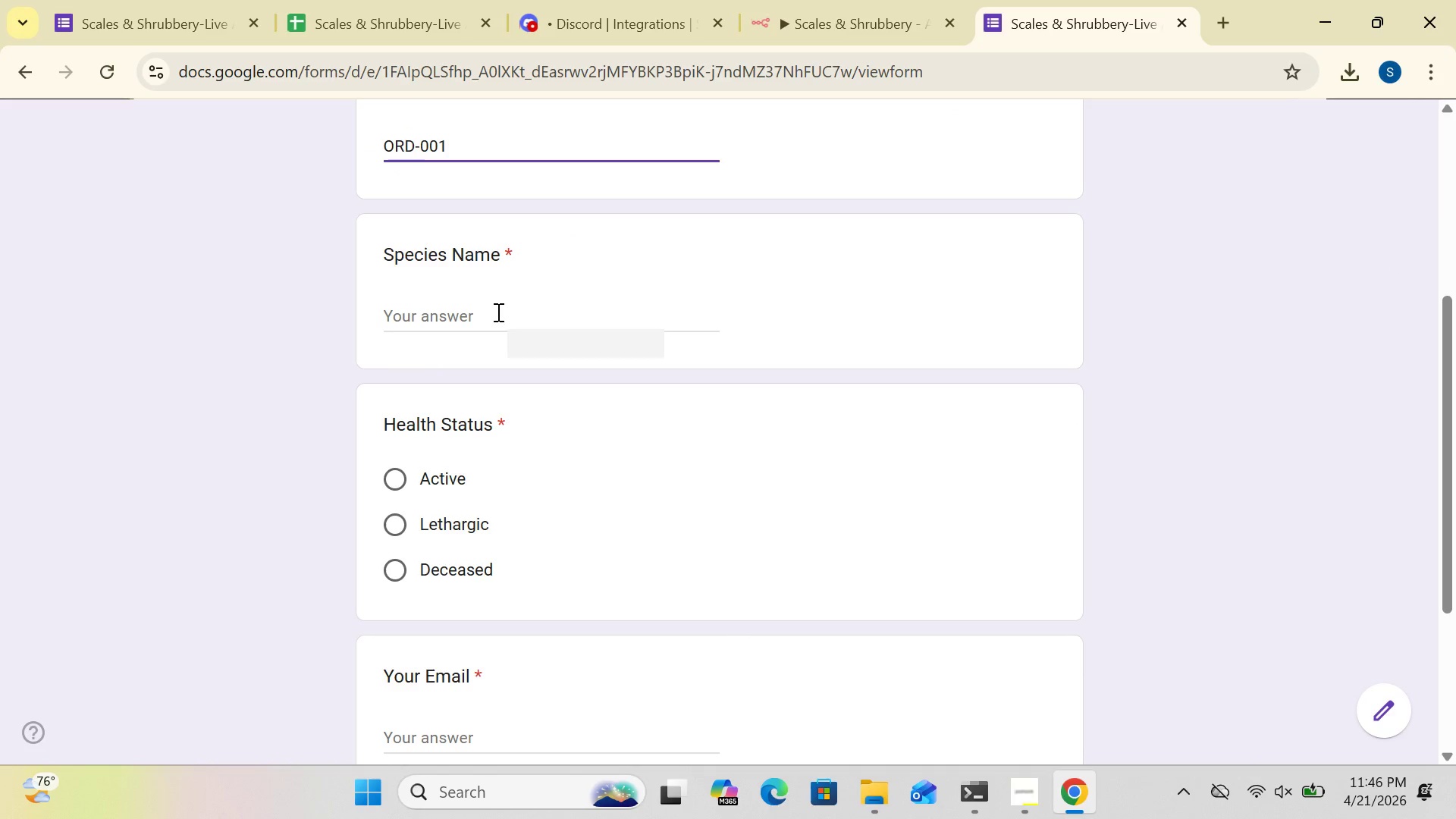 
left_click([497, 312])
 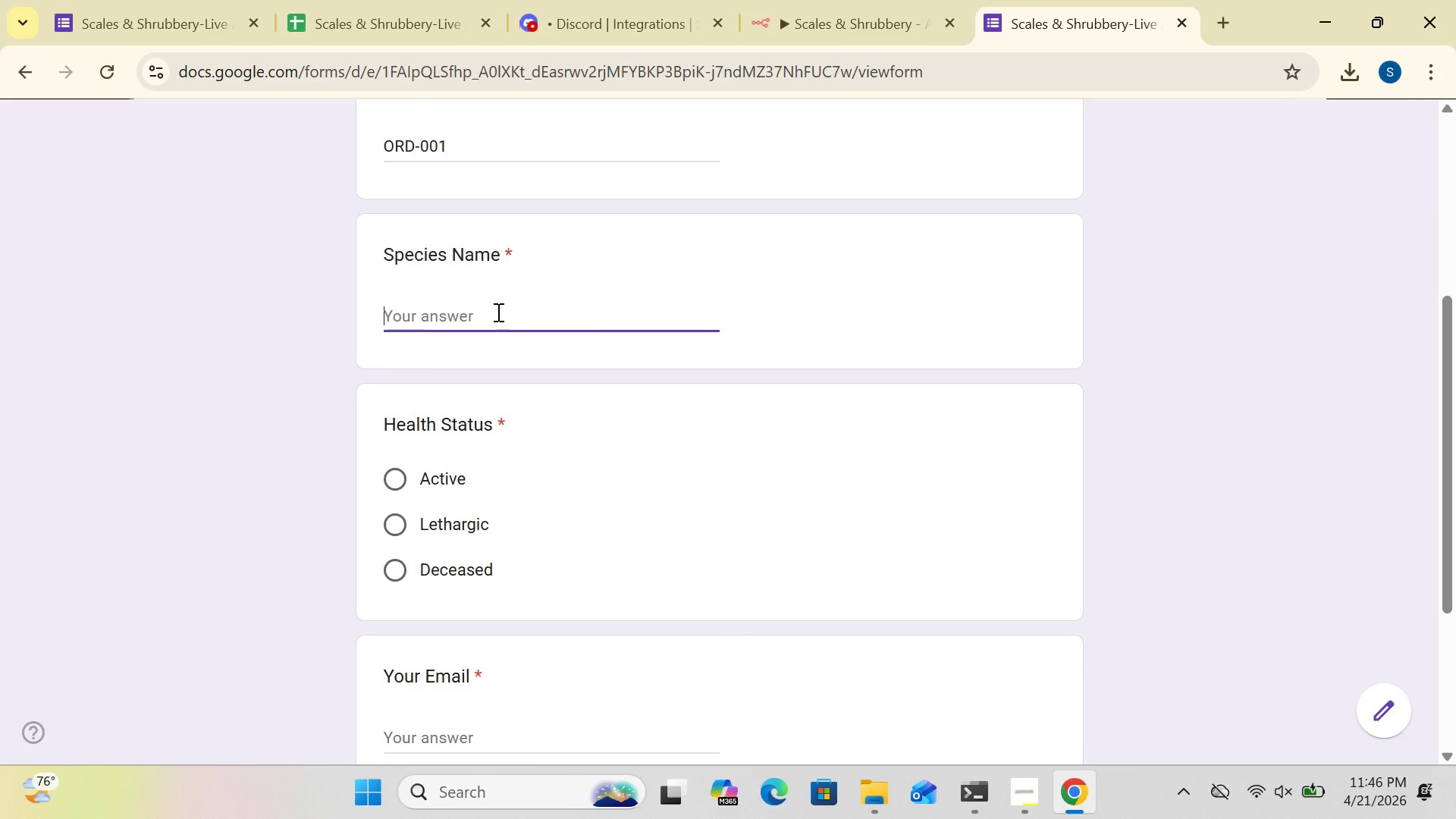 
type(Leapord Gecko)
 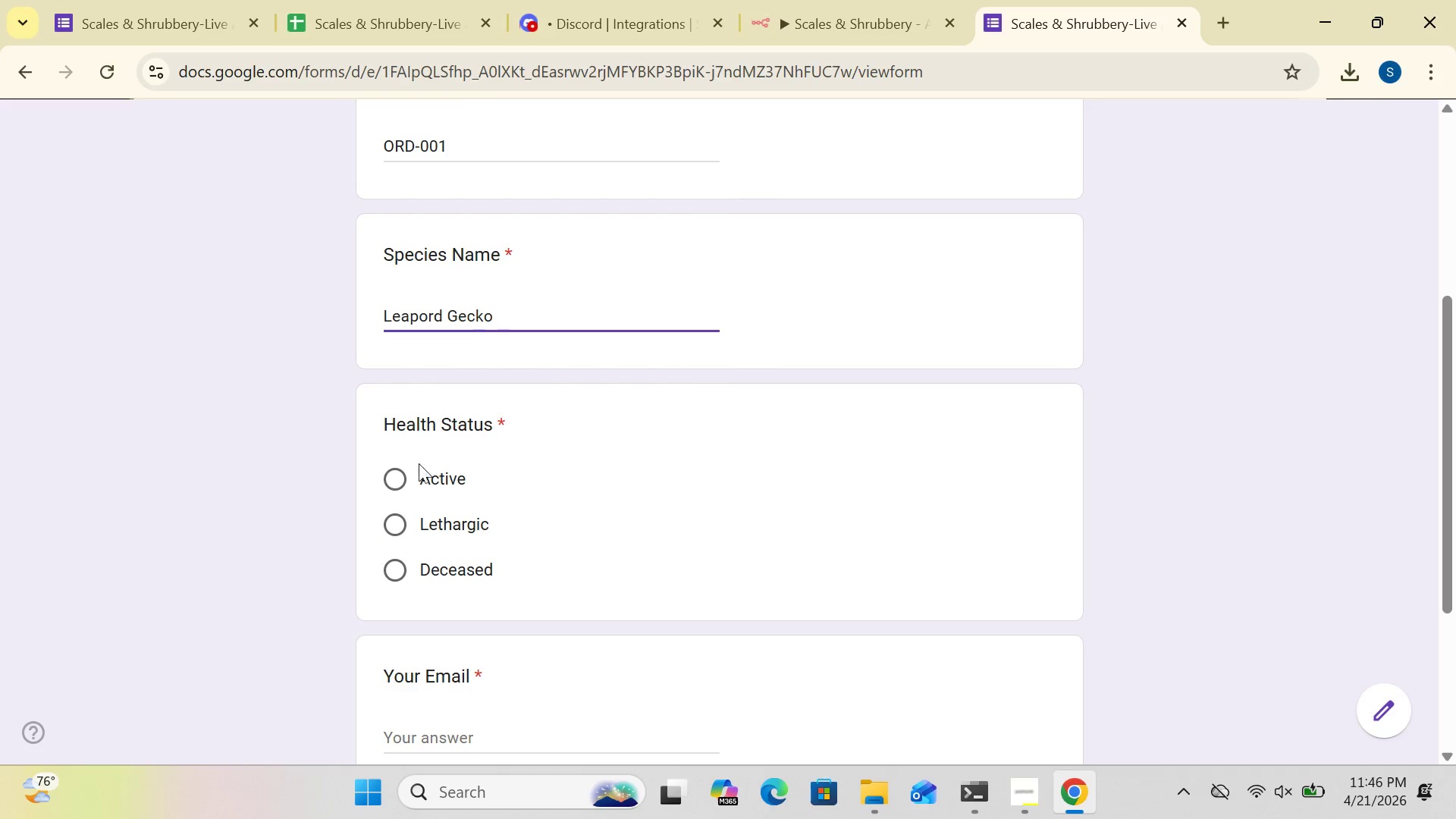 
left_click([391, 474])
 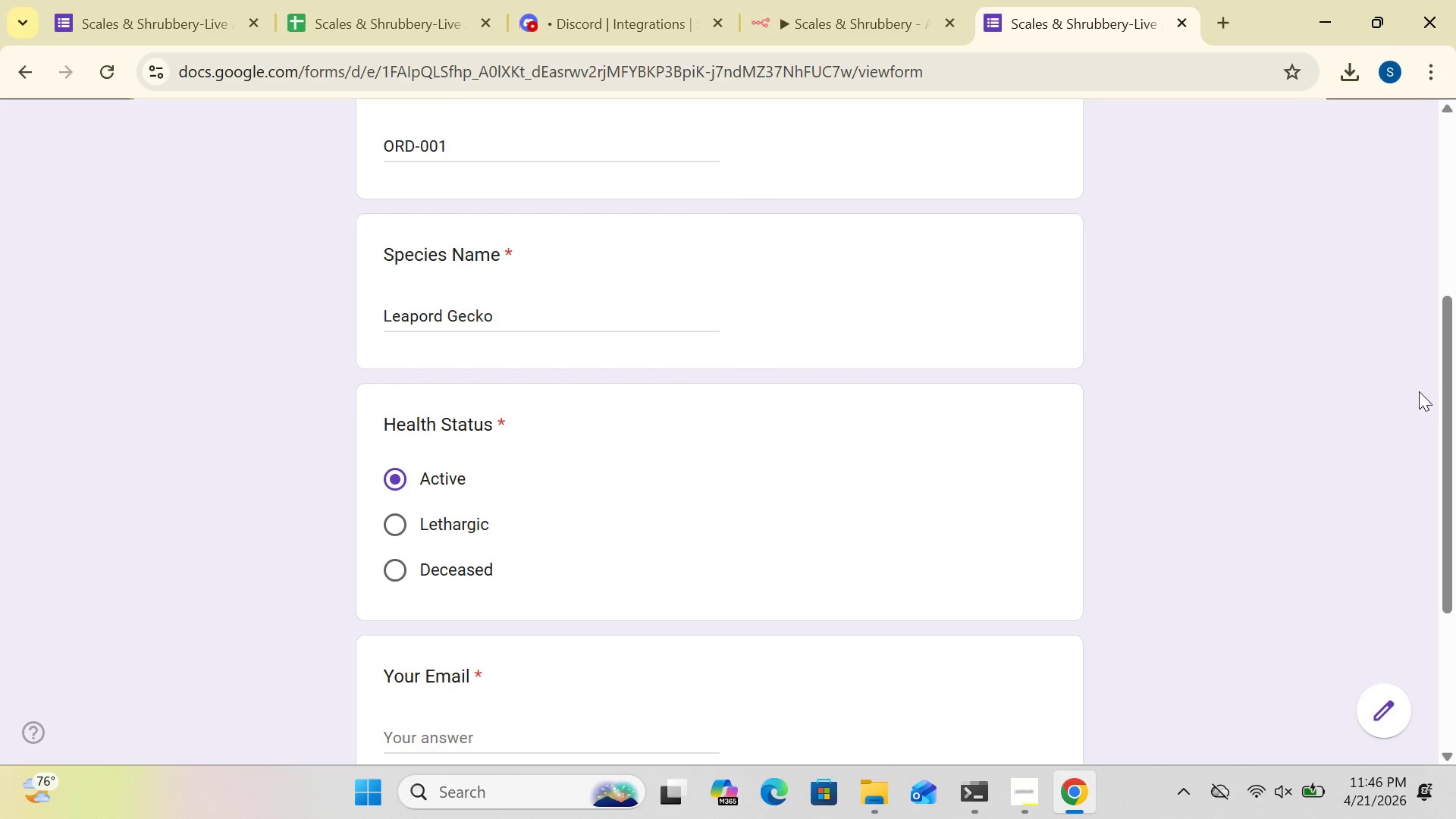 
left_click_drag(start_coordinate=[1444, 383], to_coordinate=[1454, 563])
 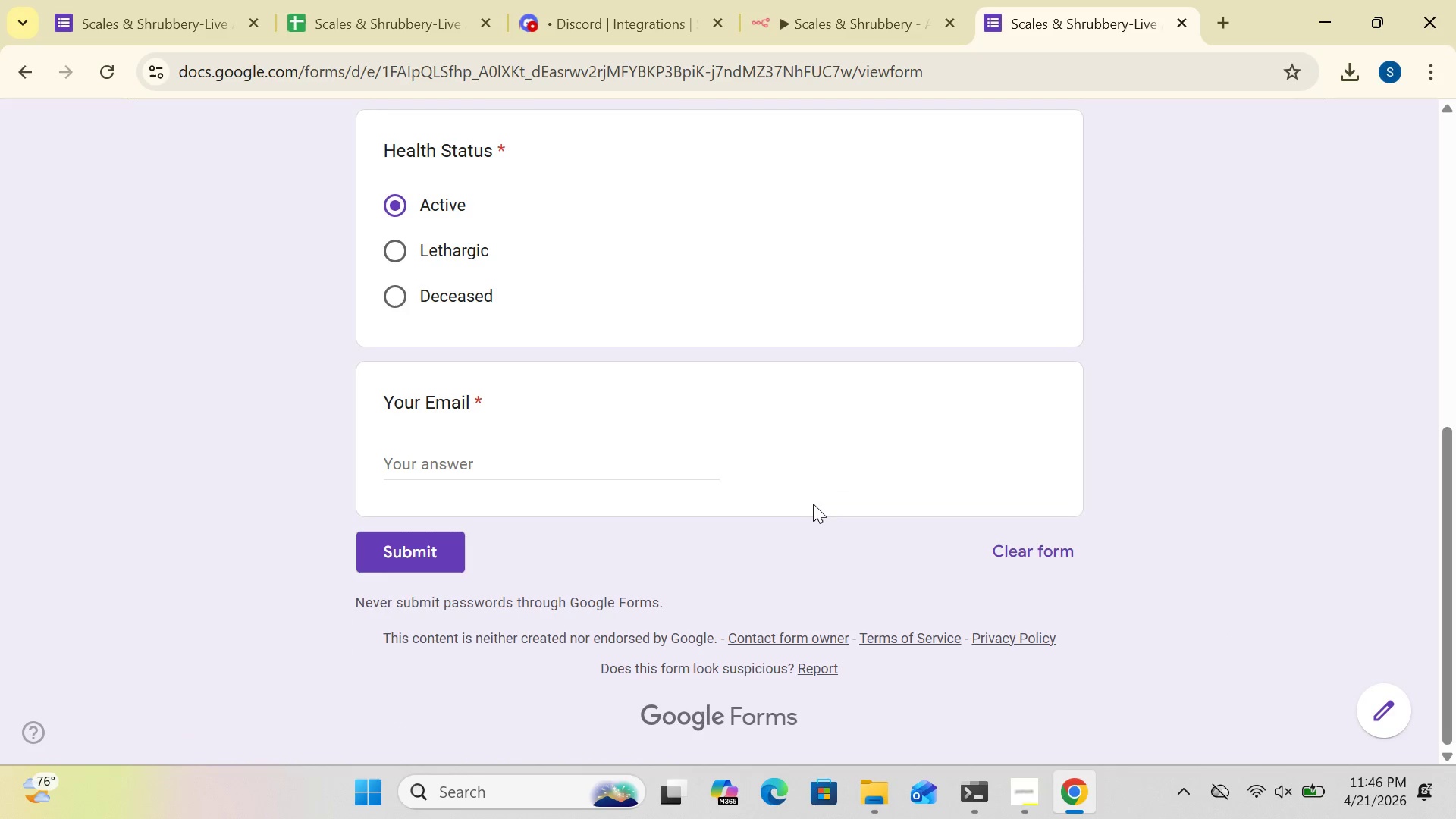 
left_click([599, 463])
 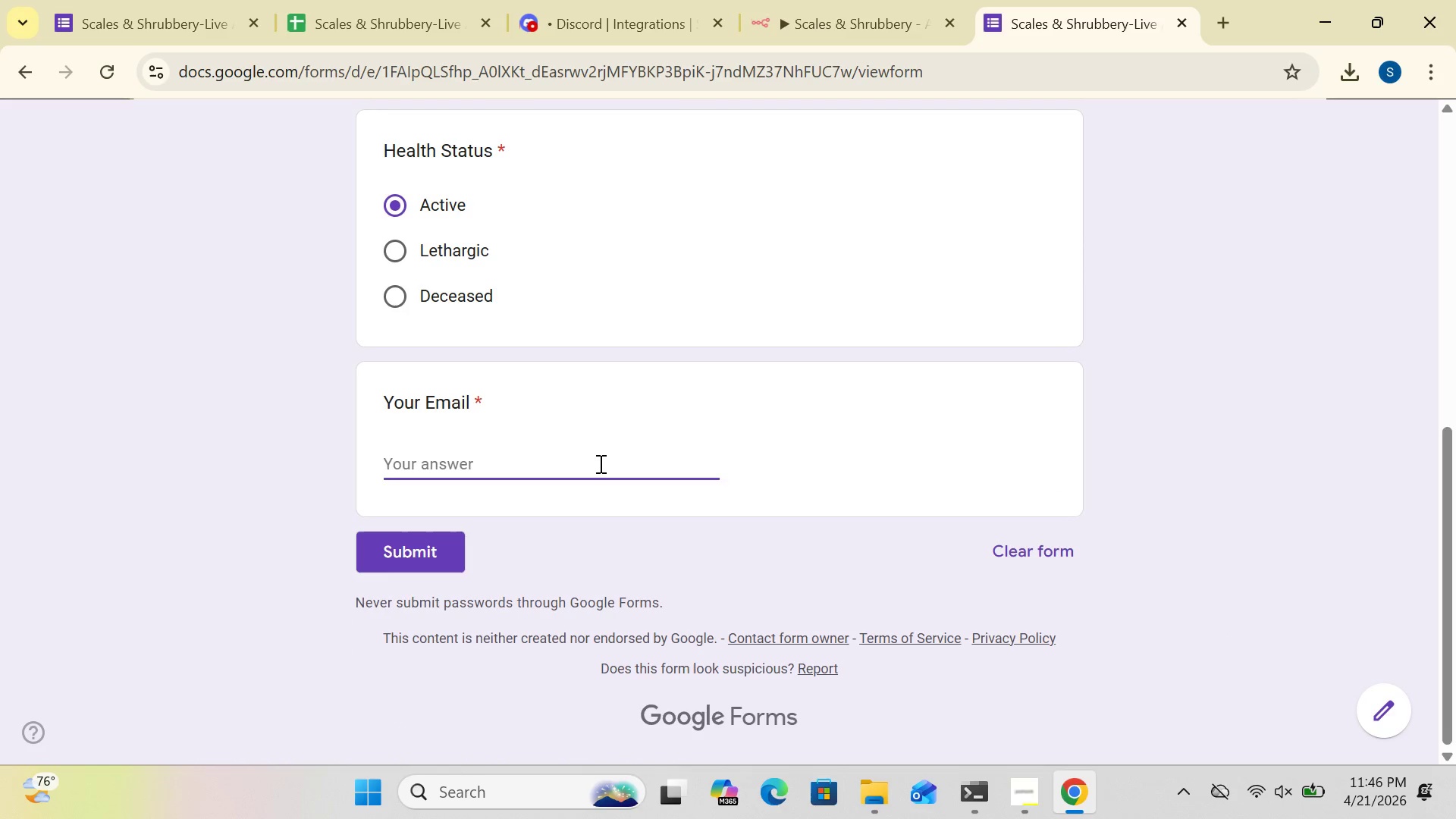 
type(sana)
 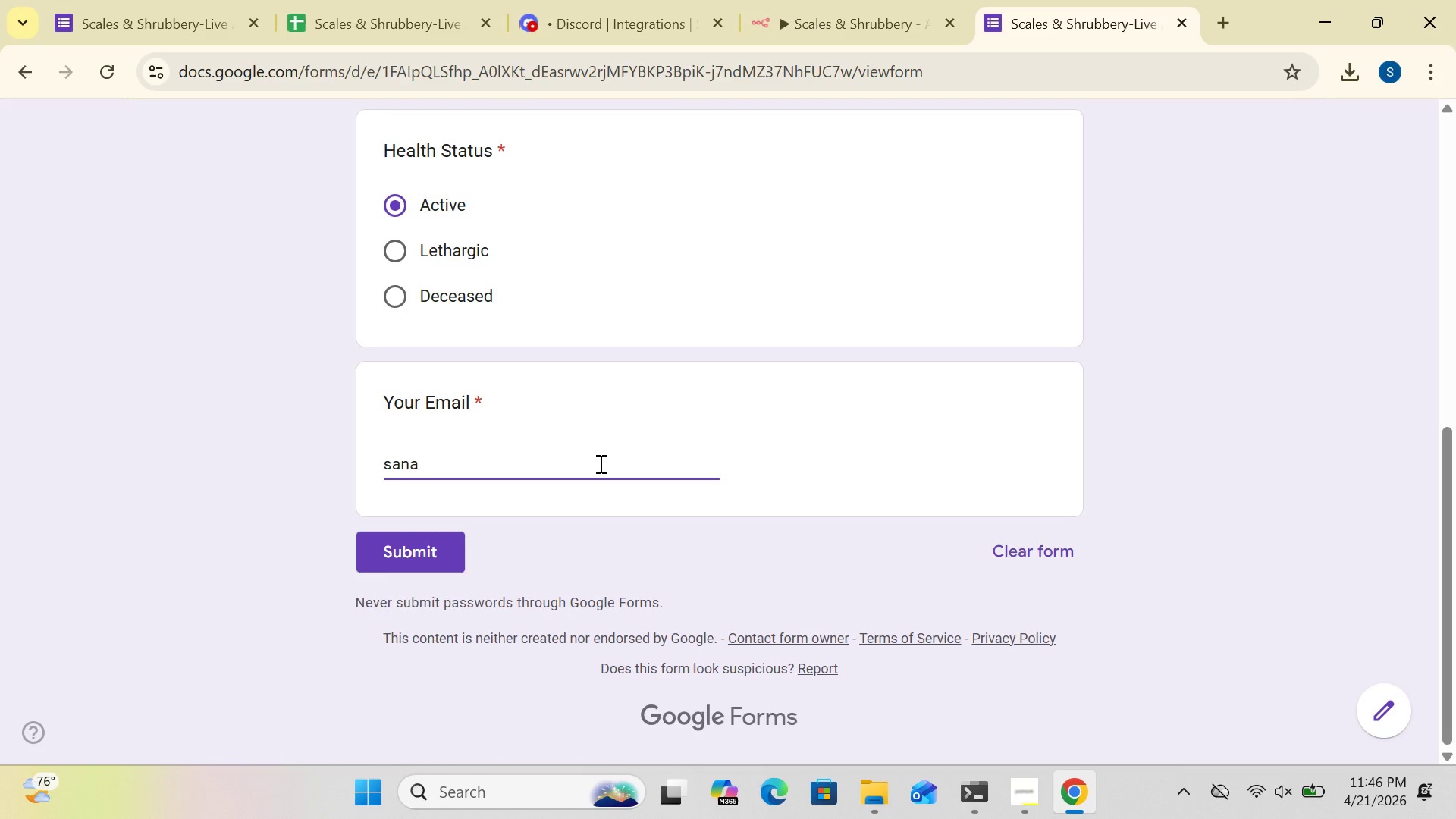 
hold_key(key=Backspace, duration=0.94)
 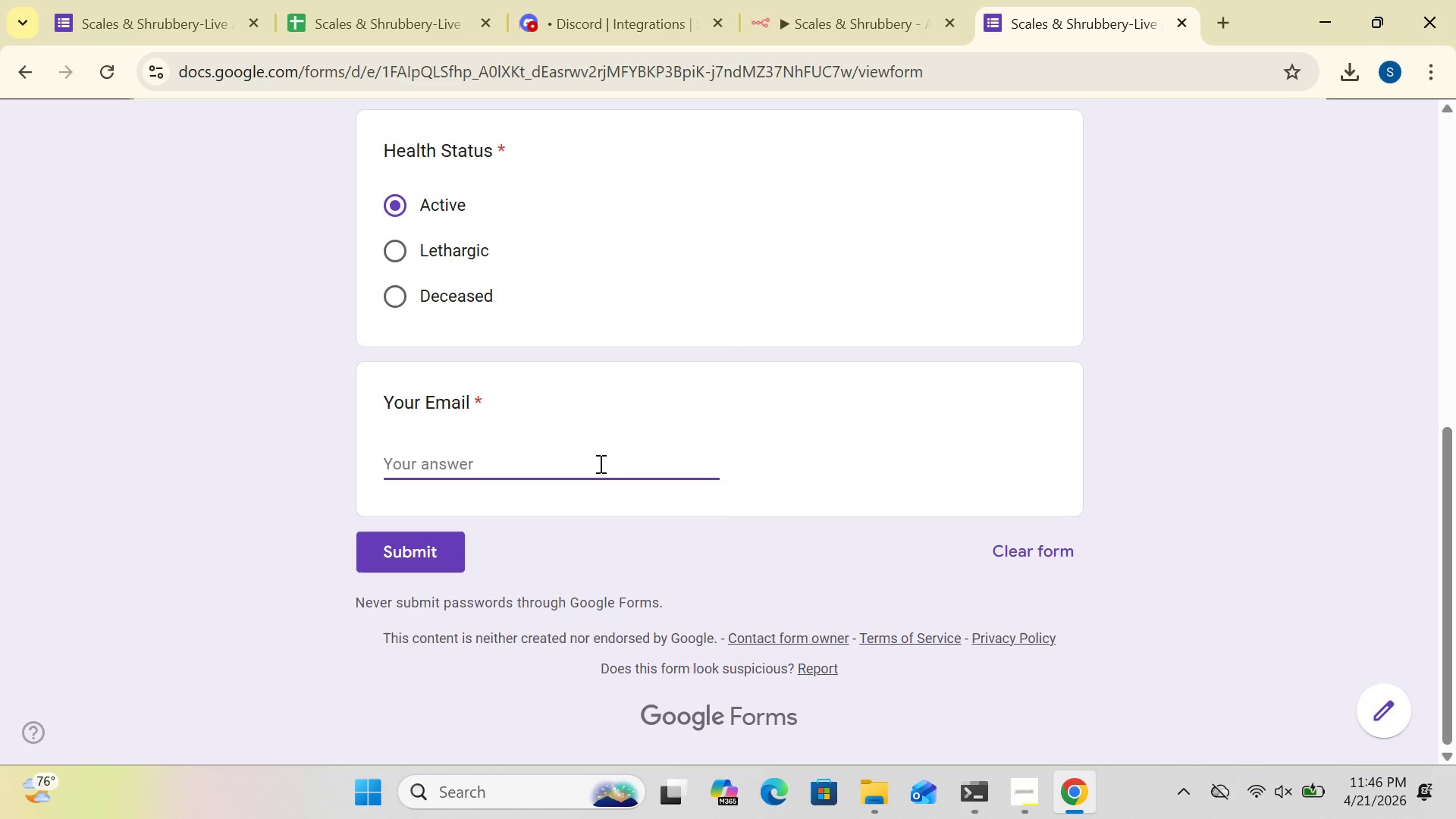 
type(customer)
 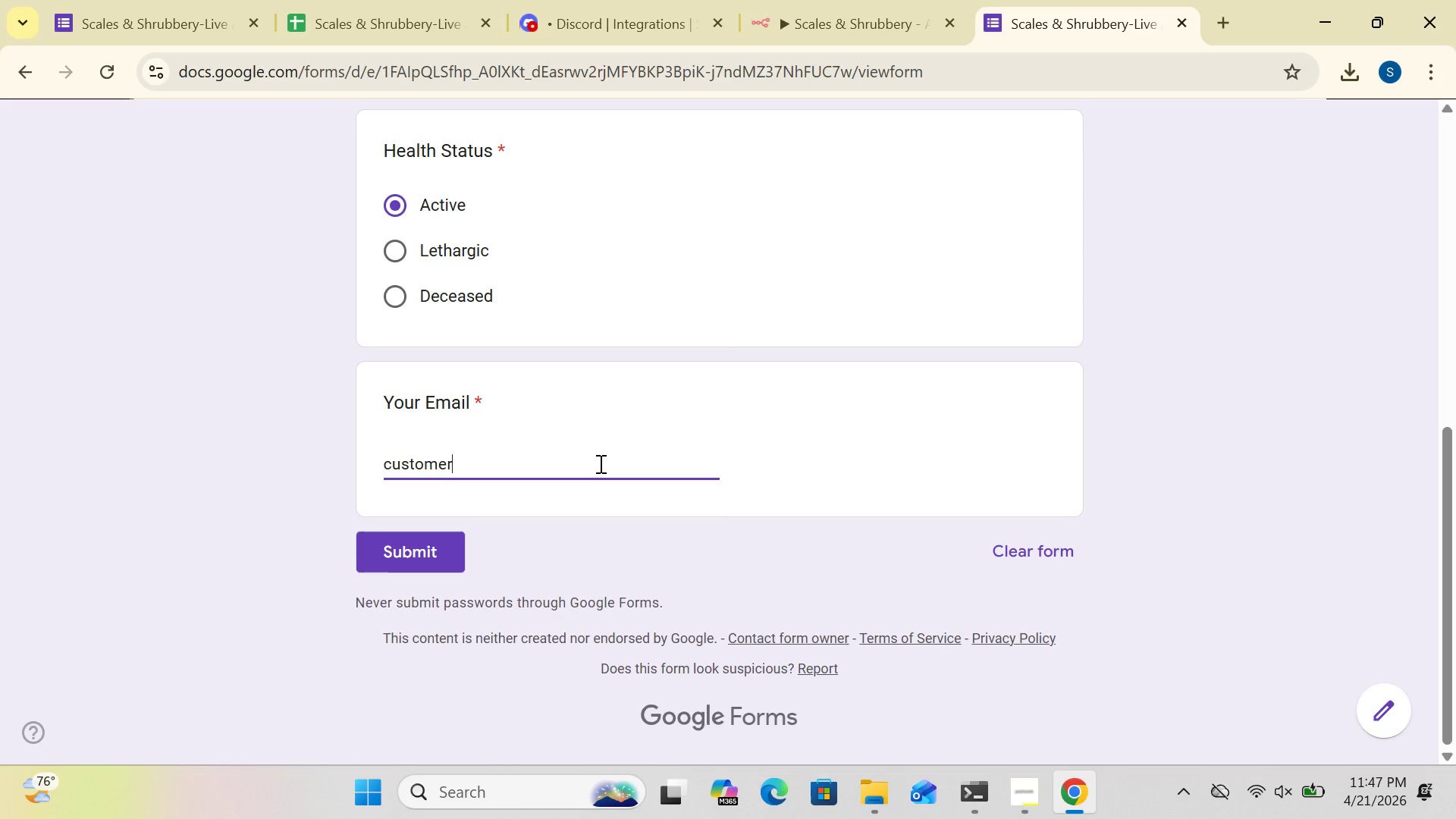 
hold_key(key=ShiftRight, duration=0.91)
 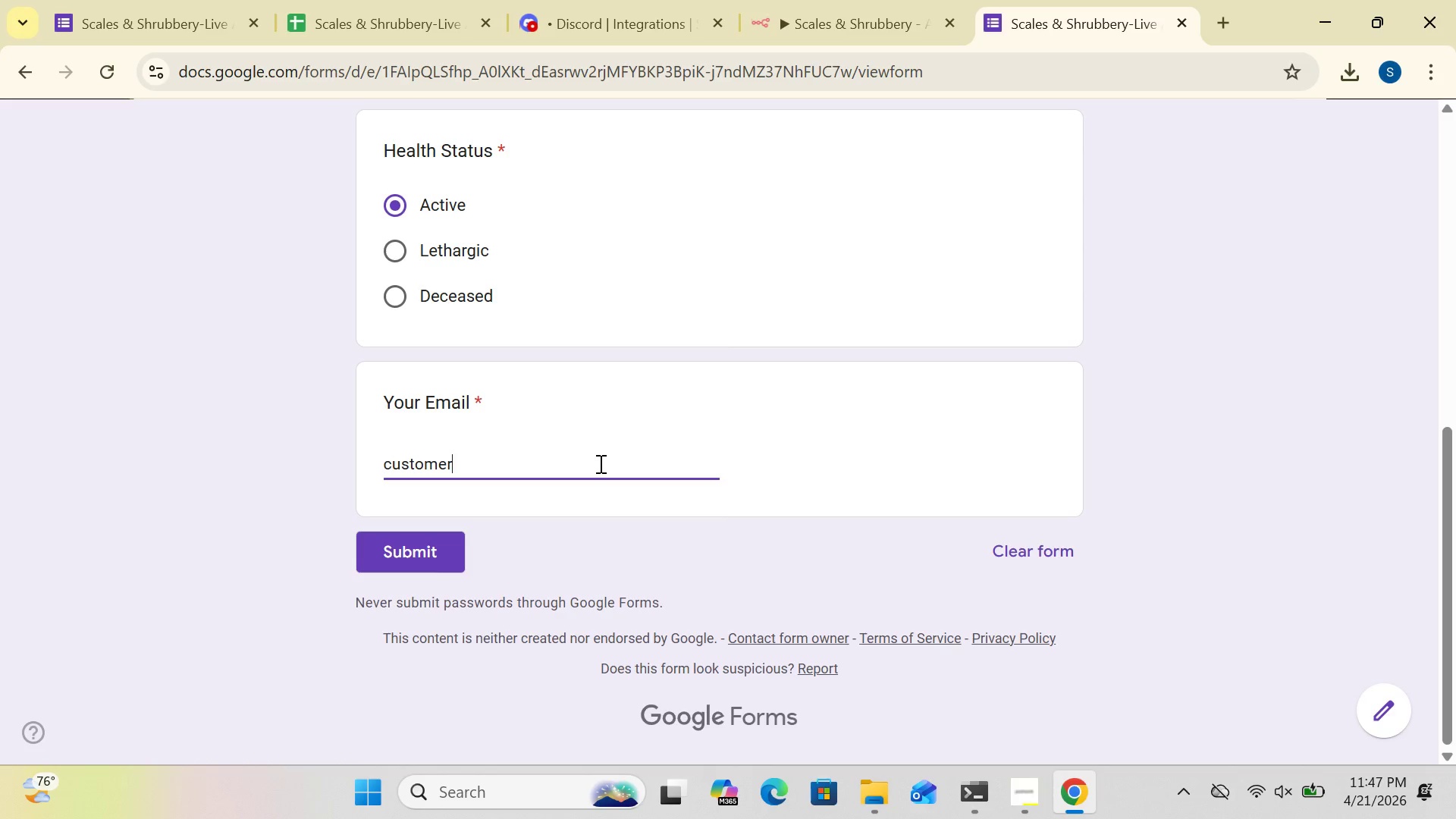 
type(@gmail.com)
 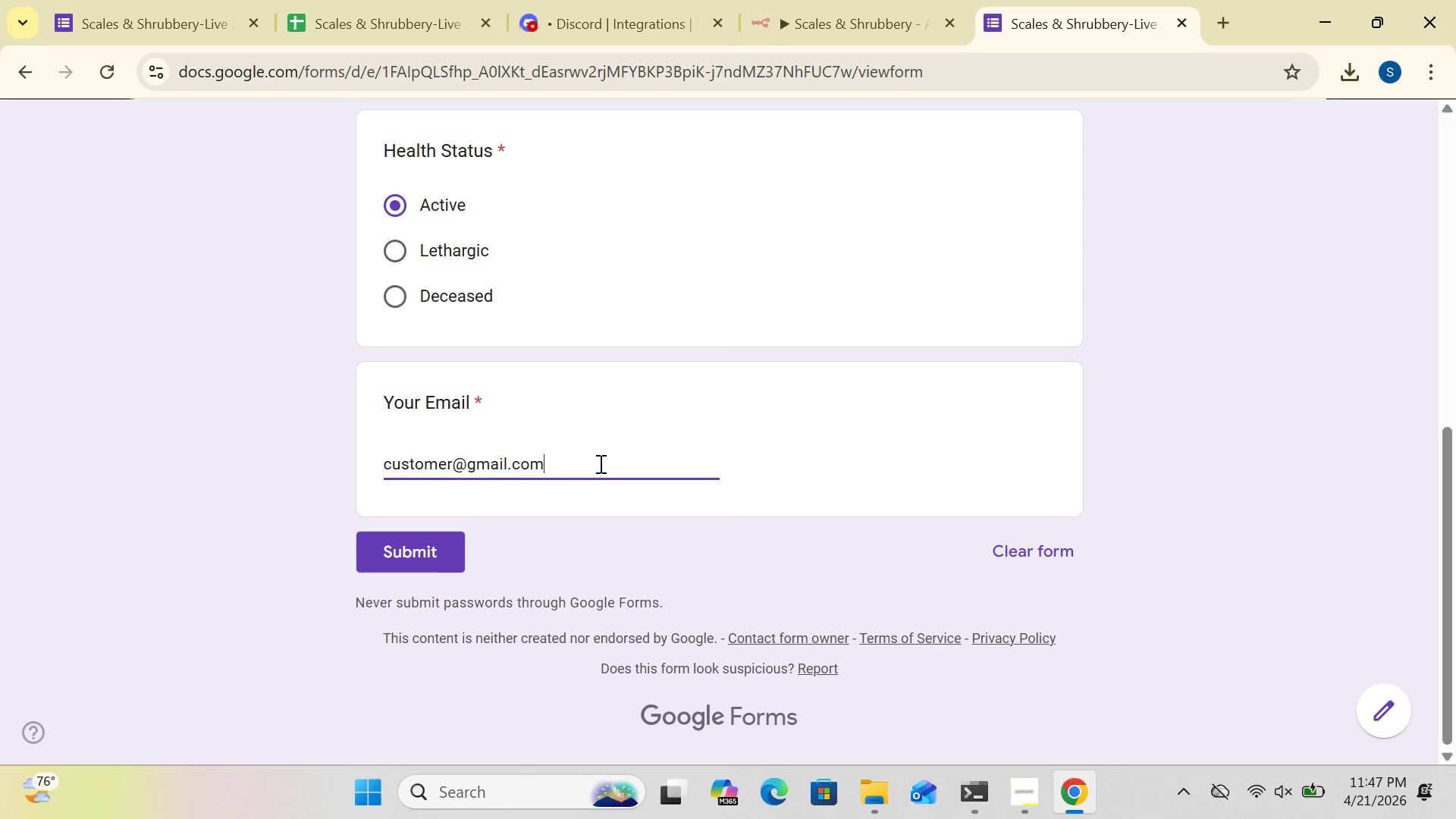 
wait(32.53)
 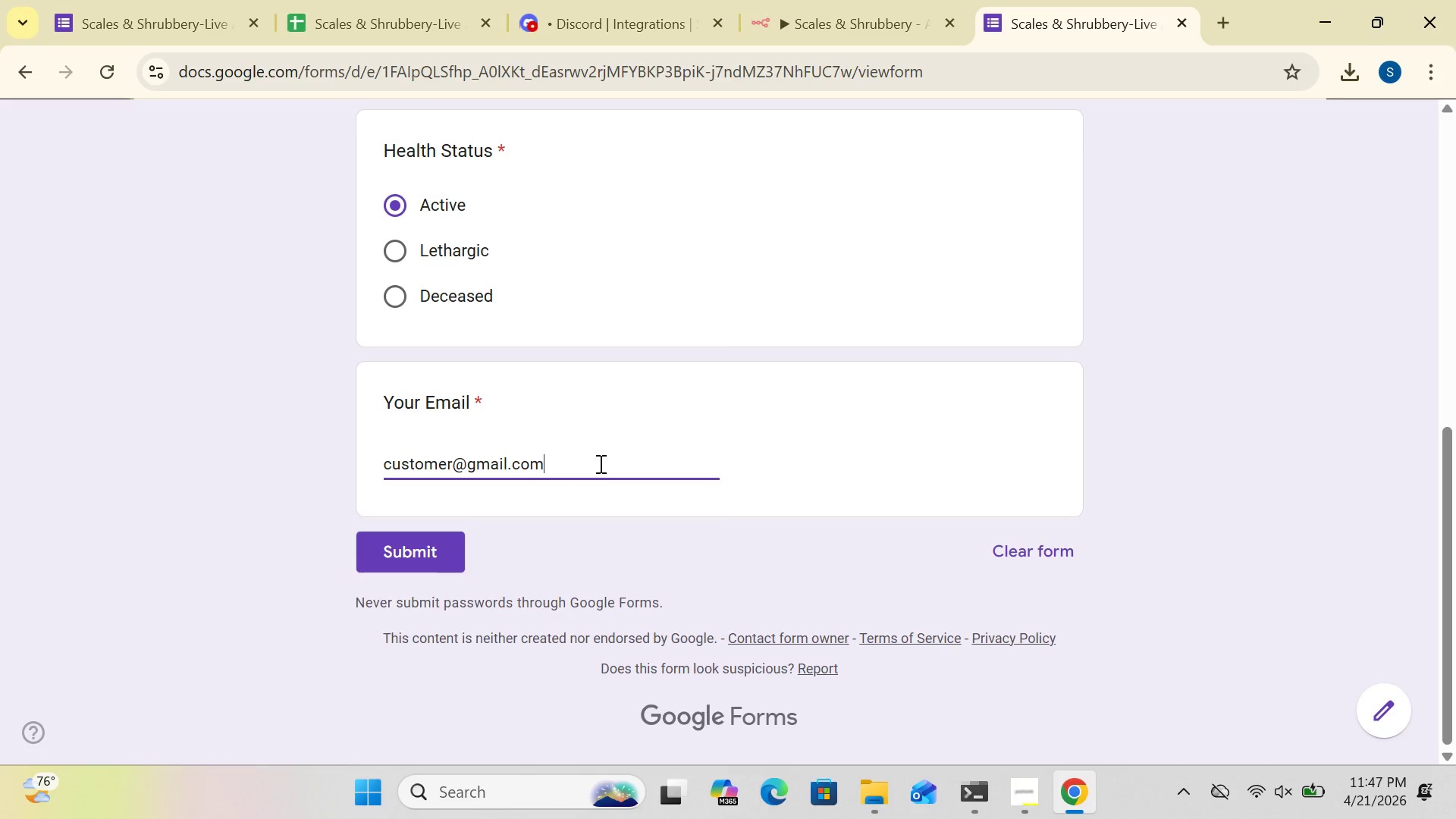 
left_click([812, 15])
 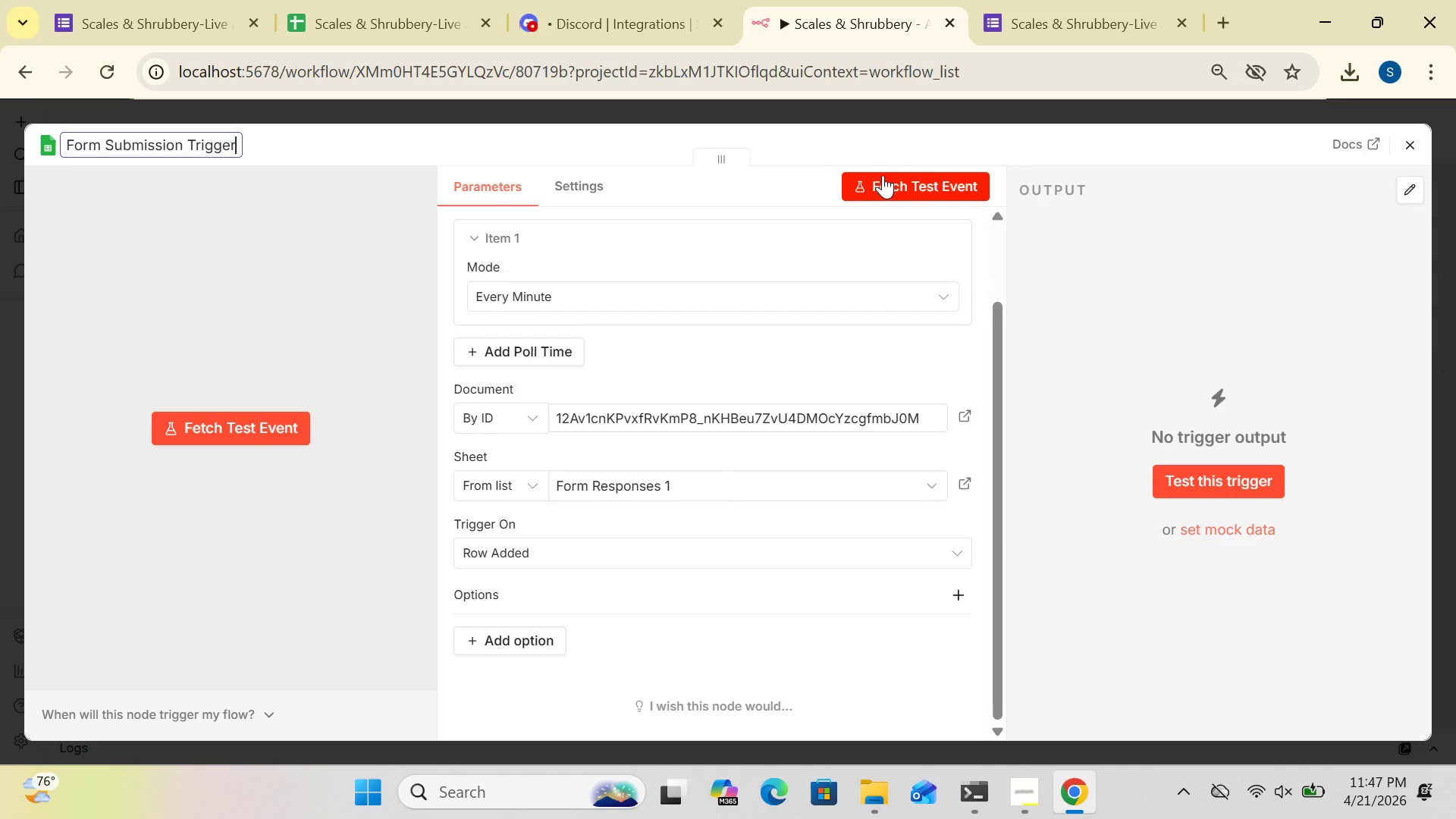 
left_click([888, 183])
 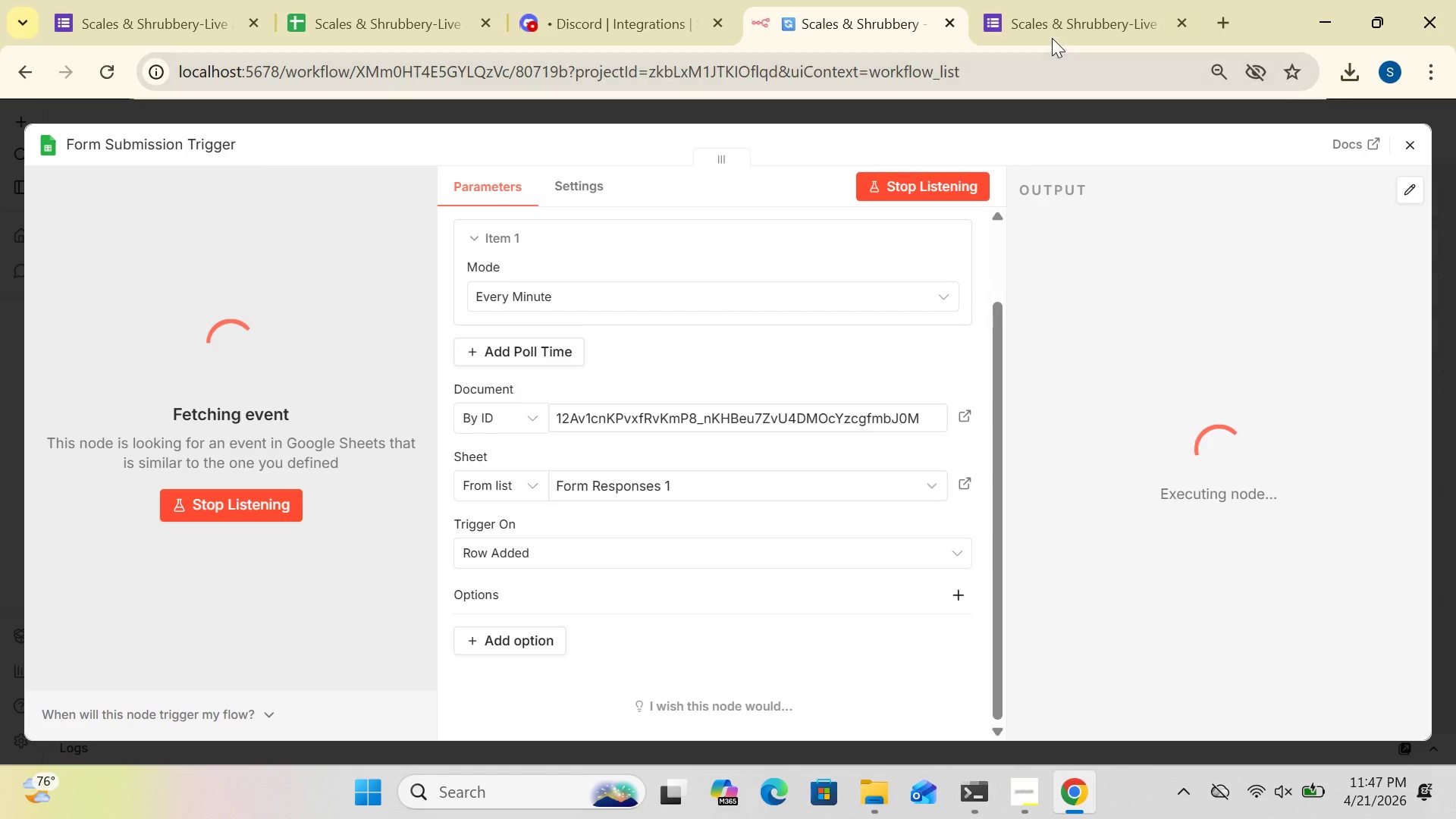 
left_click([1053, 28])
 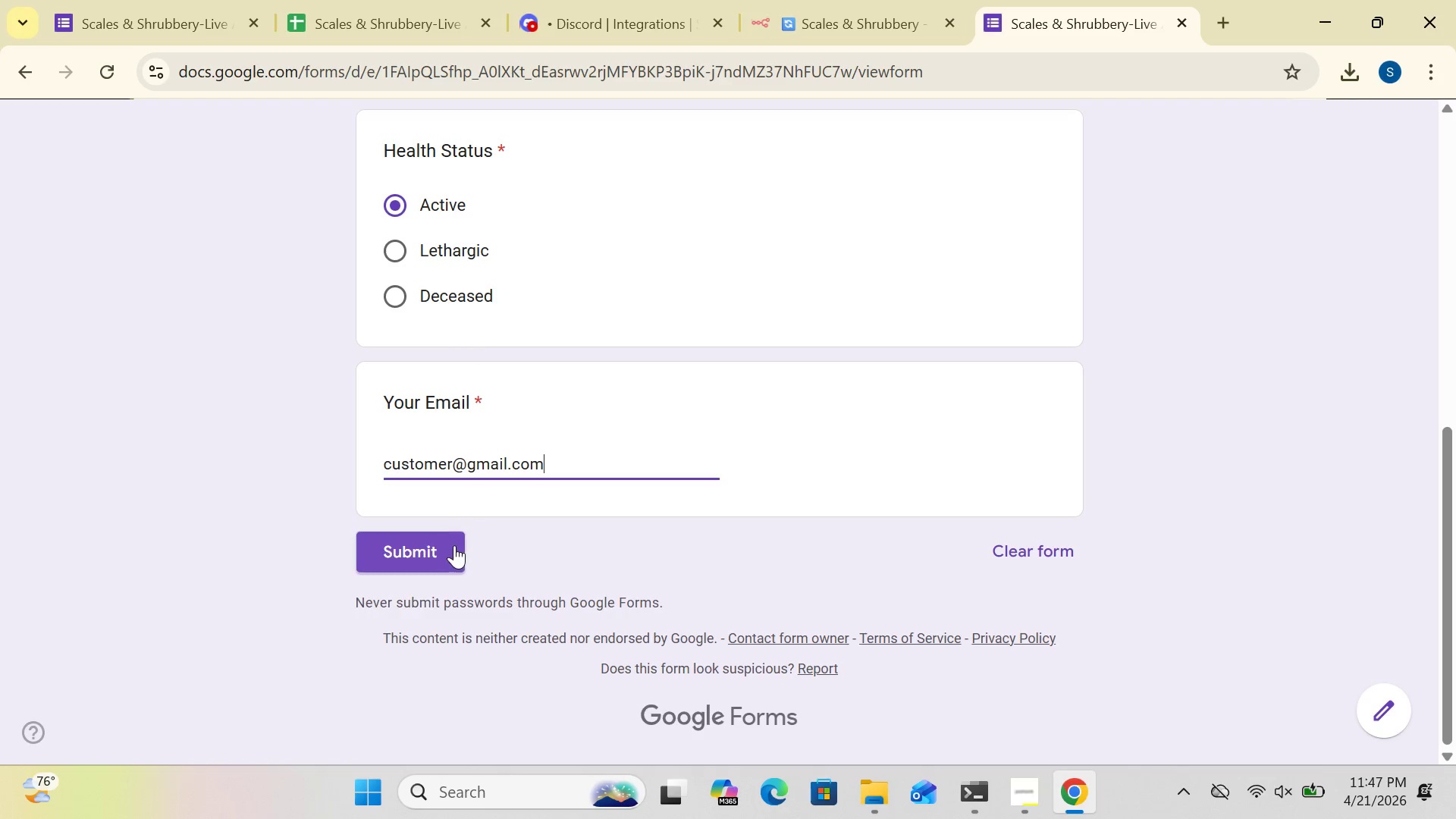 
left_click([454, 545])
 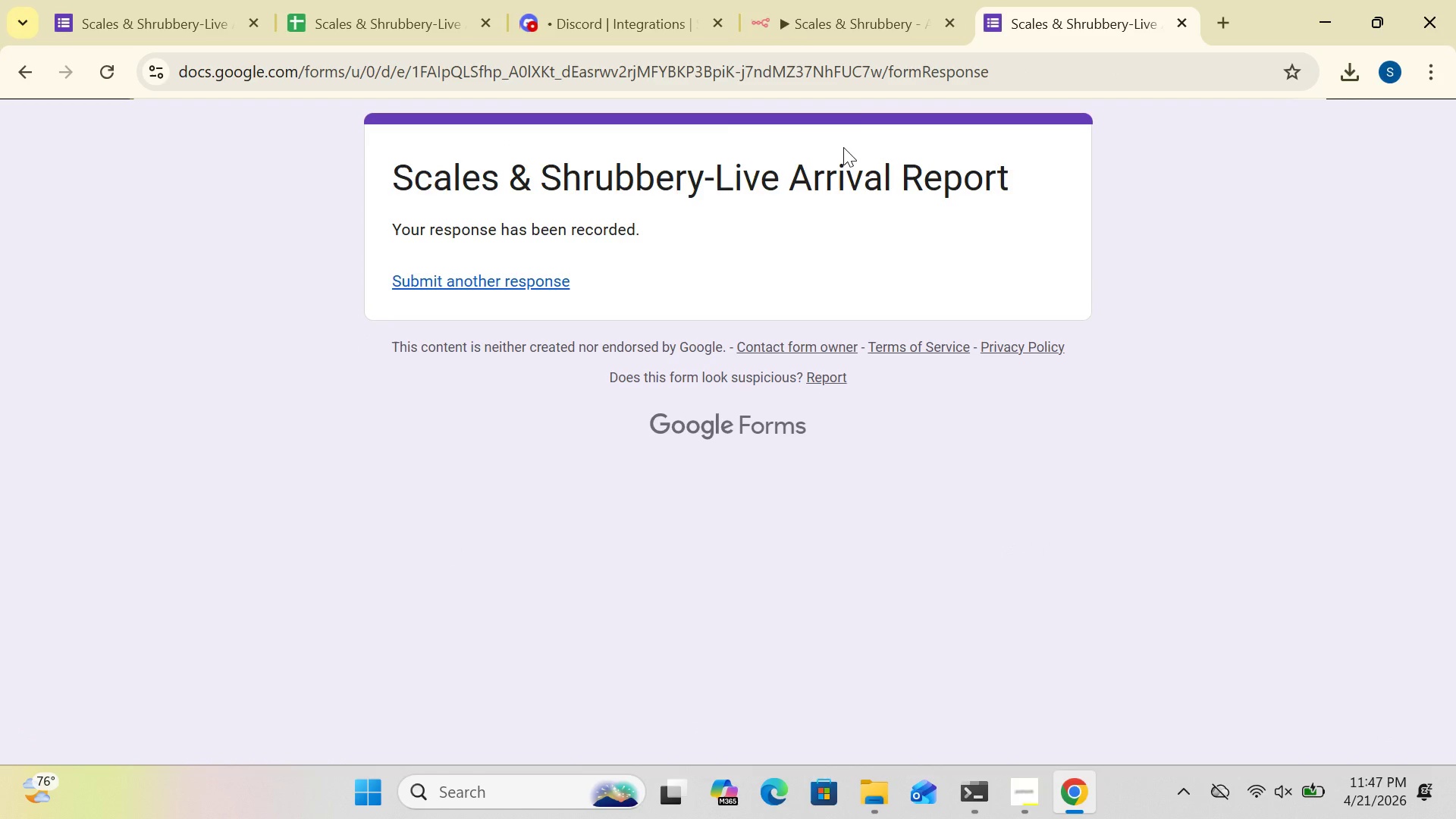 
left_click([852, 27])
 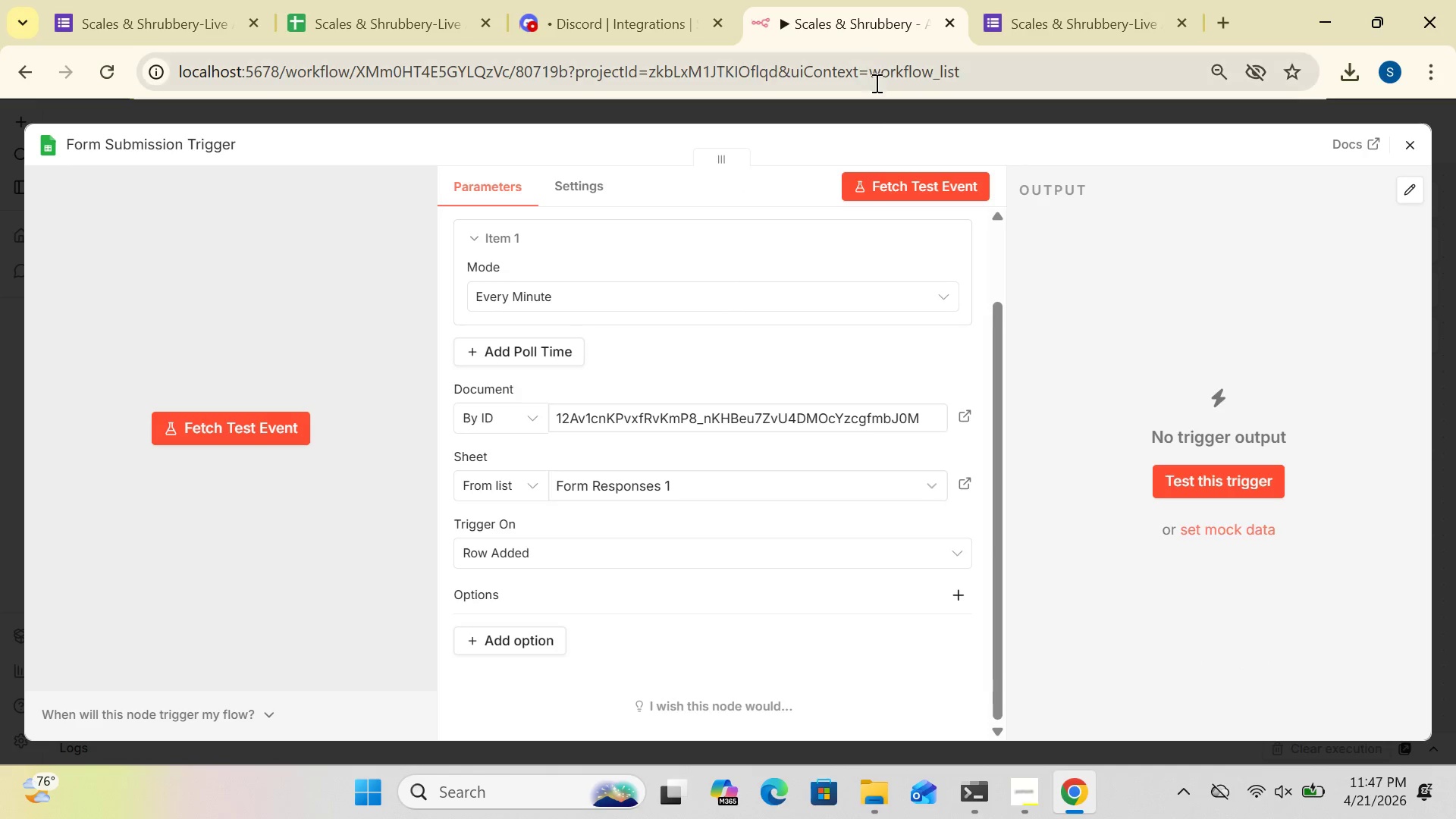 
wait(8.67)
 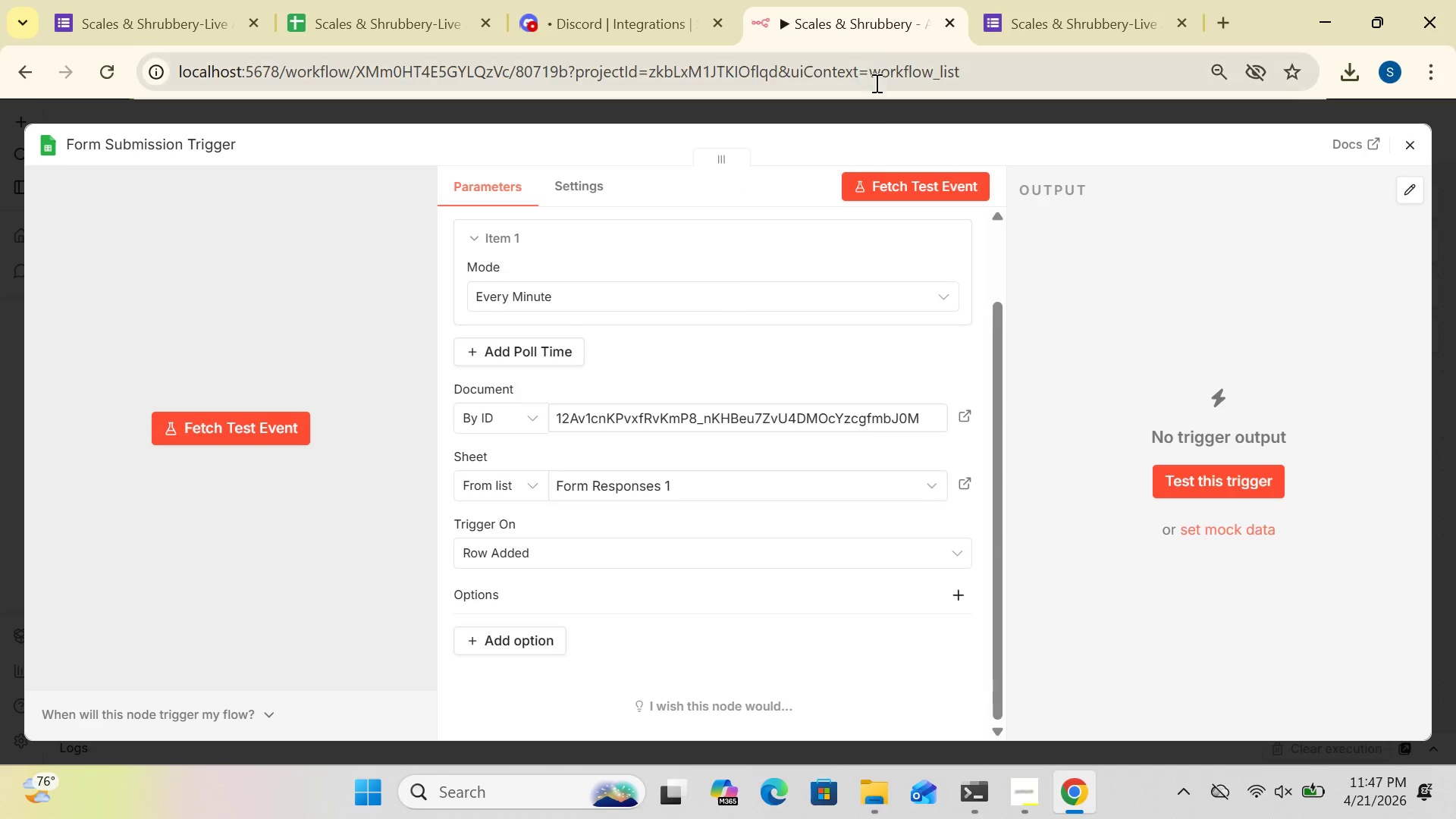 
left_click([908, 191])
 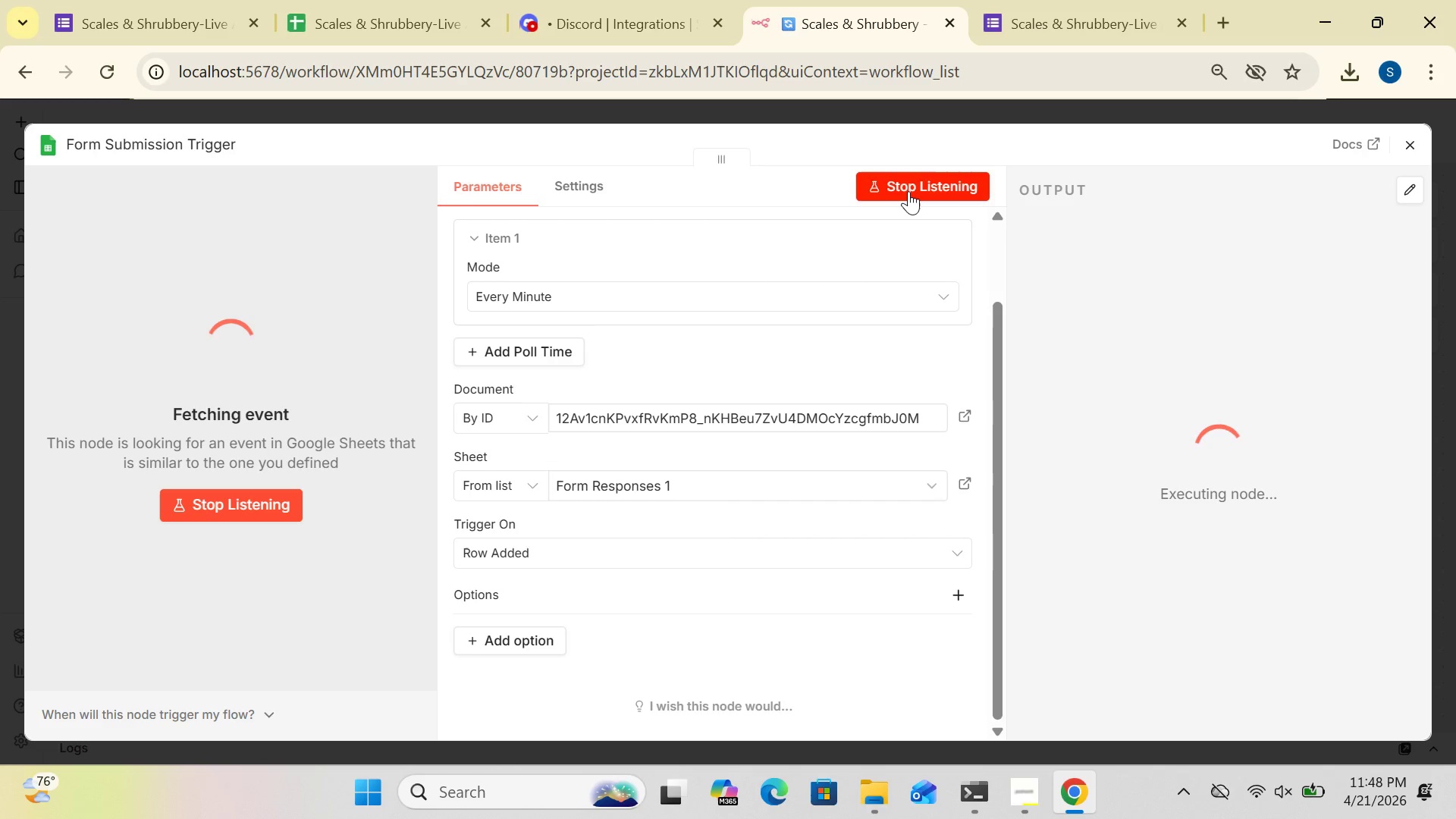 
mouse_move([1024, 68])
 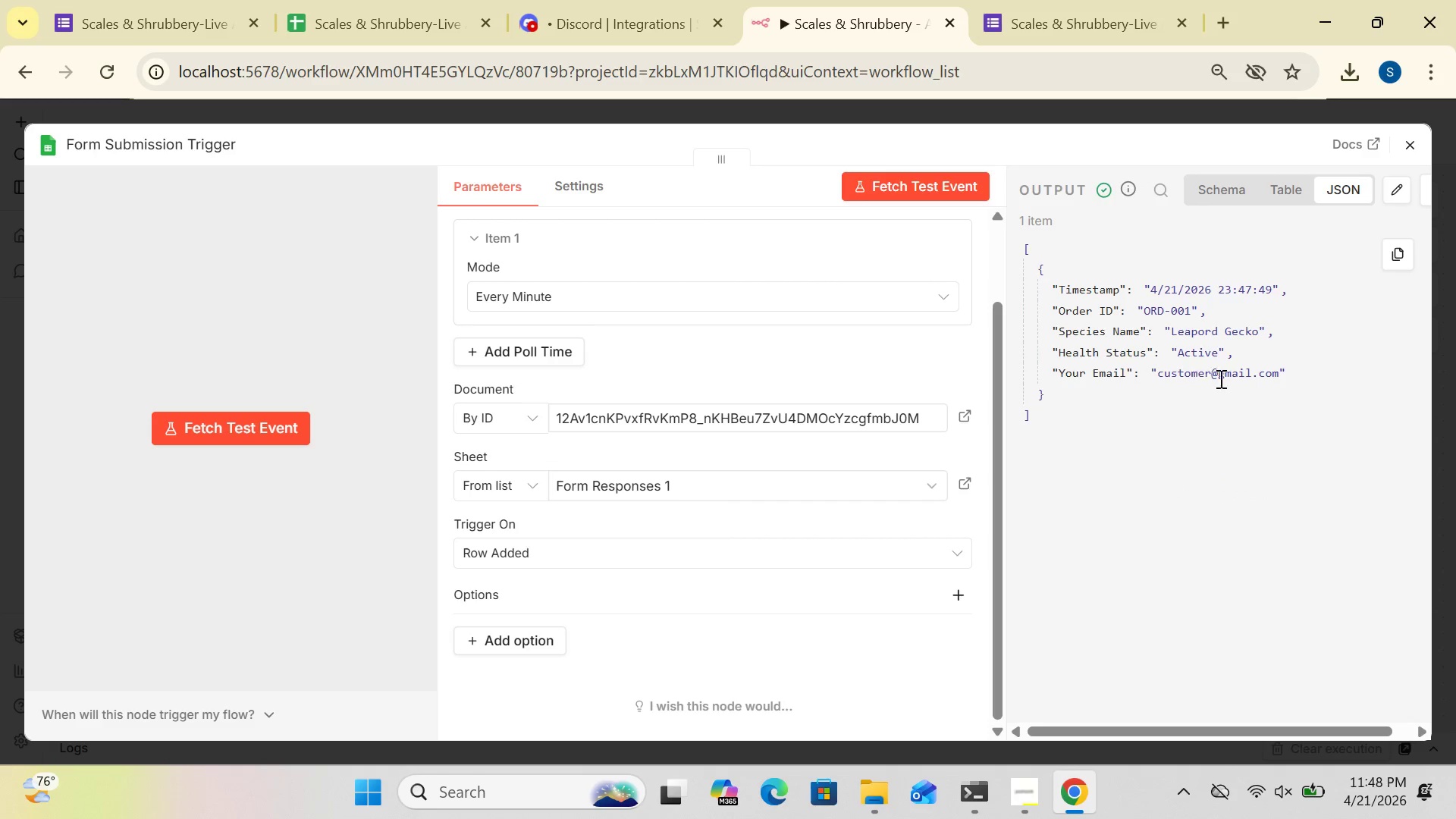 
wait(8.41)
 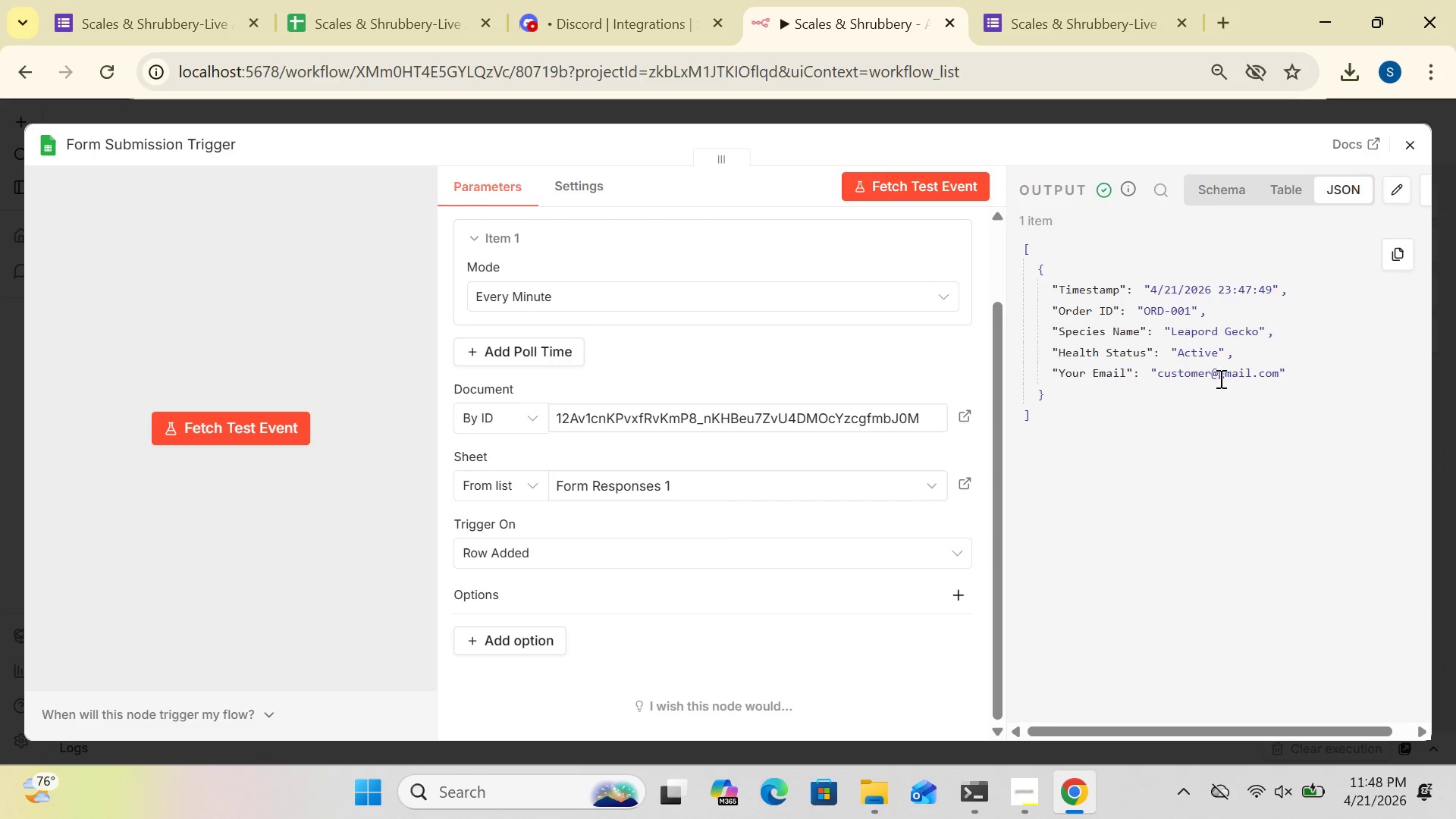 
mouse_move([1413, 156])
 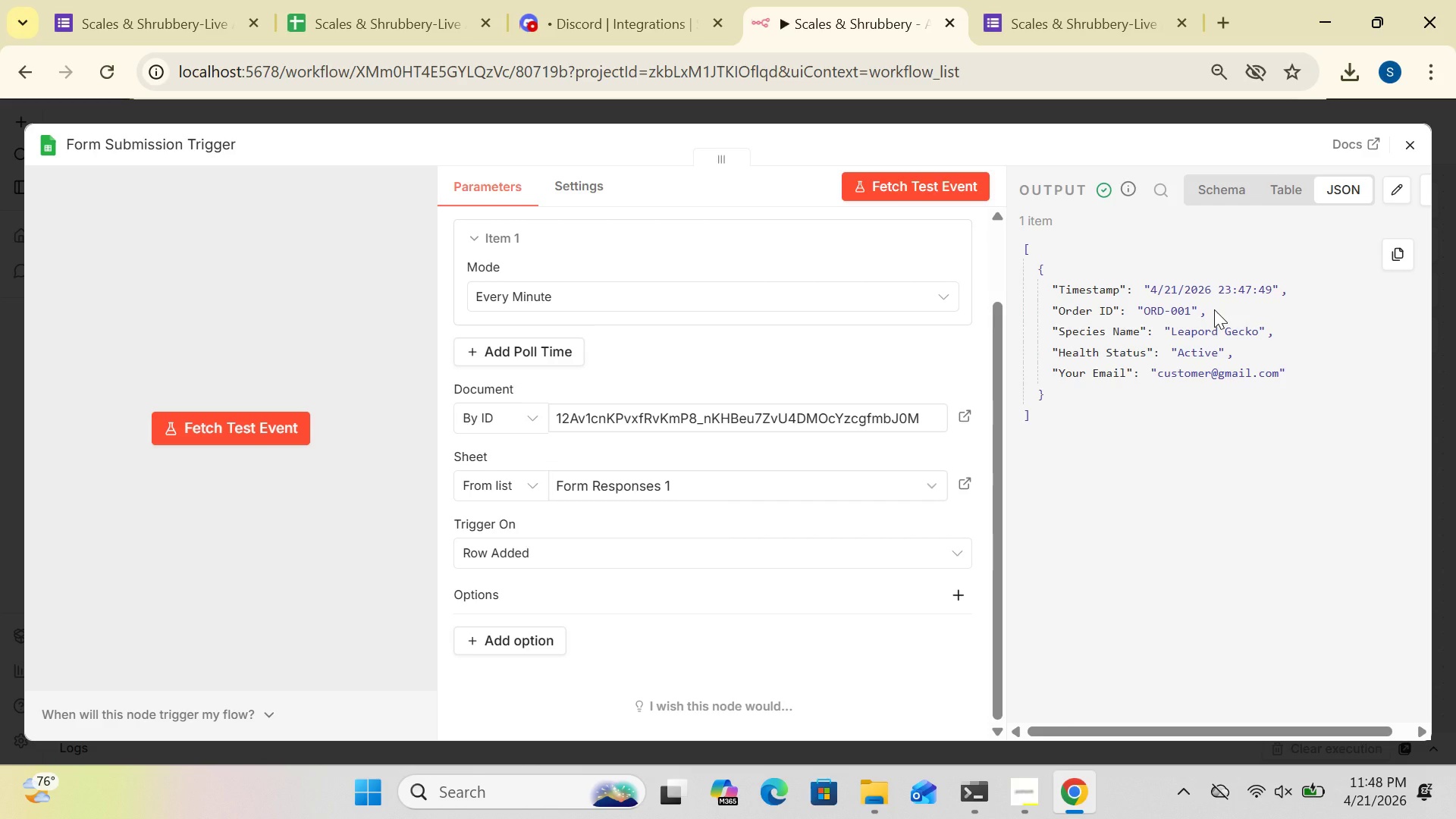 
wait(14.89)
 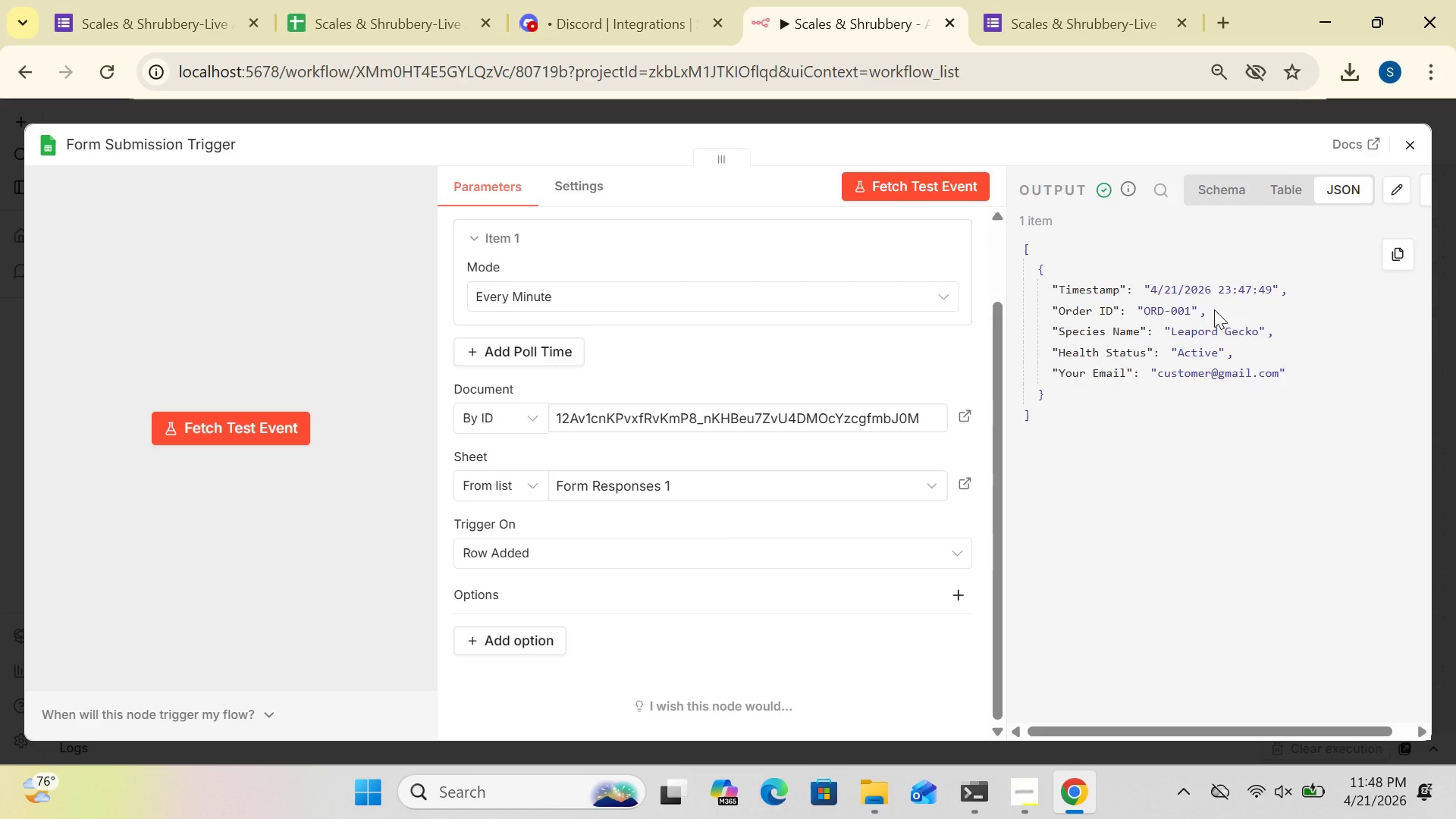 
left_click([1415, 137])
 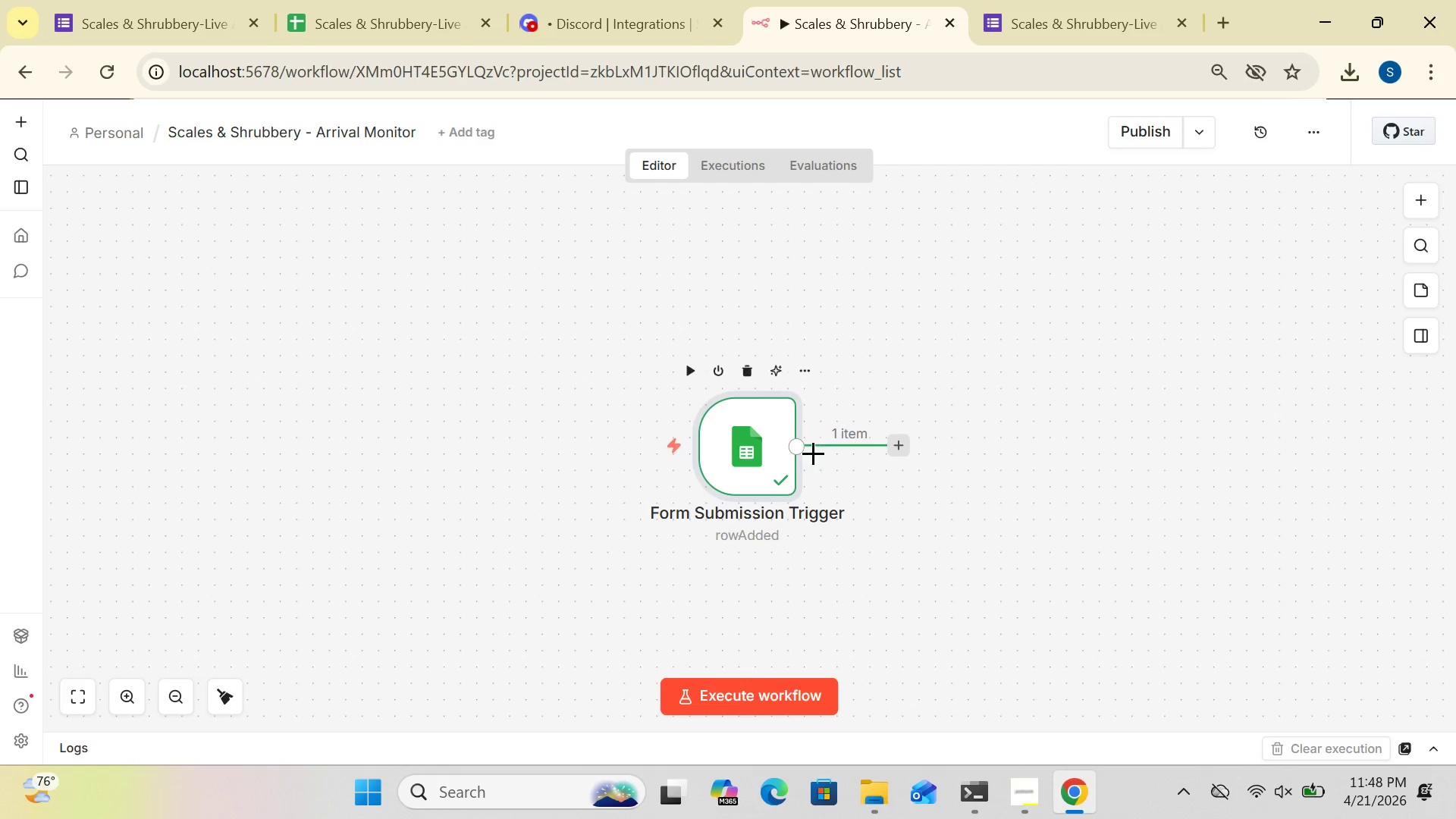 
left_click([758, 458])
 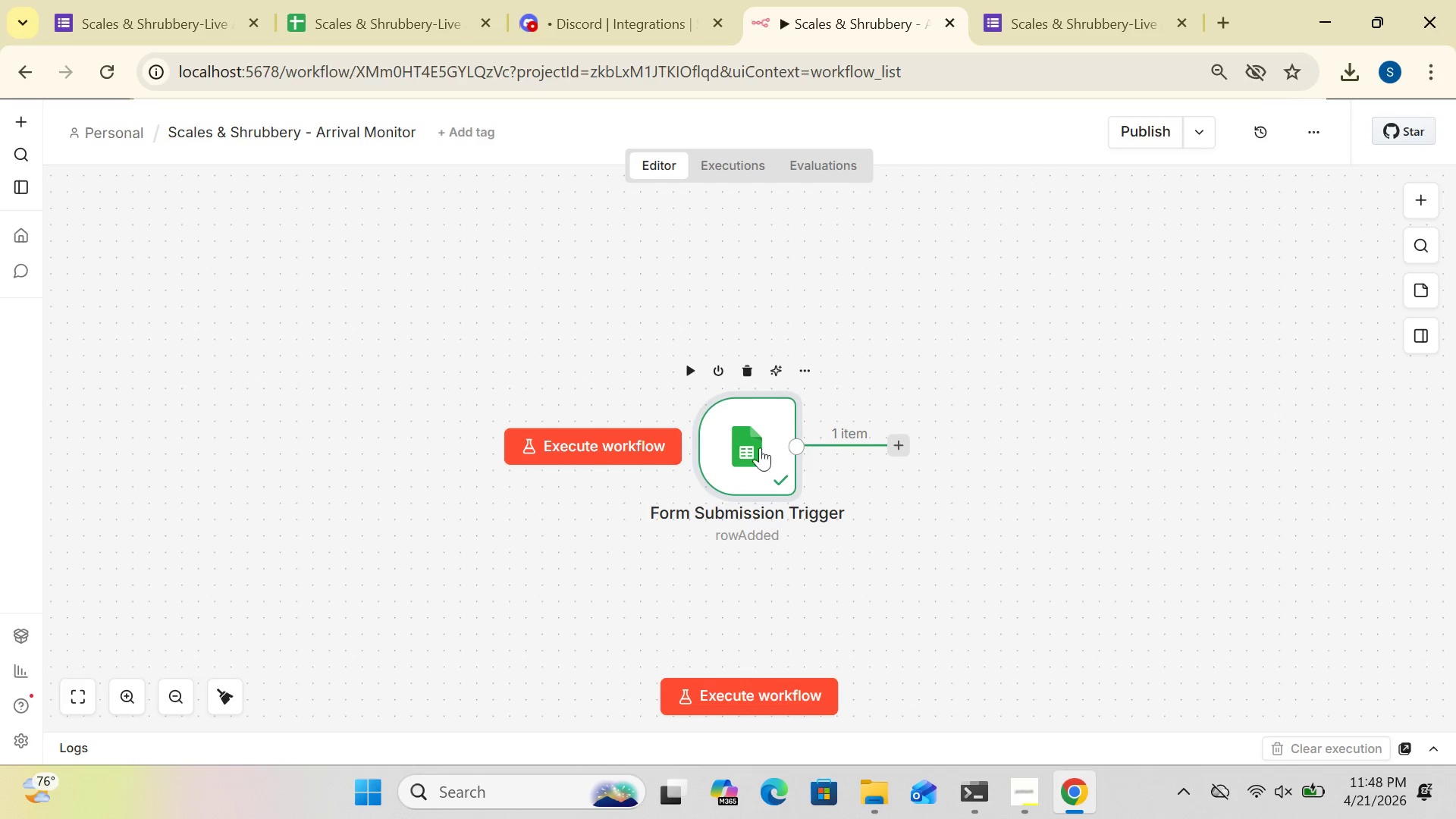 
left_click_drag(start_coordinate=[750, 449], to_coordinate=[300, 384])
 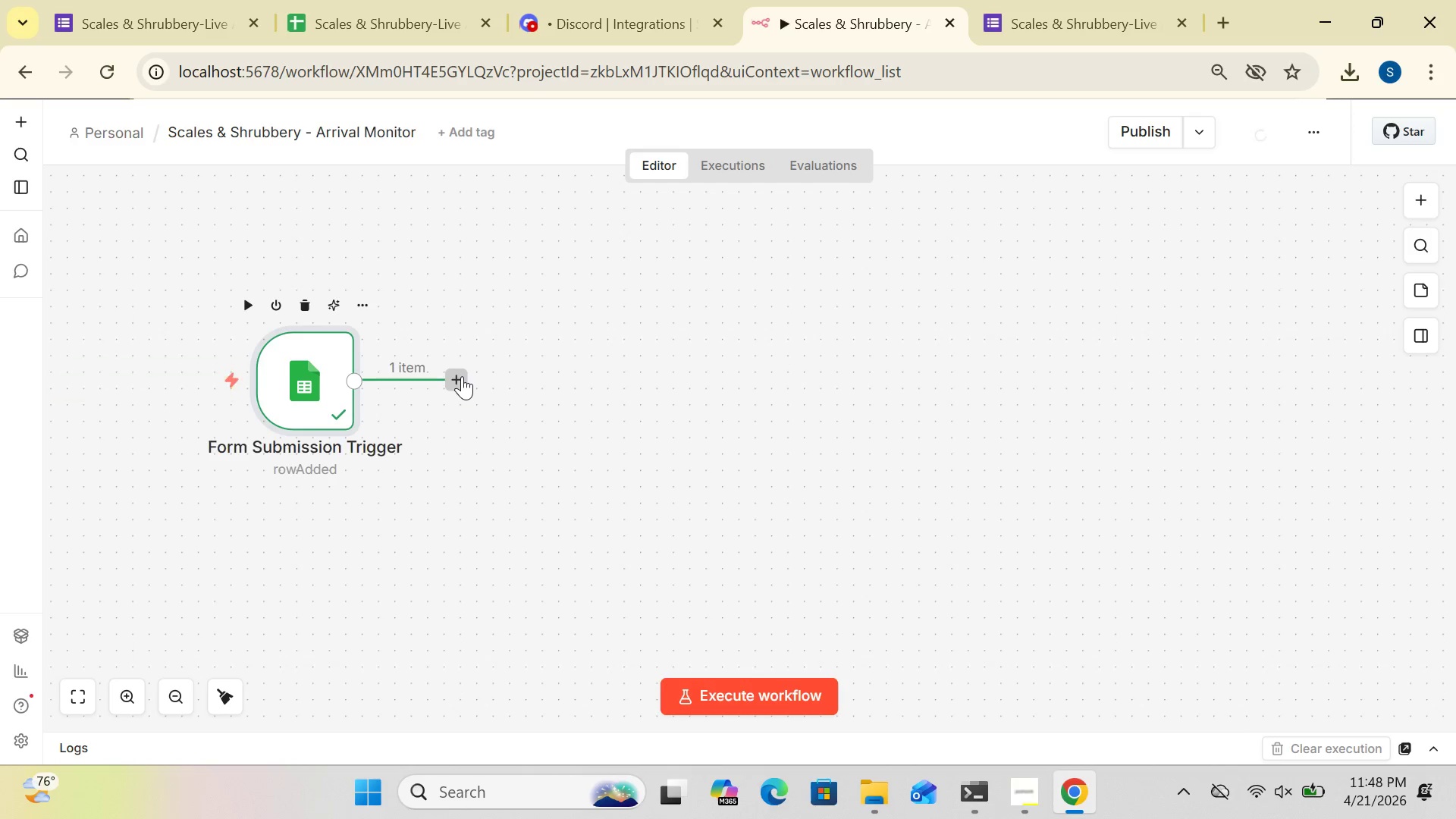 
left_click([462, 376])
 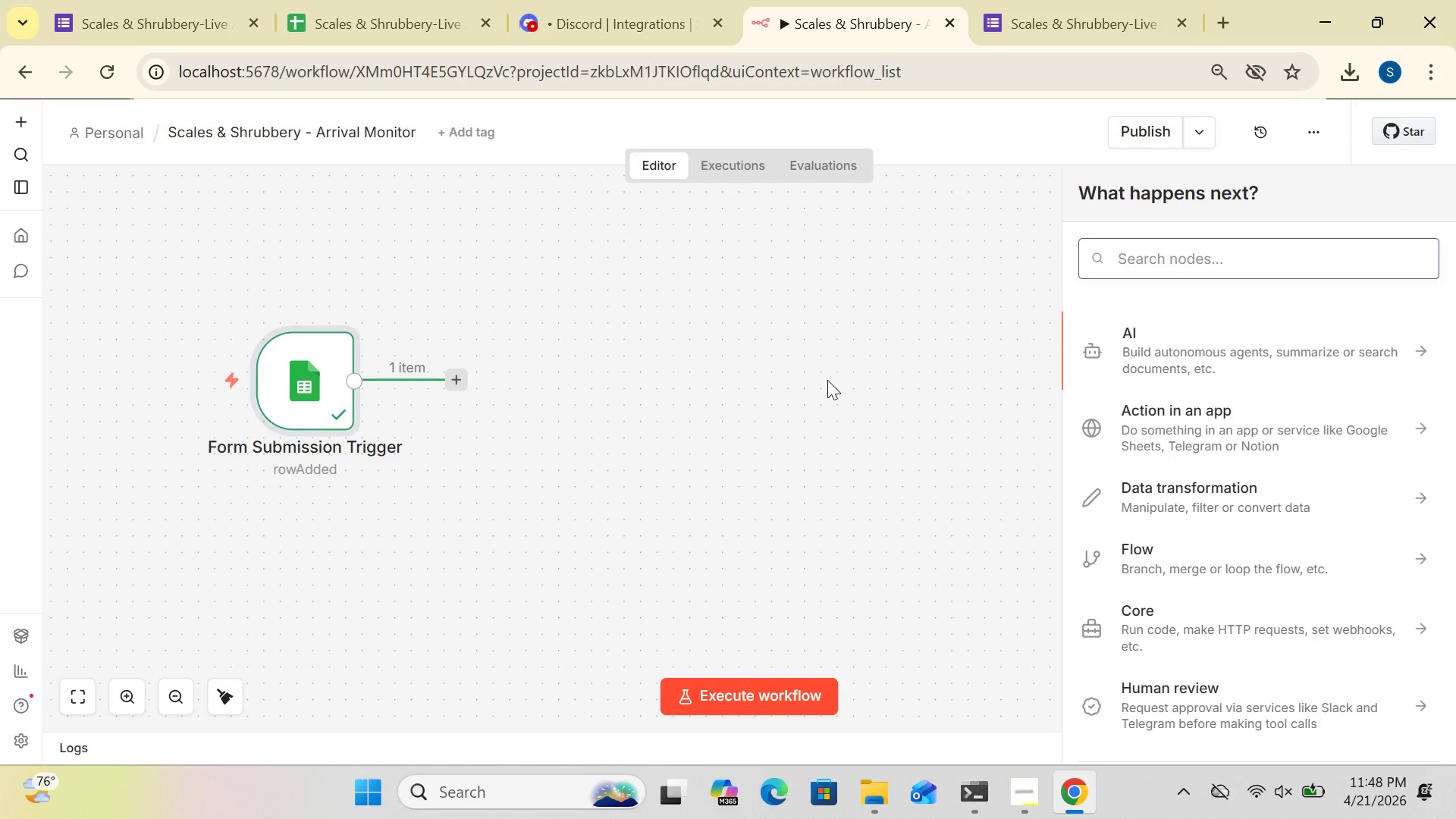 
type(set)
 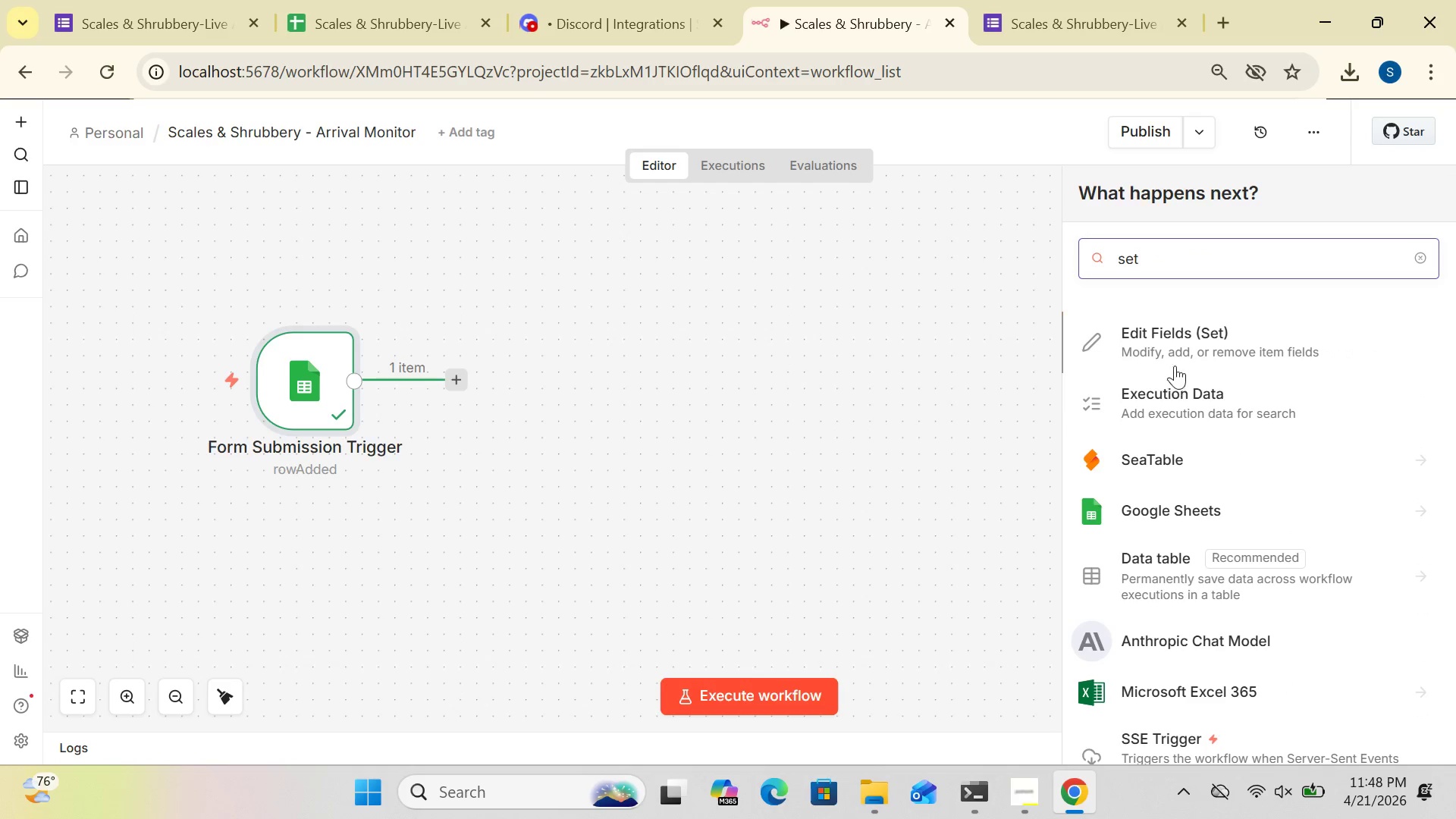 
left_click([1173, 342])
 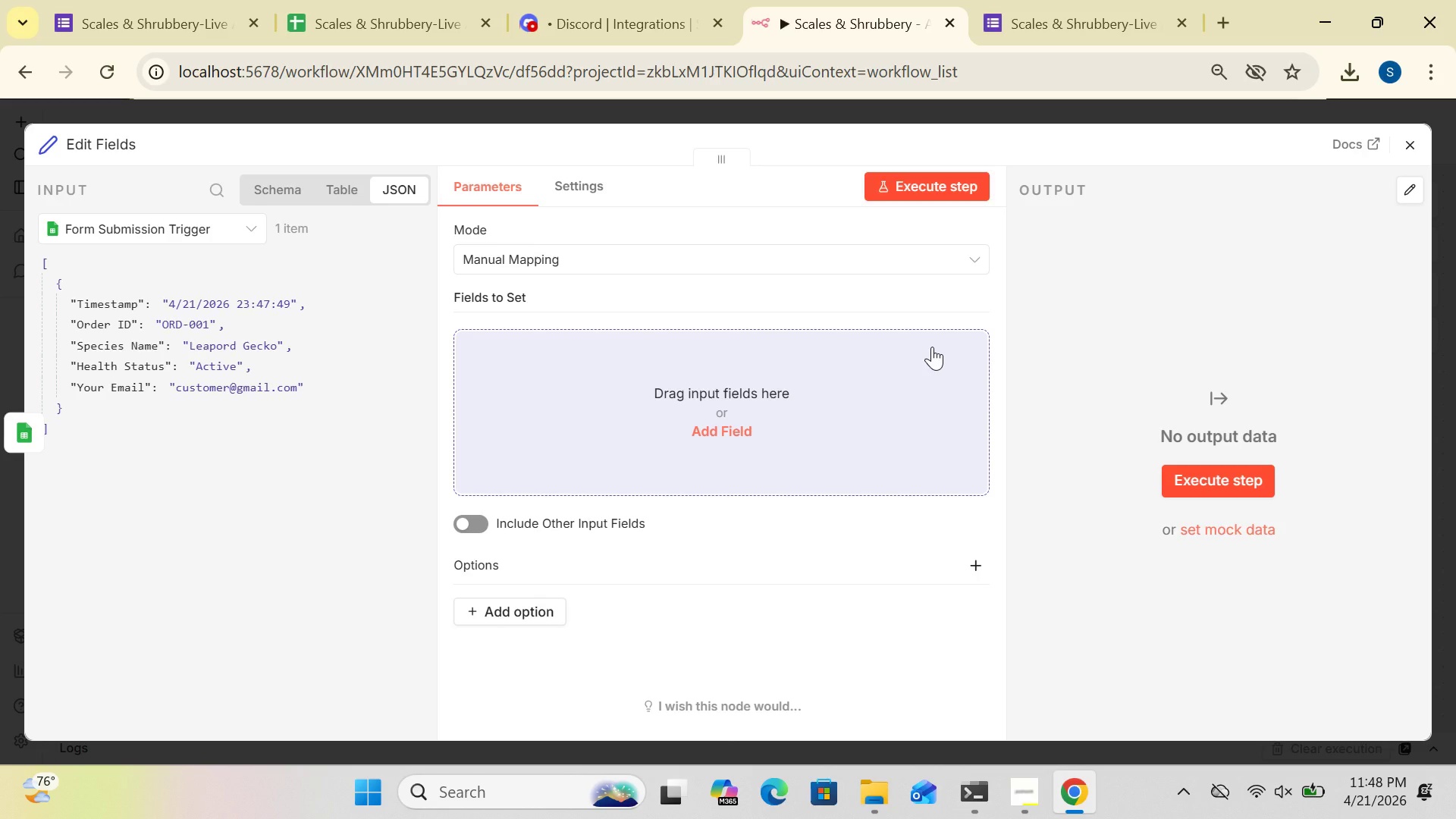 
wait(7.92)
 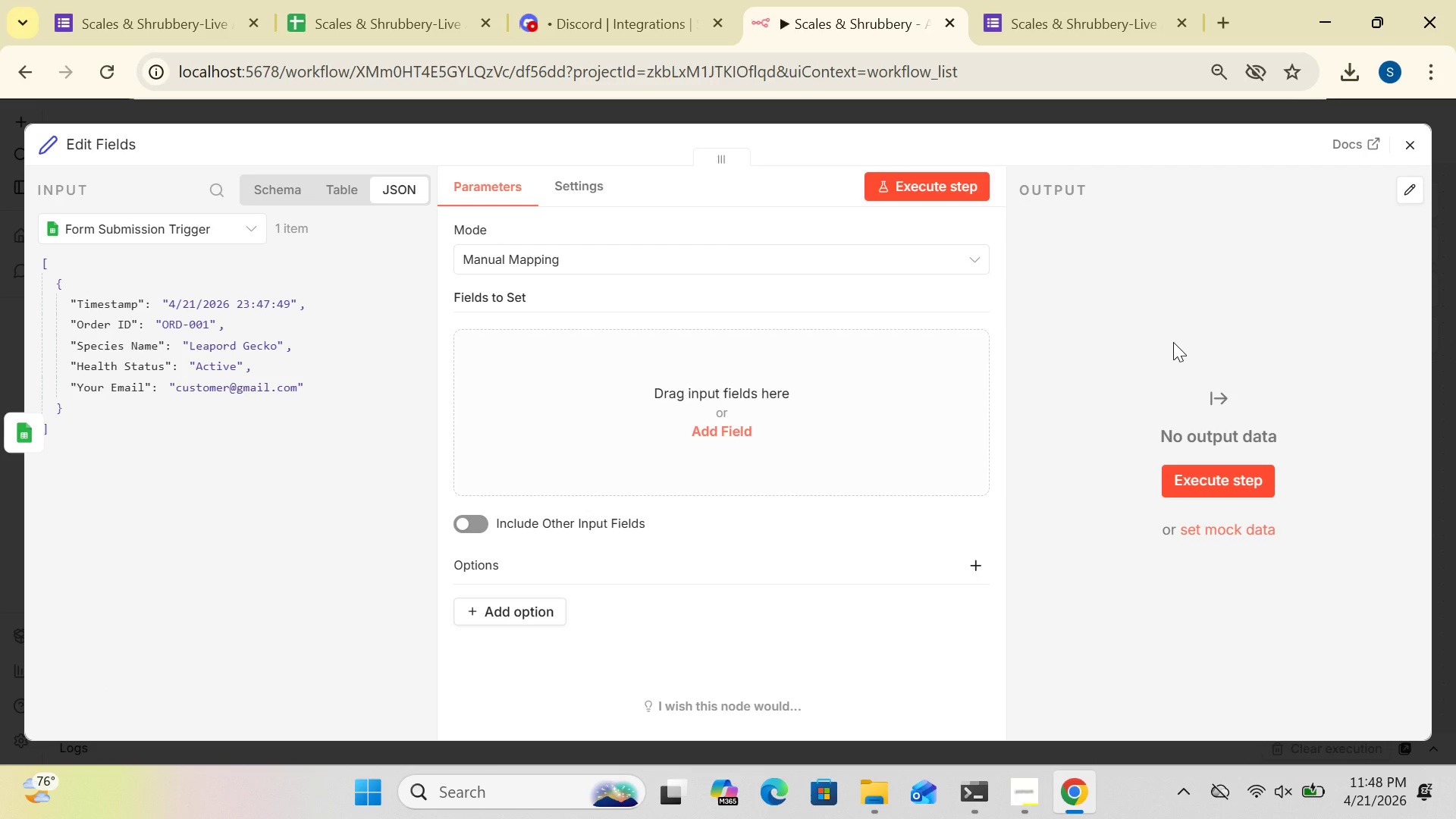 
left_click([718, 431])
 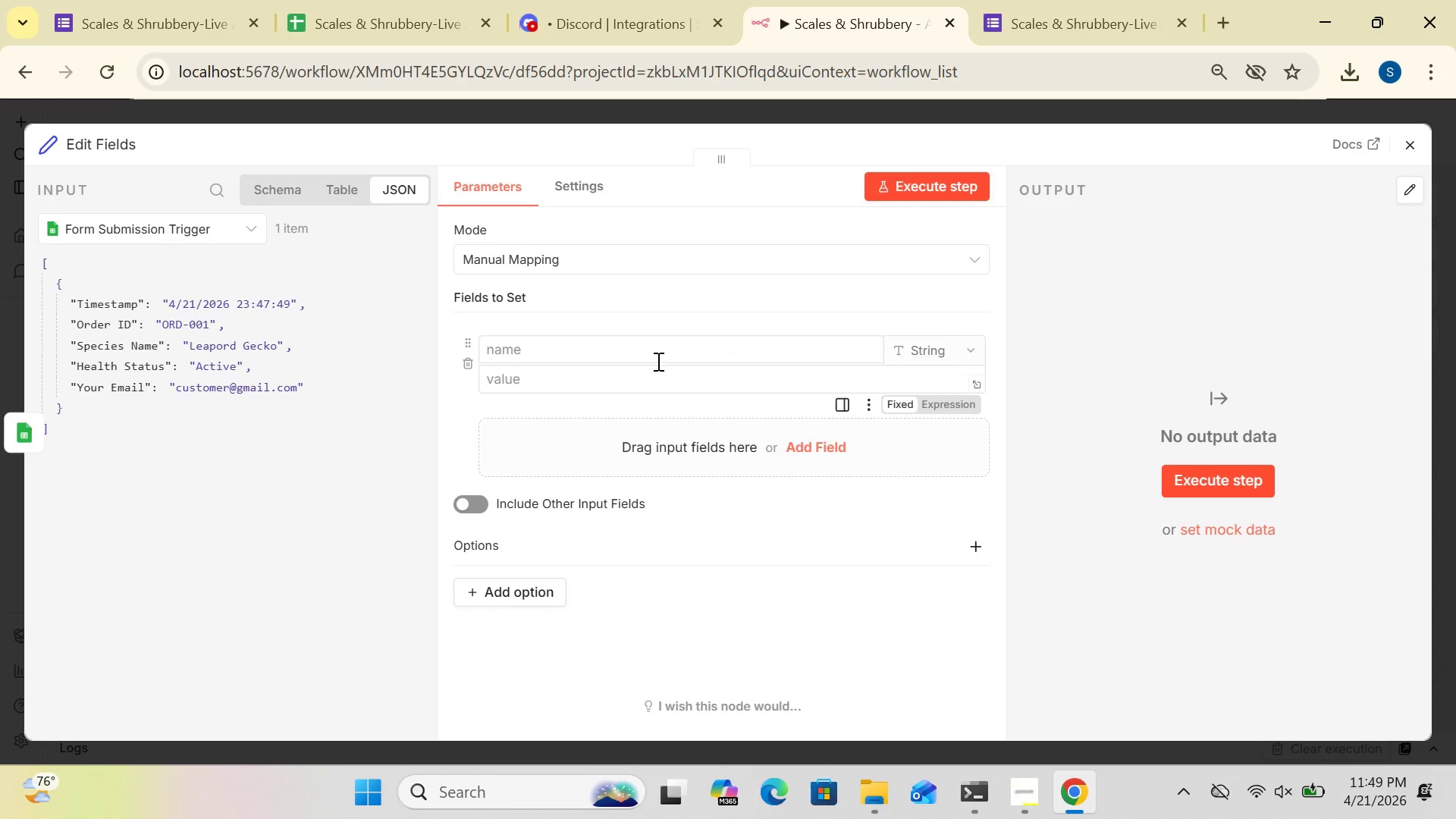 
left_click([653, 344])
 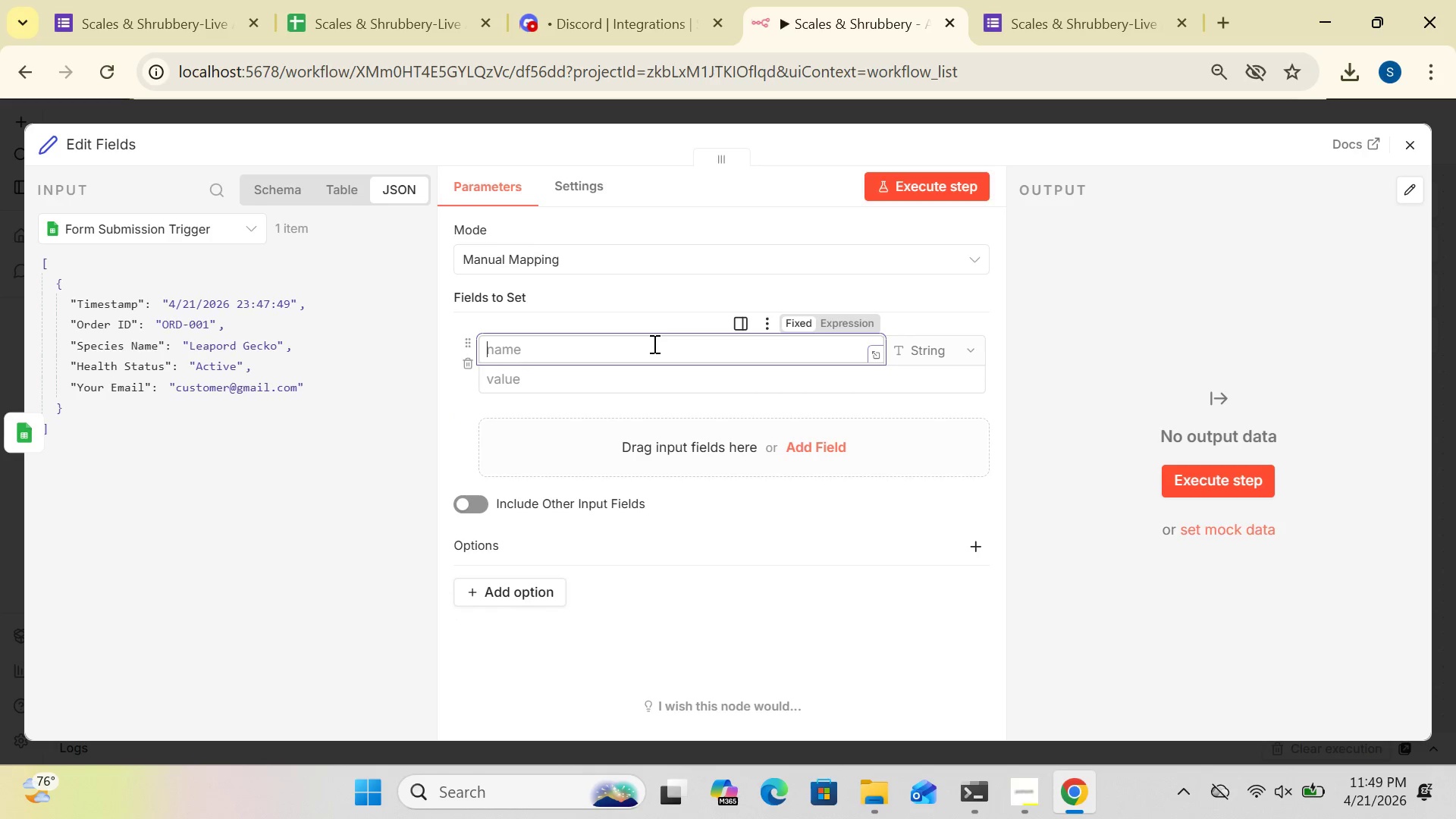 
type(orderID)
 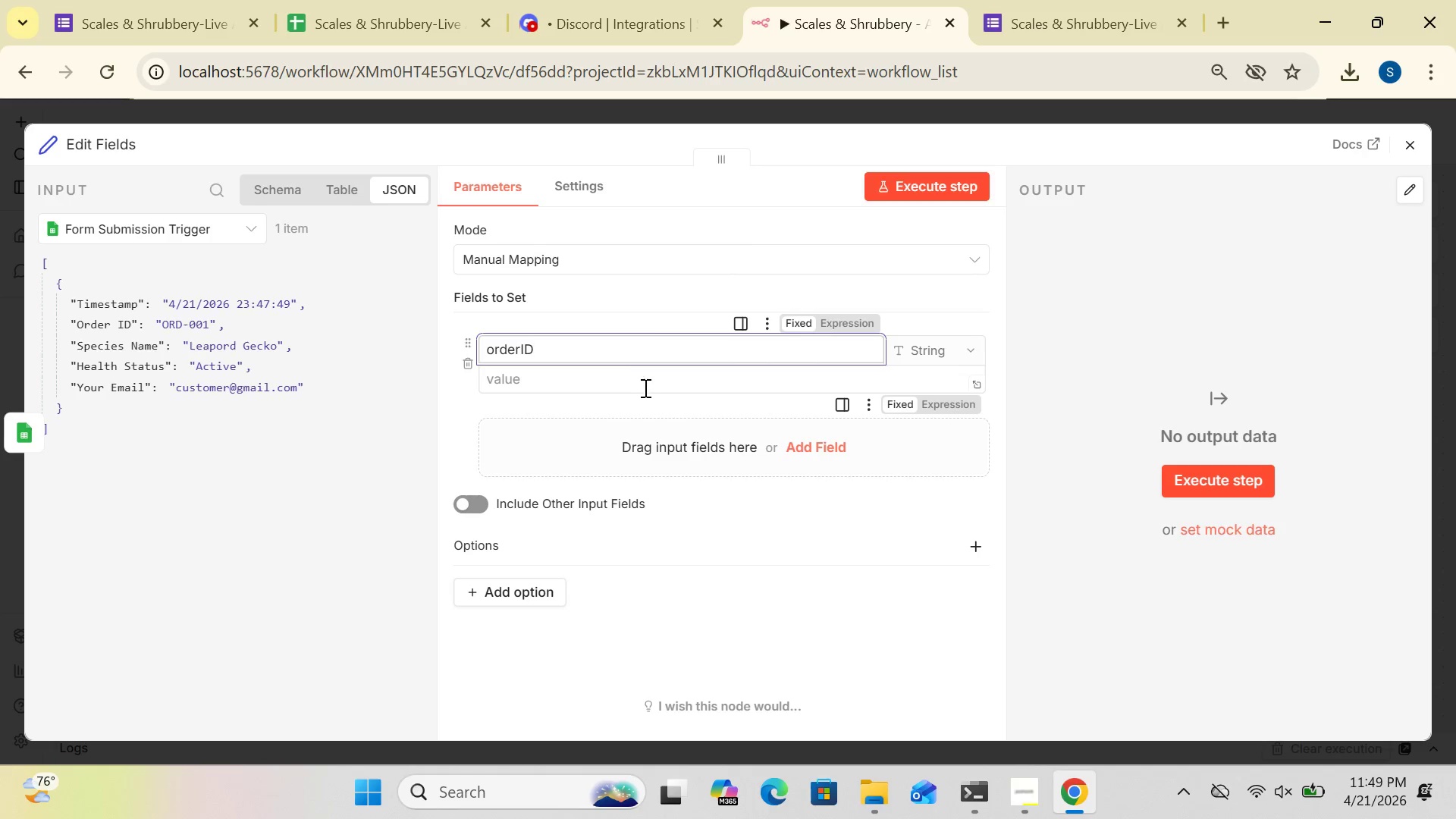 
left_click([644, 388])
 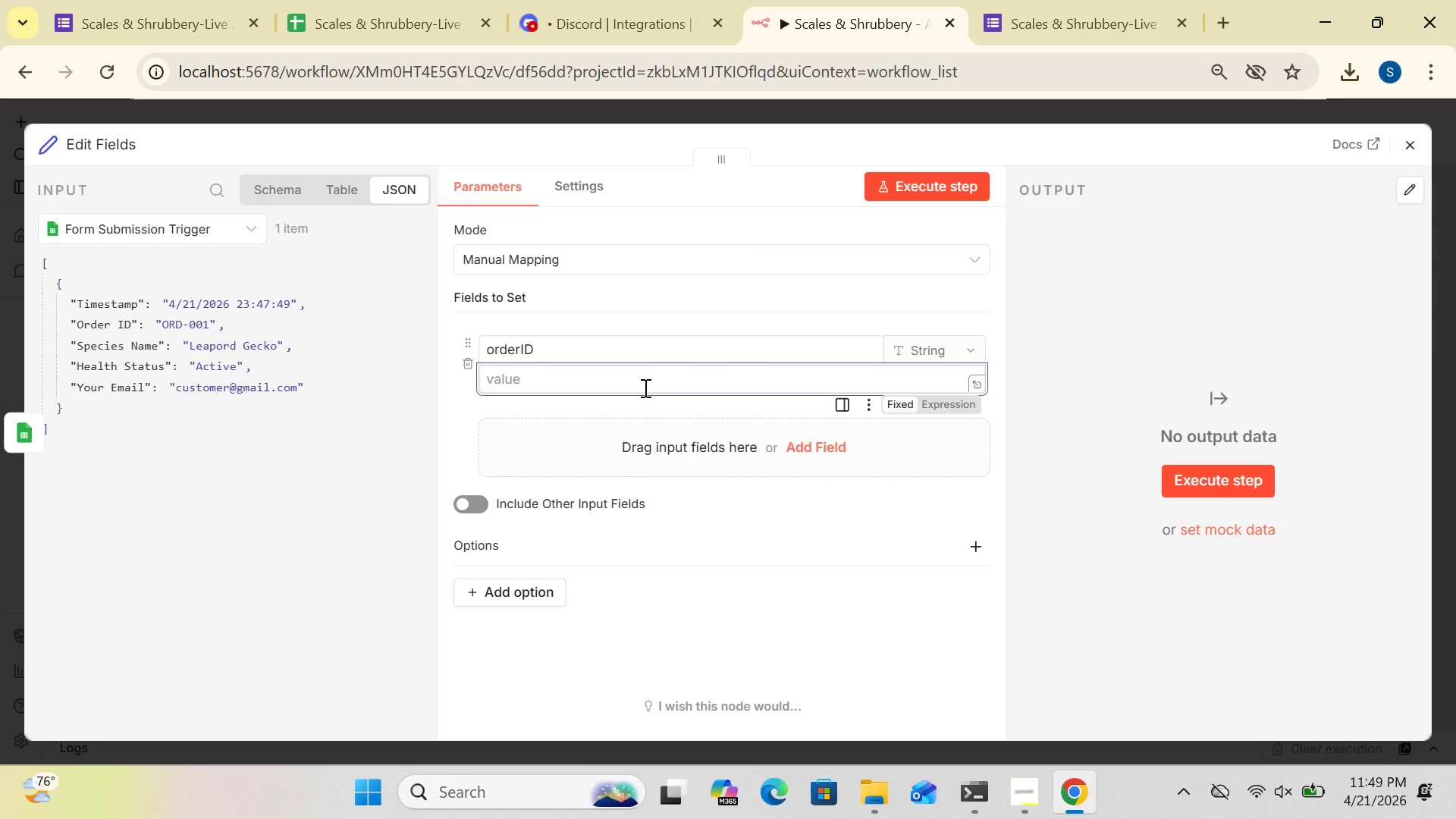 
key(Shift+BracketLeft)
 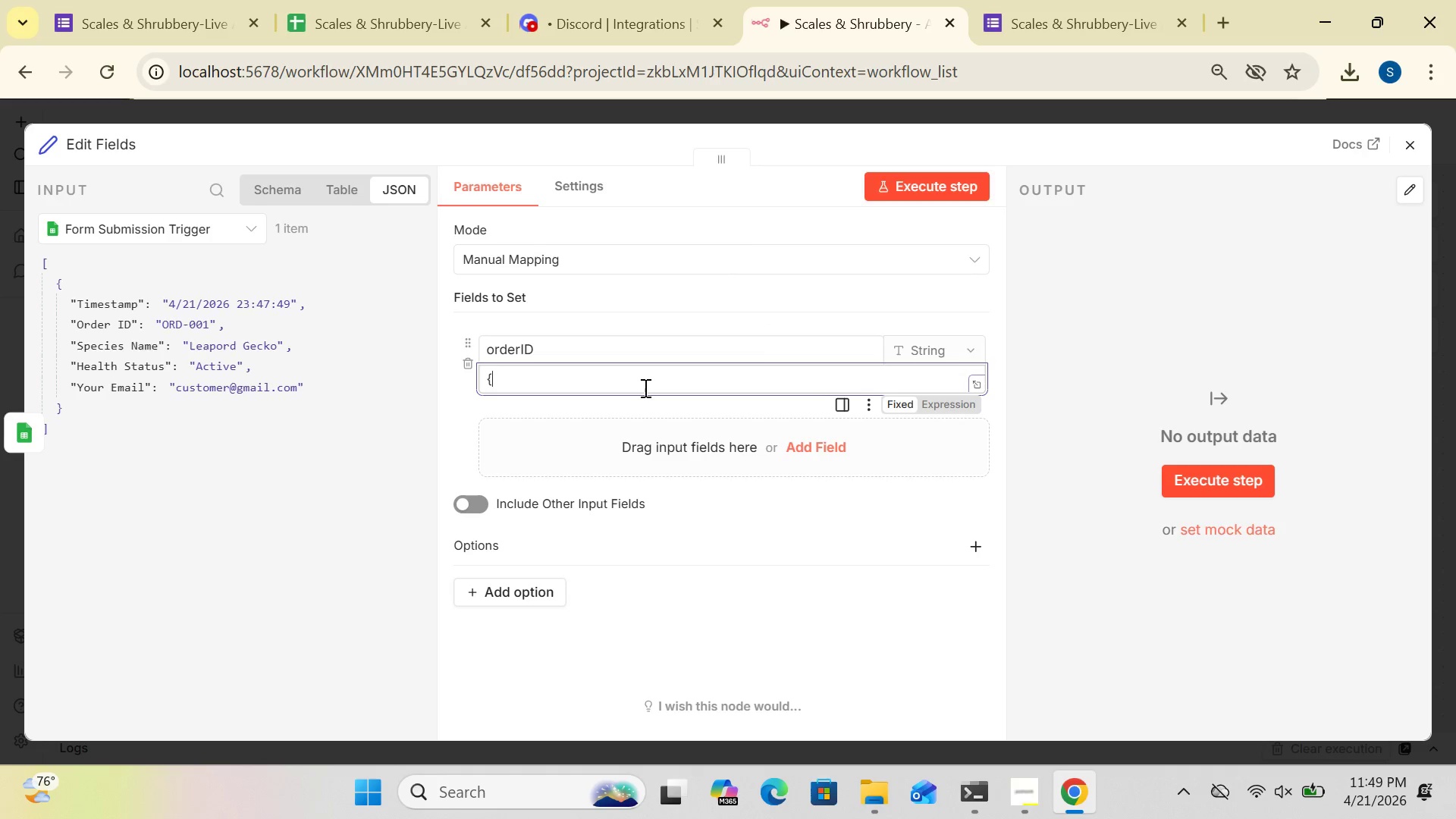 
key(Shift+BracketLeft)
 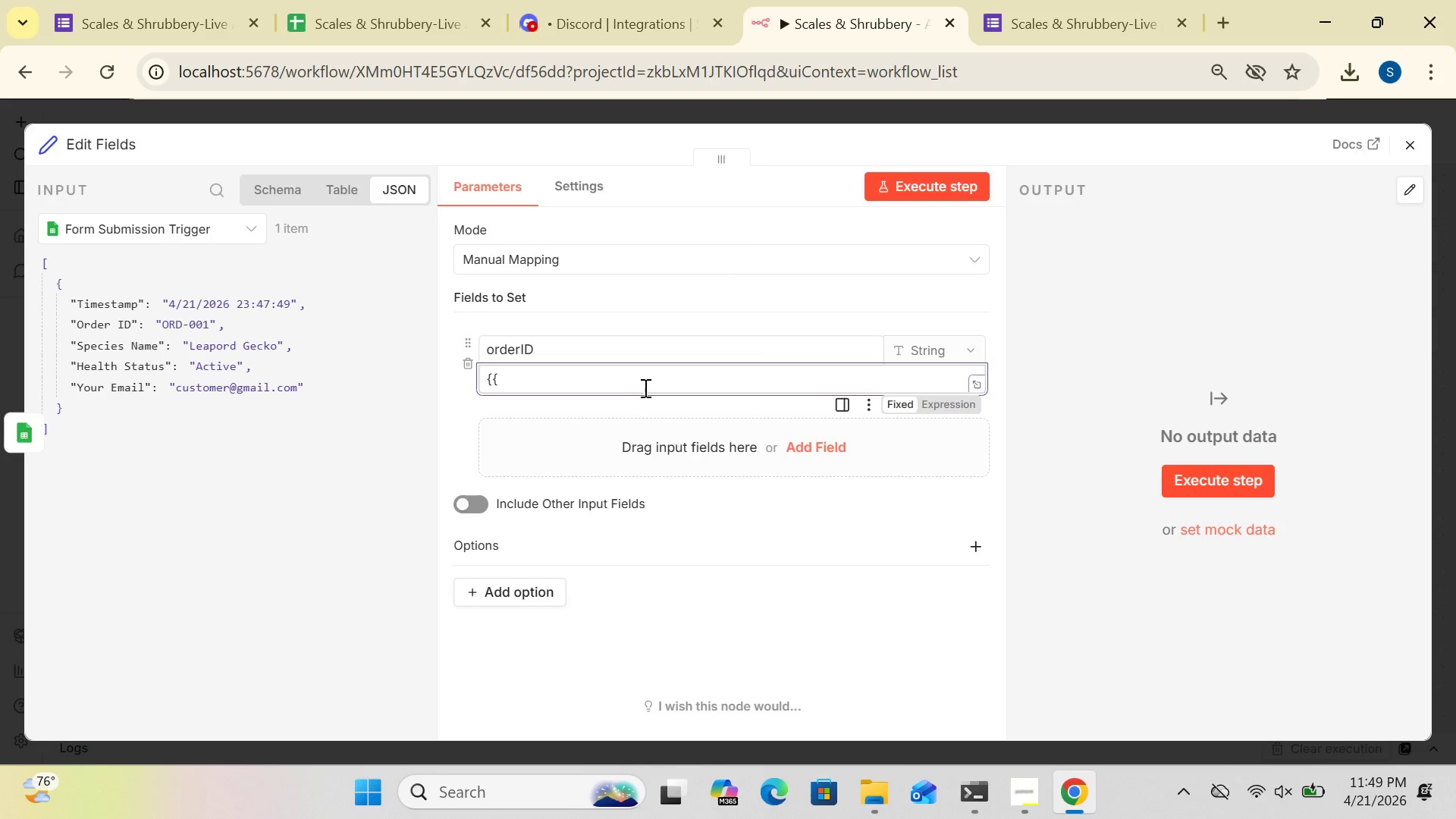 
key(Shift+4)
 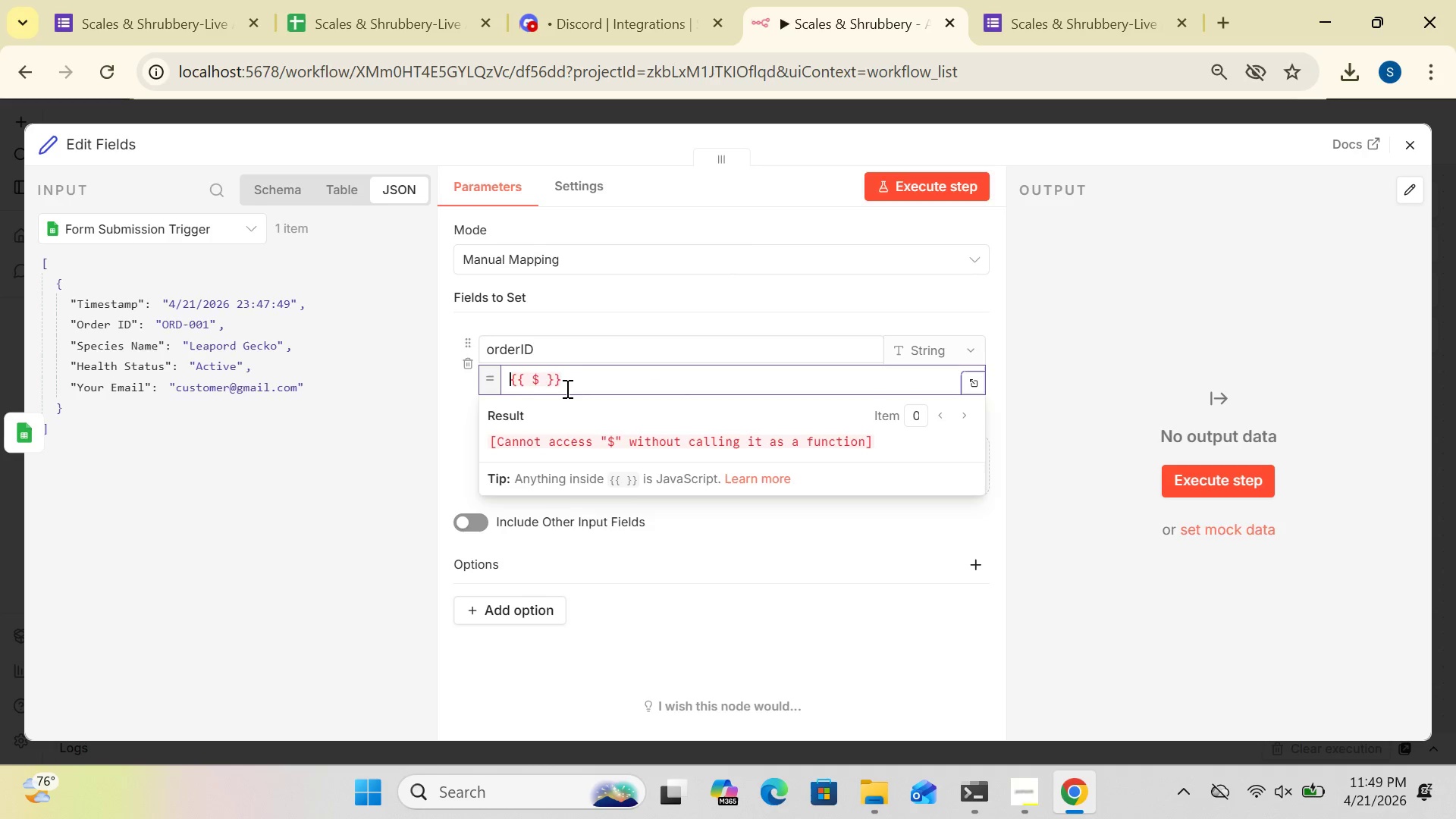 
left_click([540, 379])
 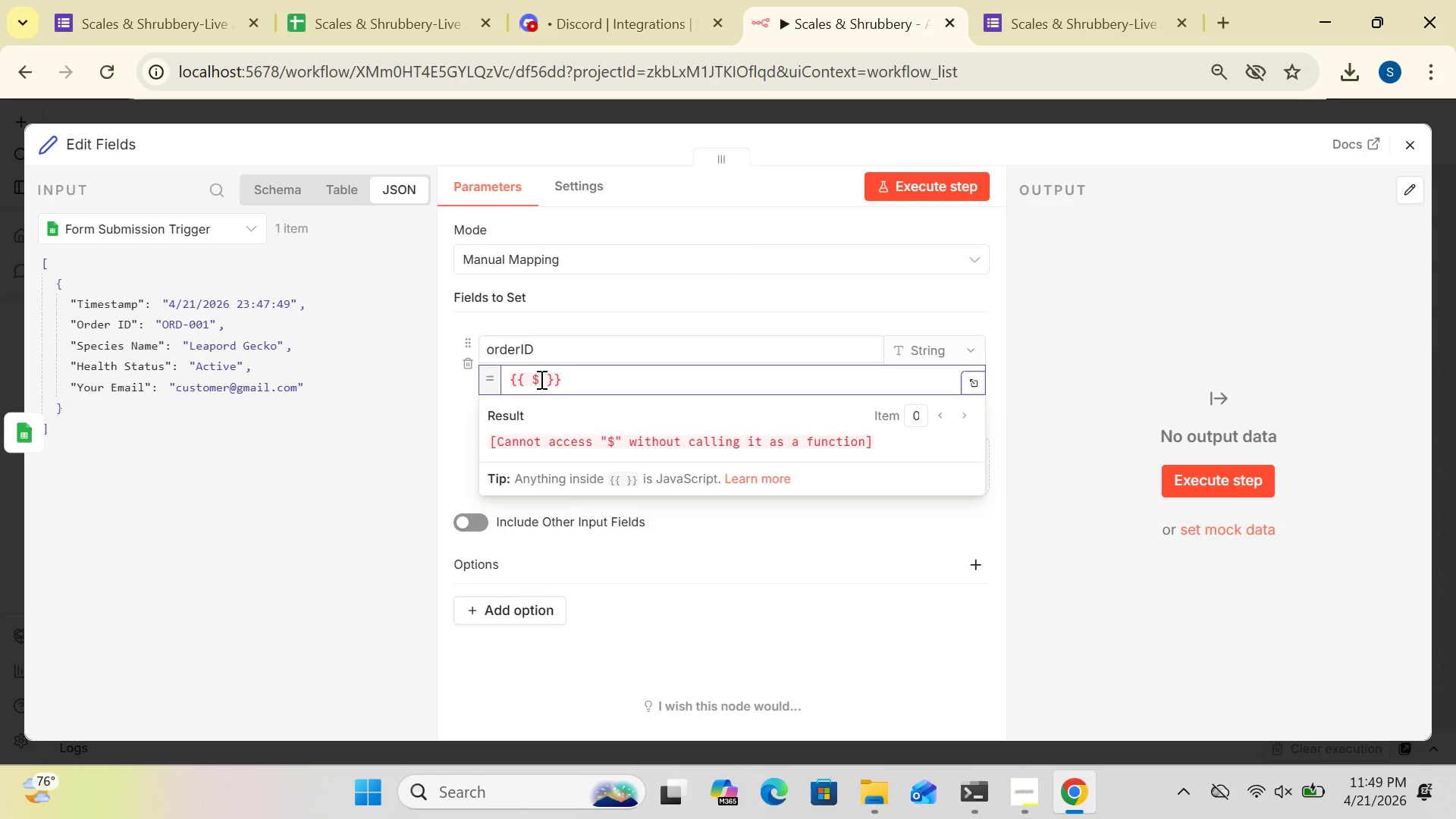 
type(json[)
 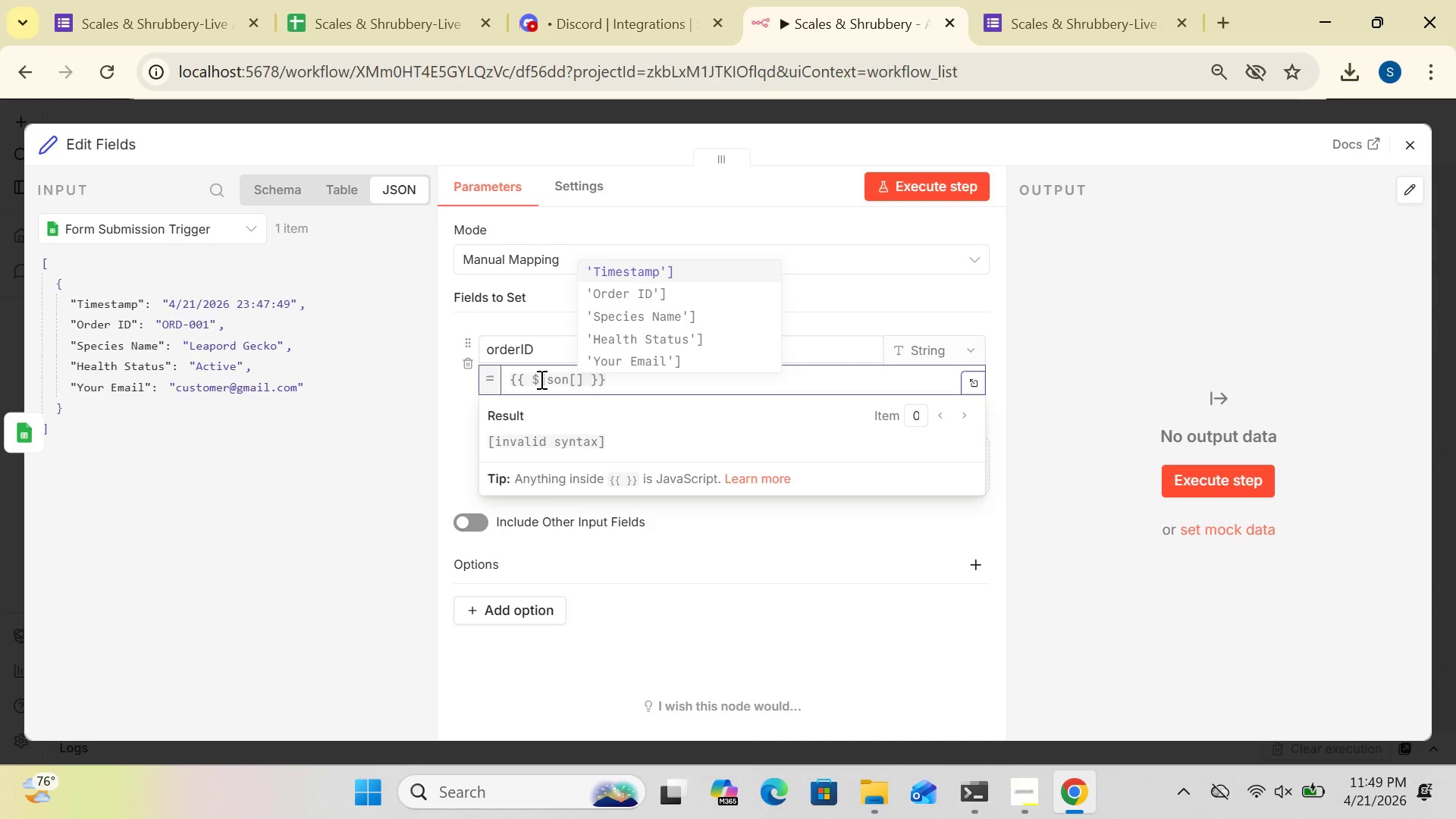 
wait(5.51)
 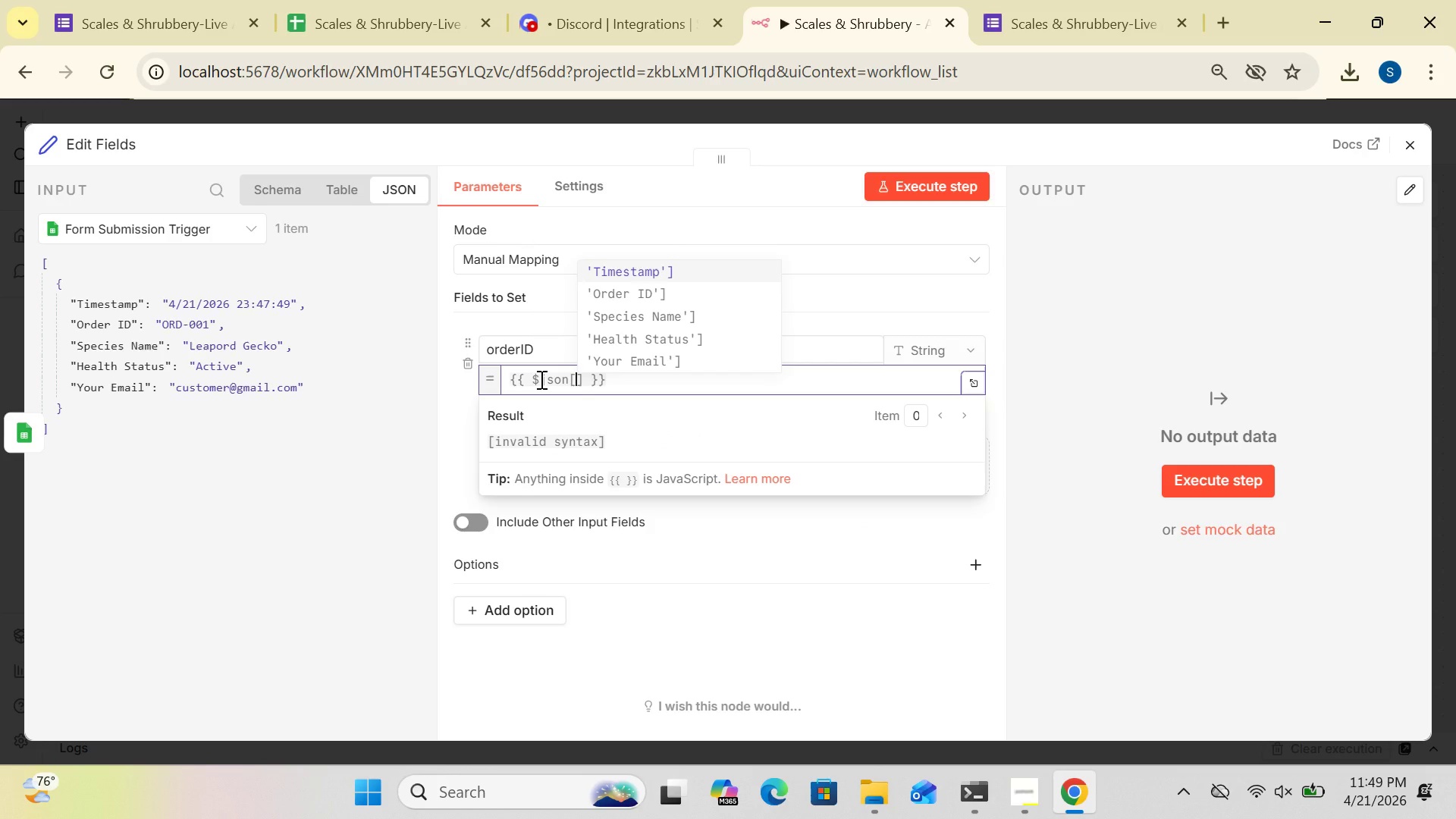 
left_click([607, 297])
 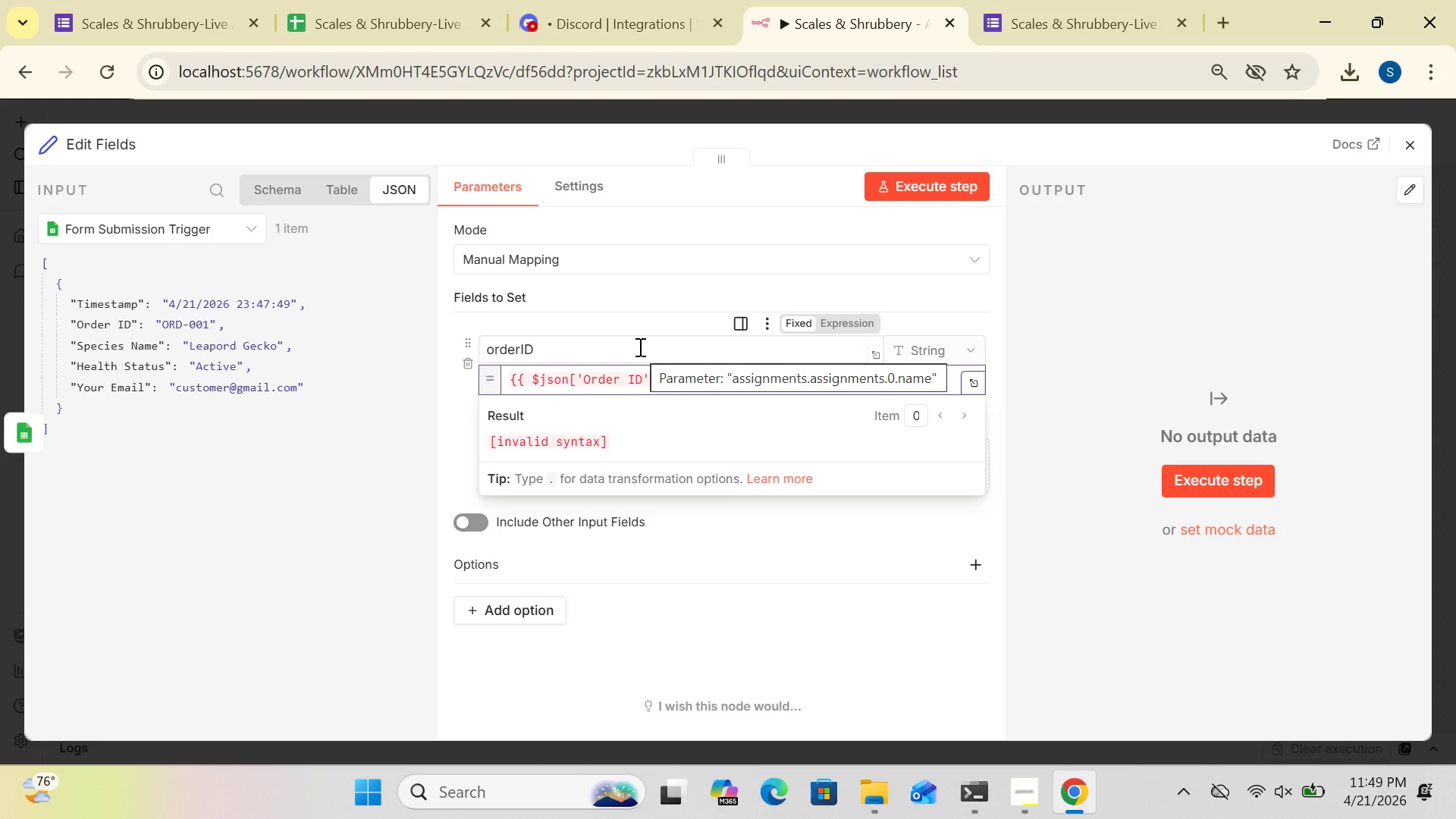 
wait(7.44)
 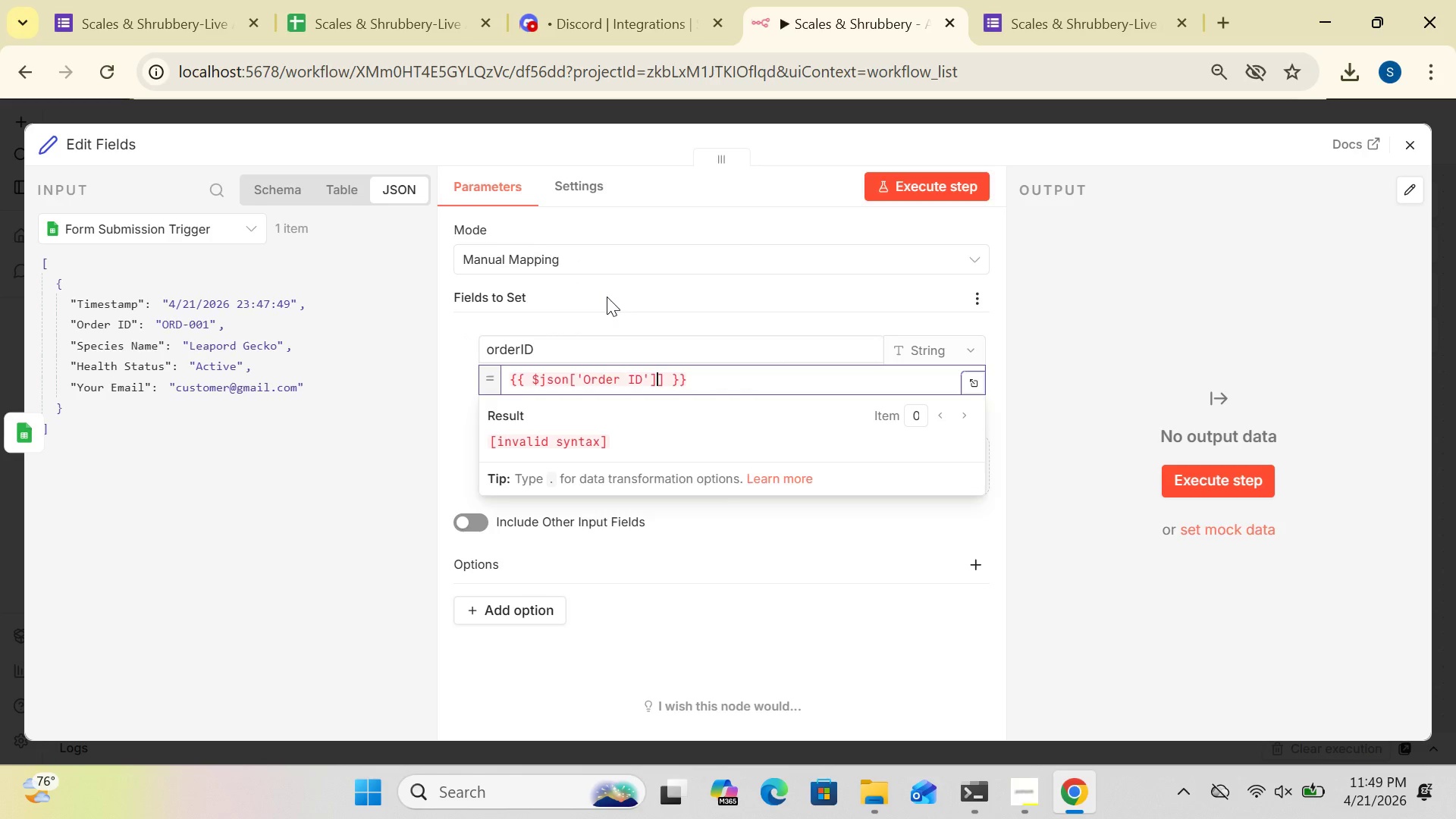 
left_click([670, 378])
 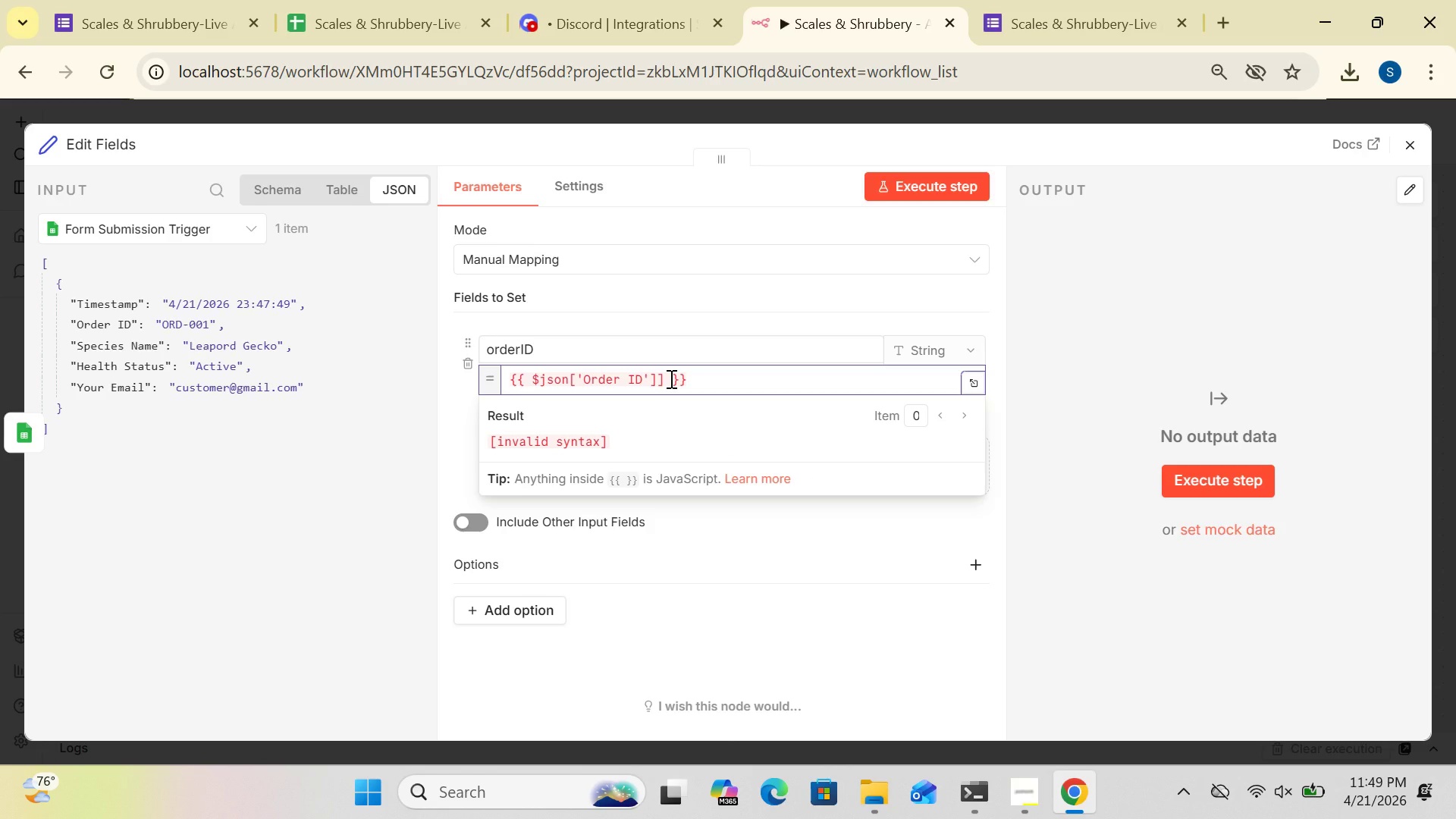 
key(Backspace)
 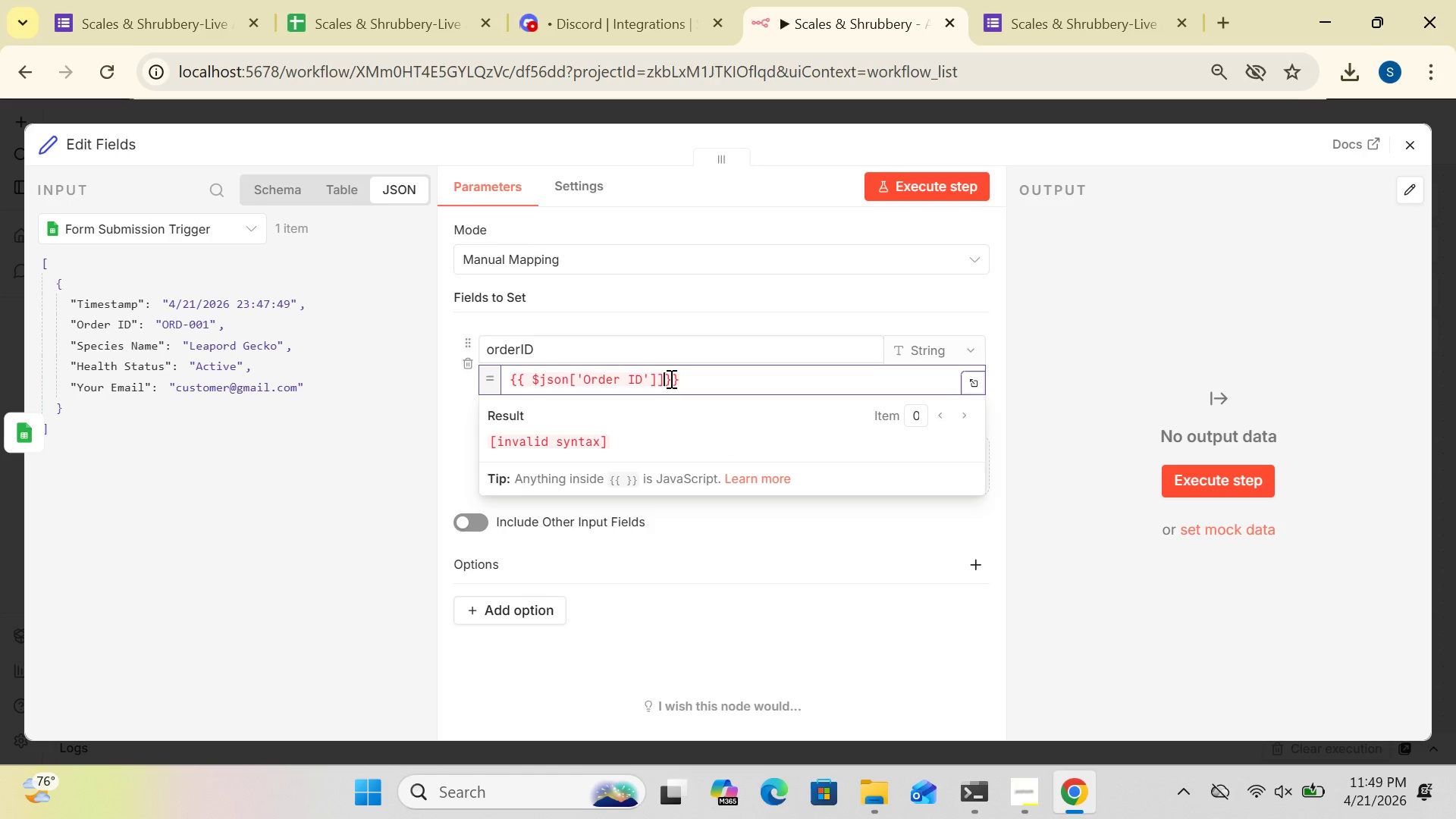 
key(Backspace)
 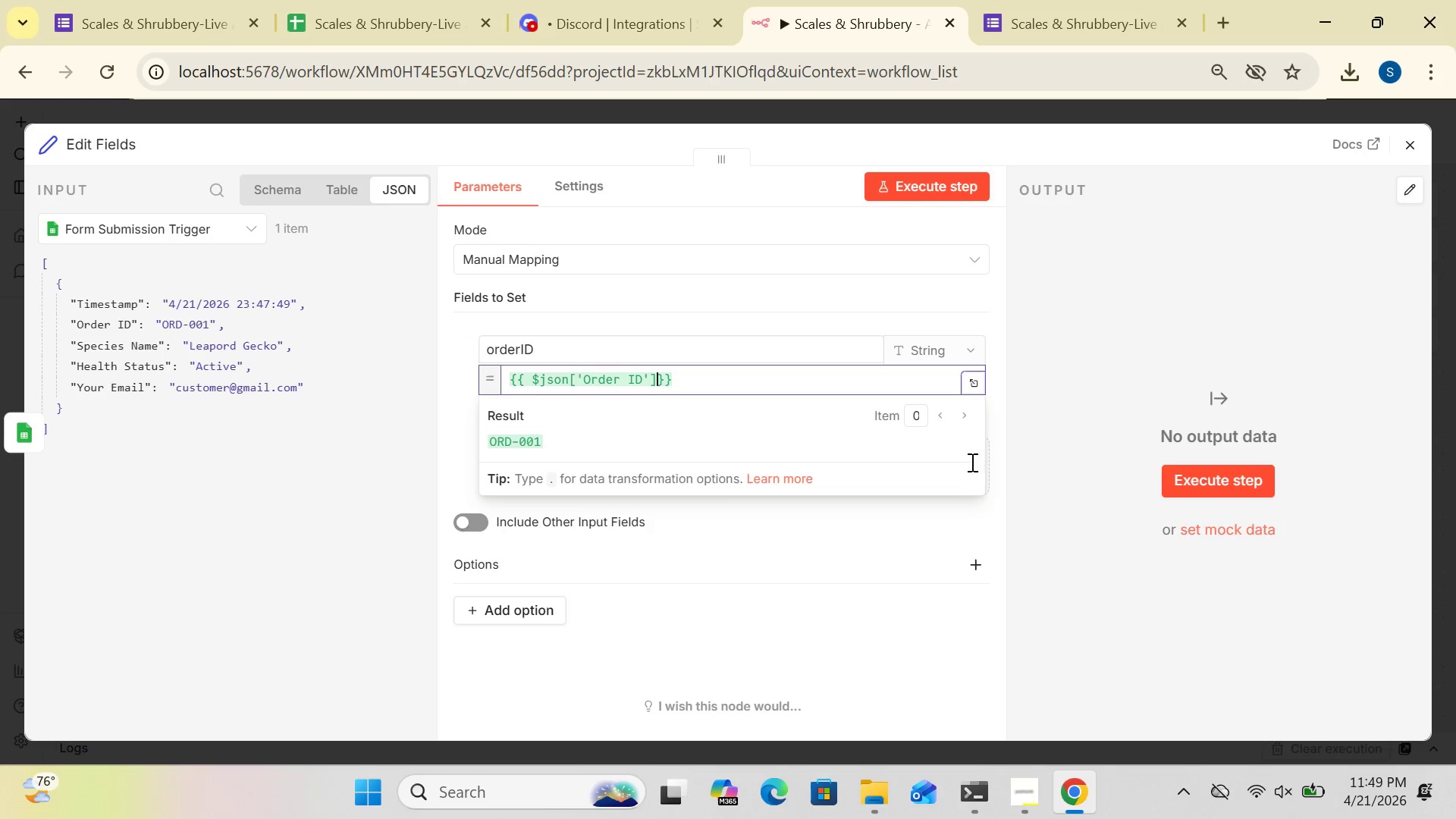 
left_click([1055, 496])
 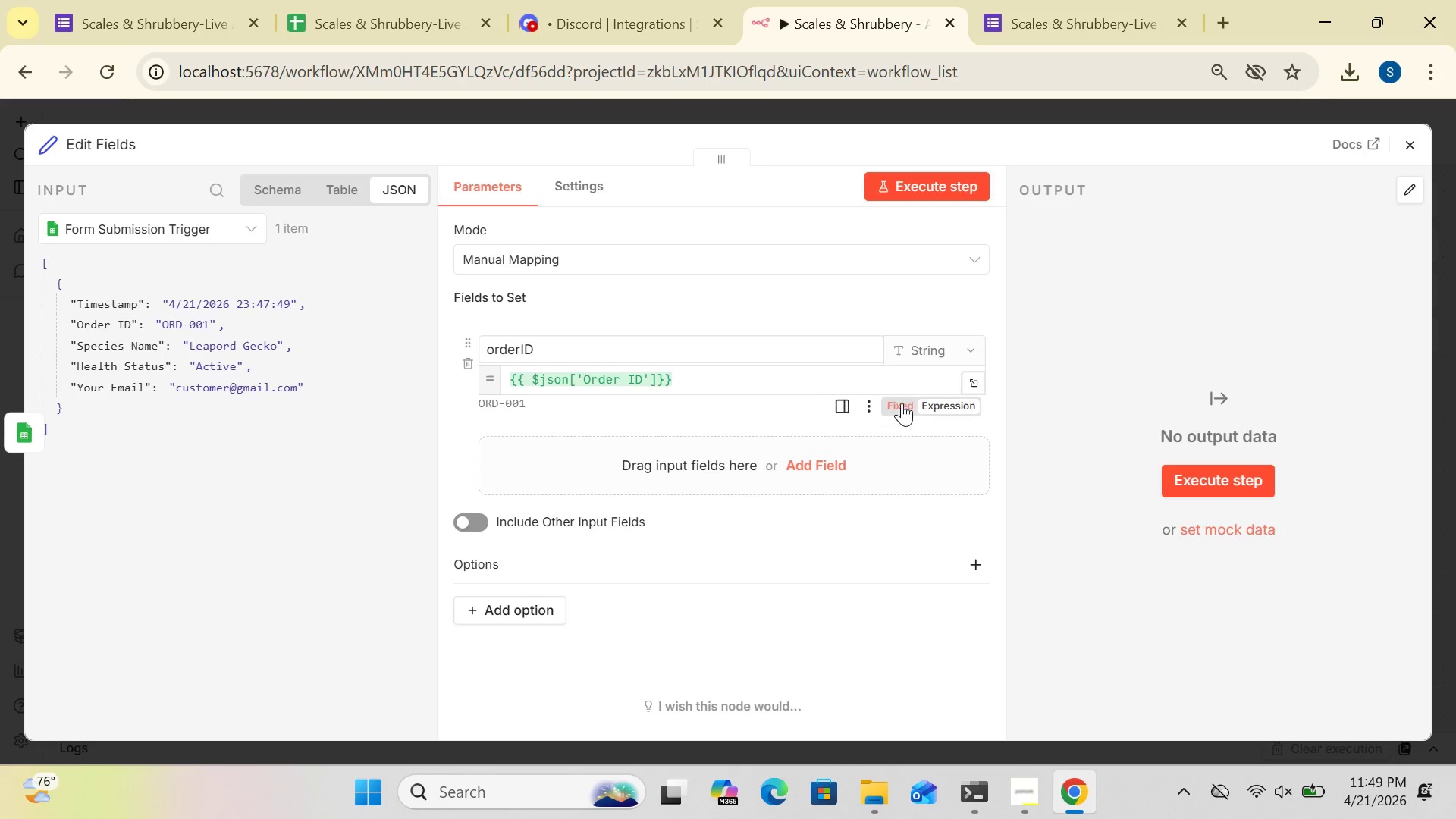 
wait(15.54)
 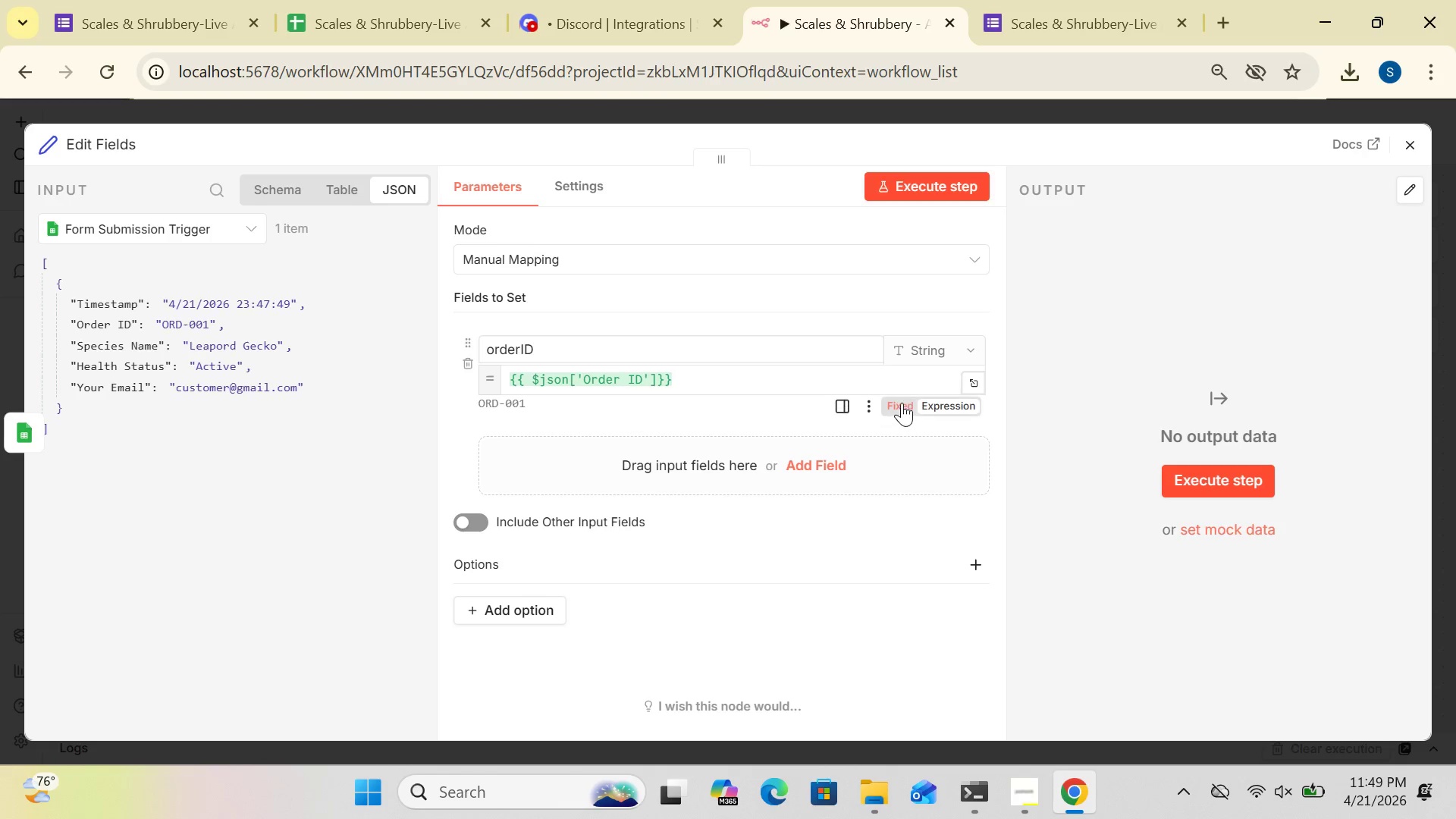 
mouse_move([685, 381])
 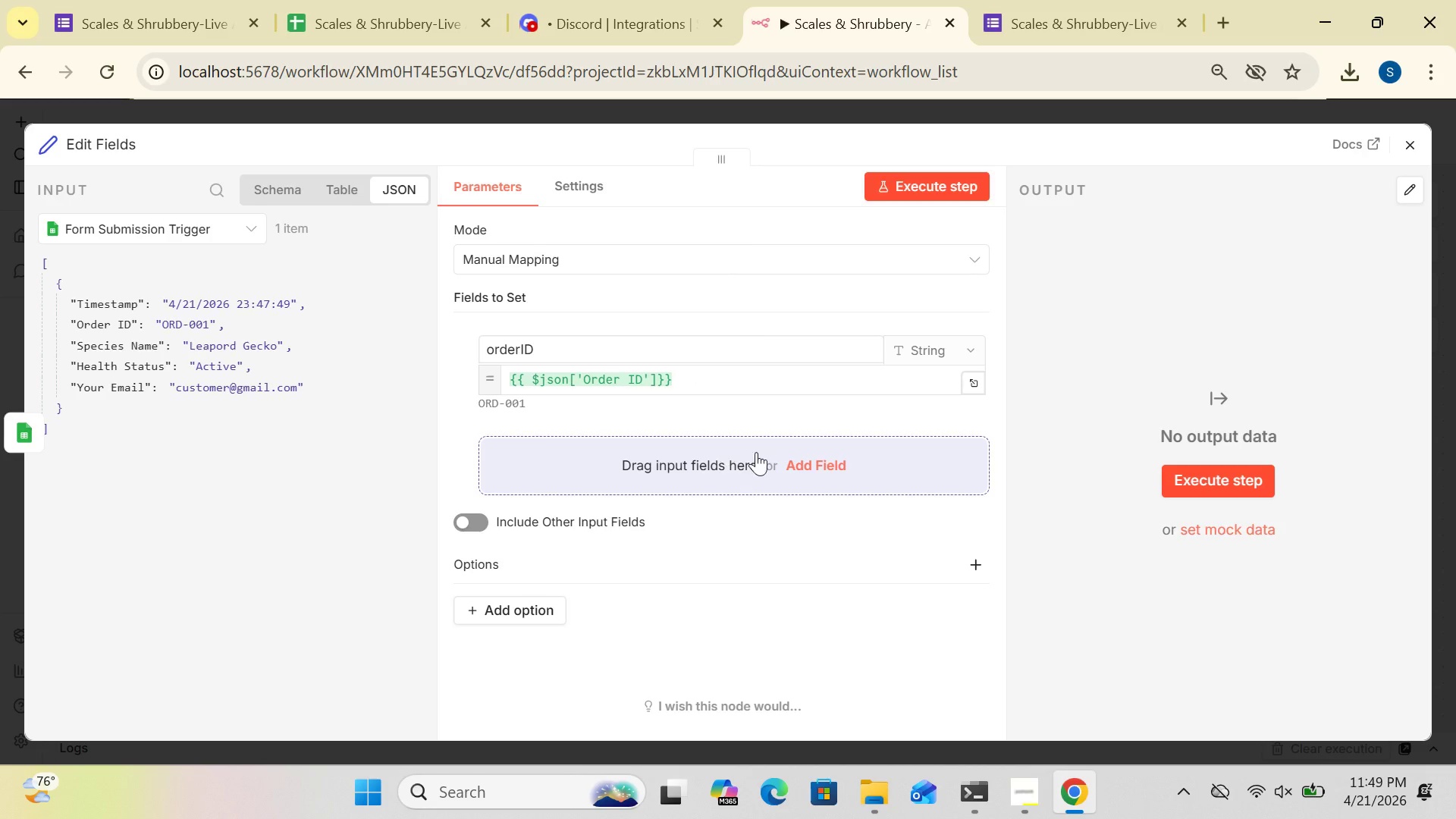 
left_click([792, 465])
 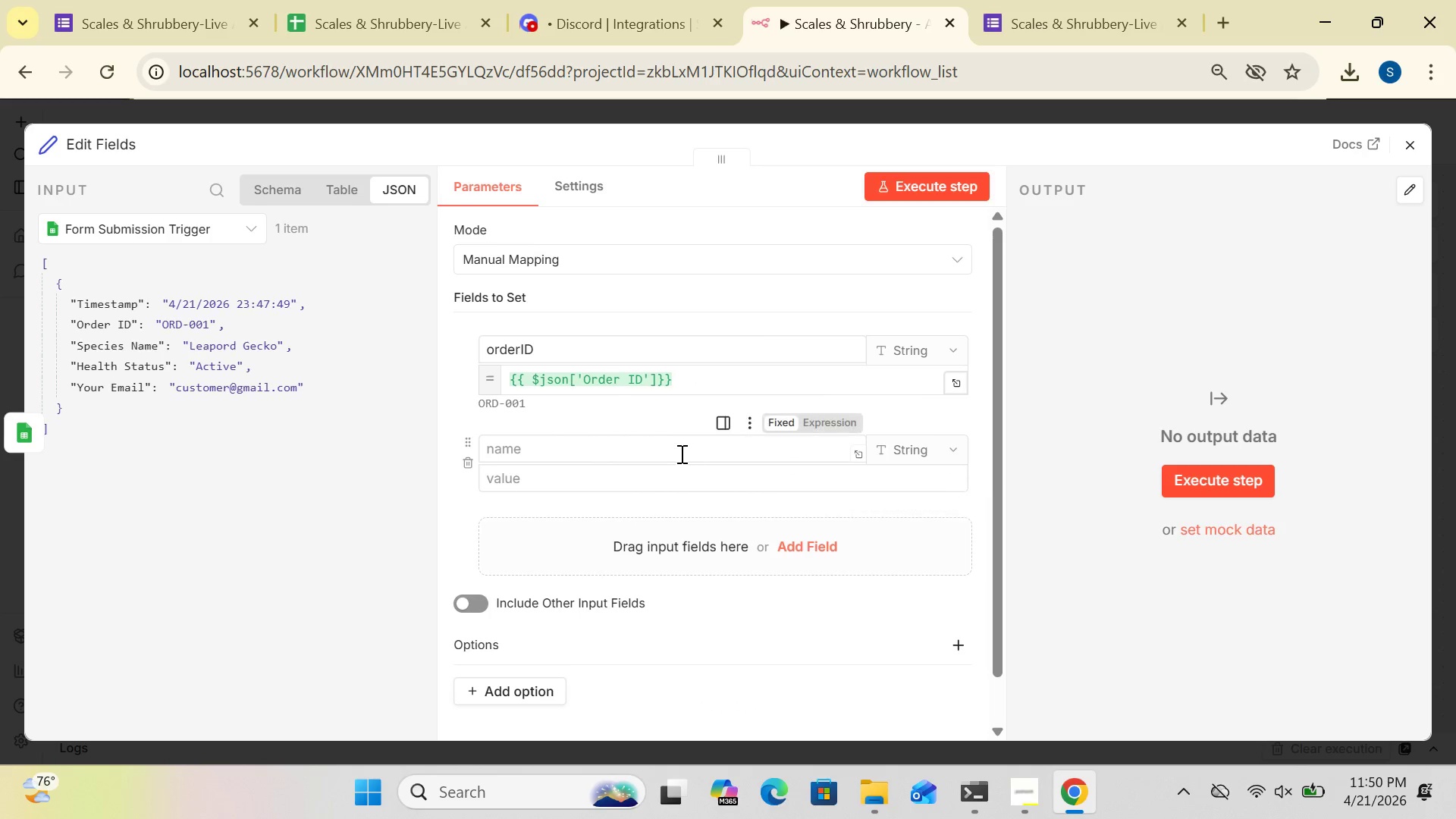 
left_click([675, 453])
 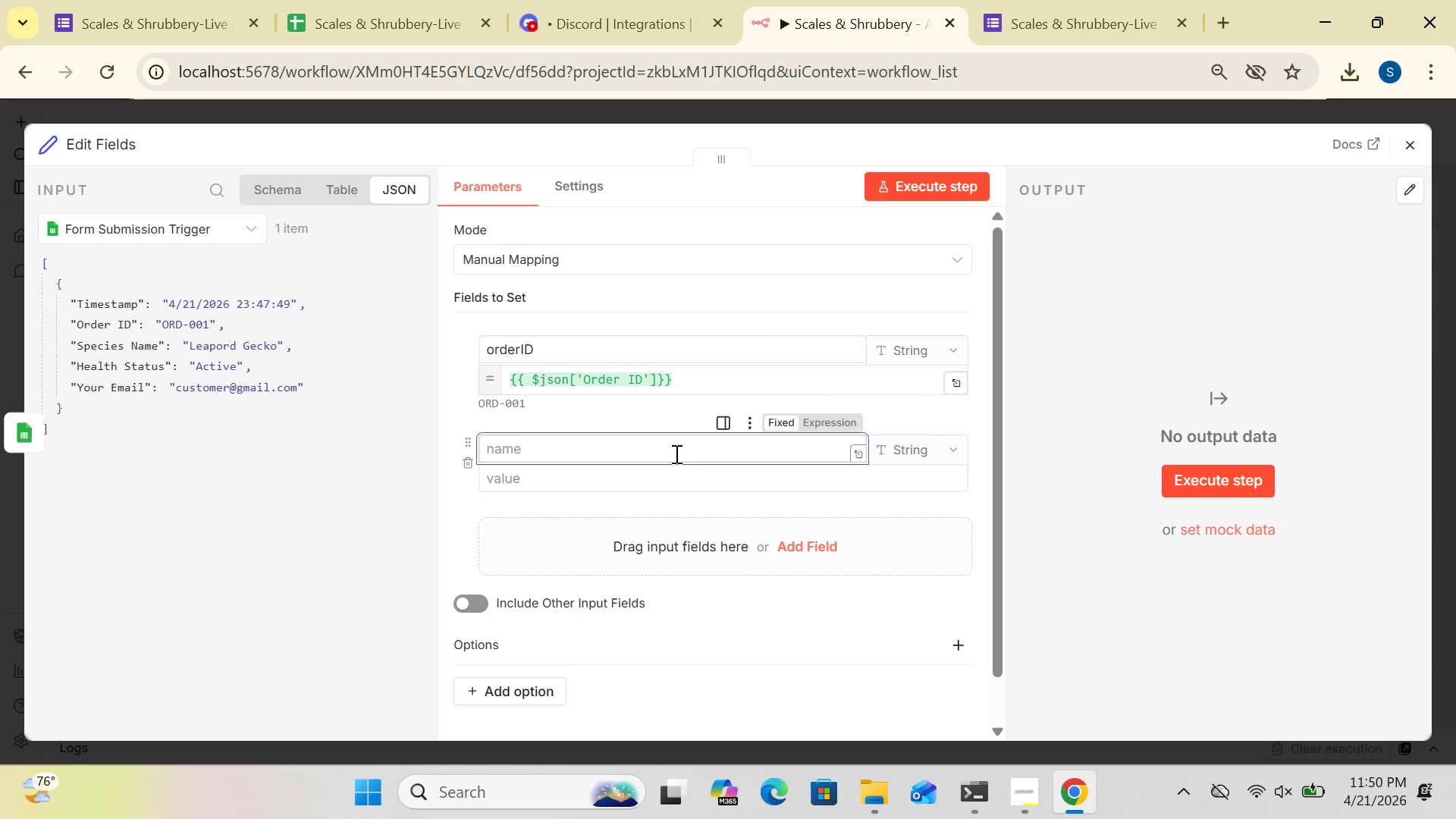 
type(speciesName)
 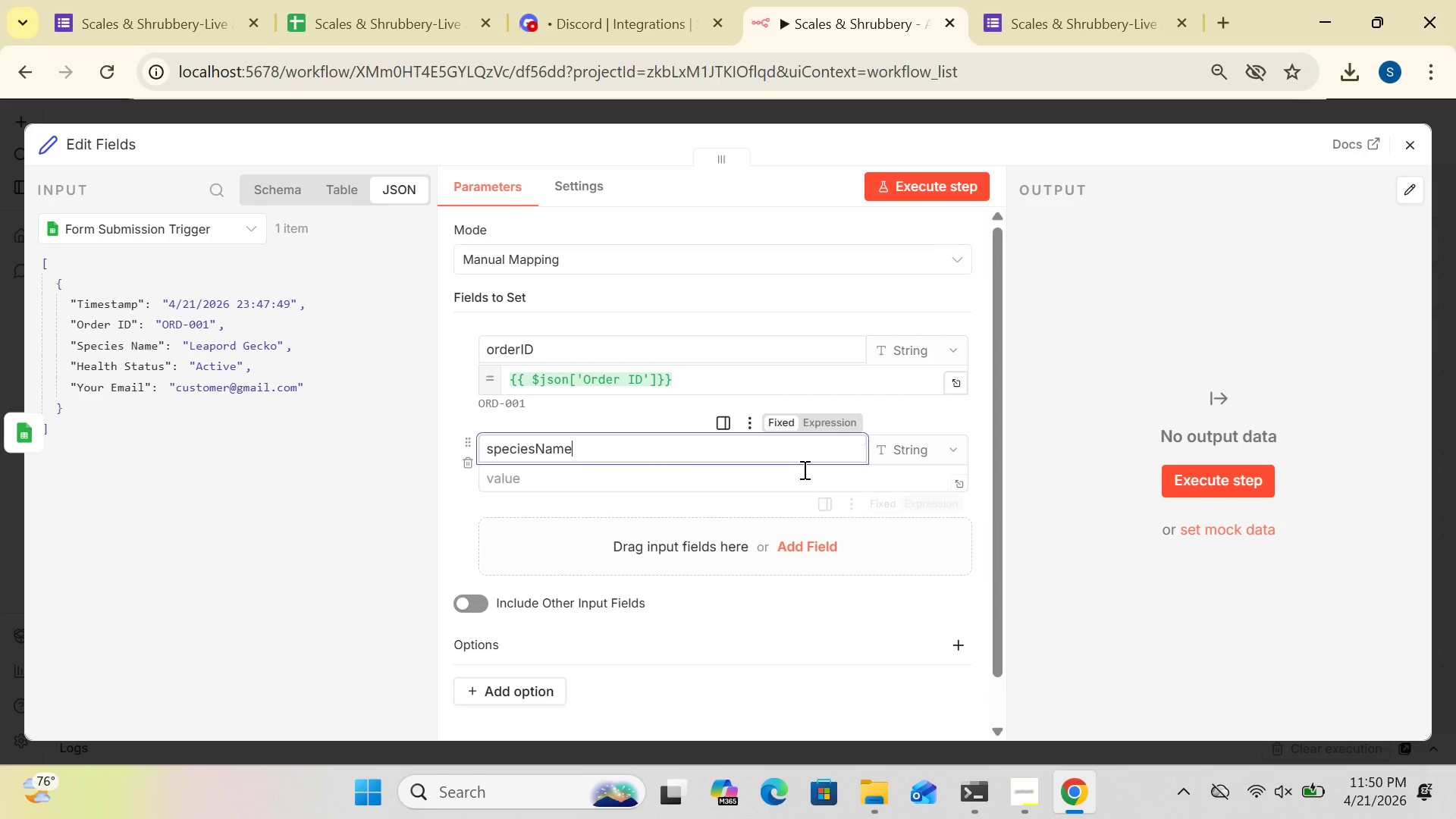 
left_click([742, 482])
 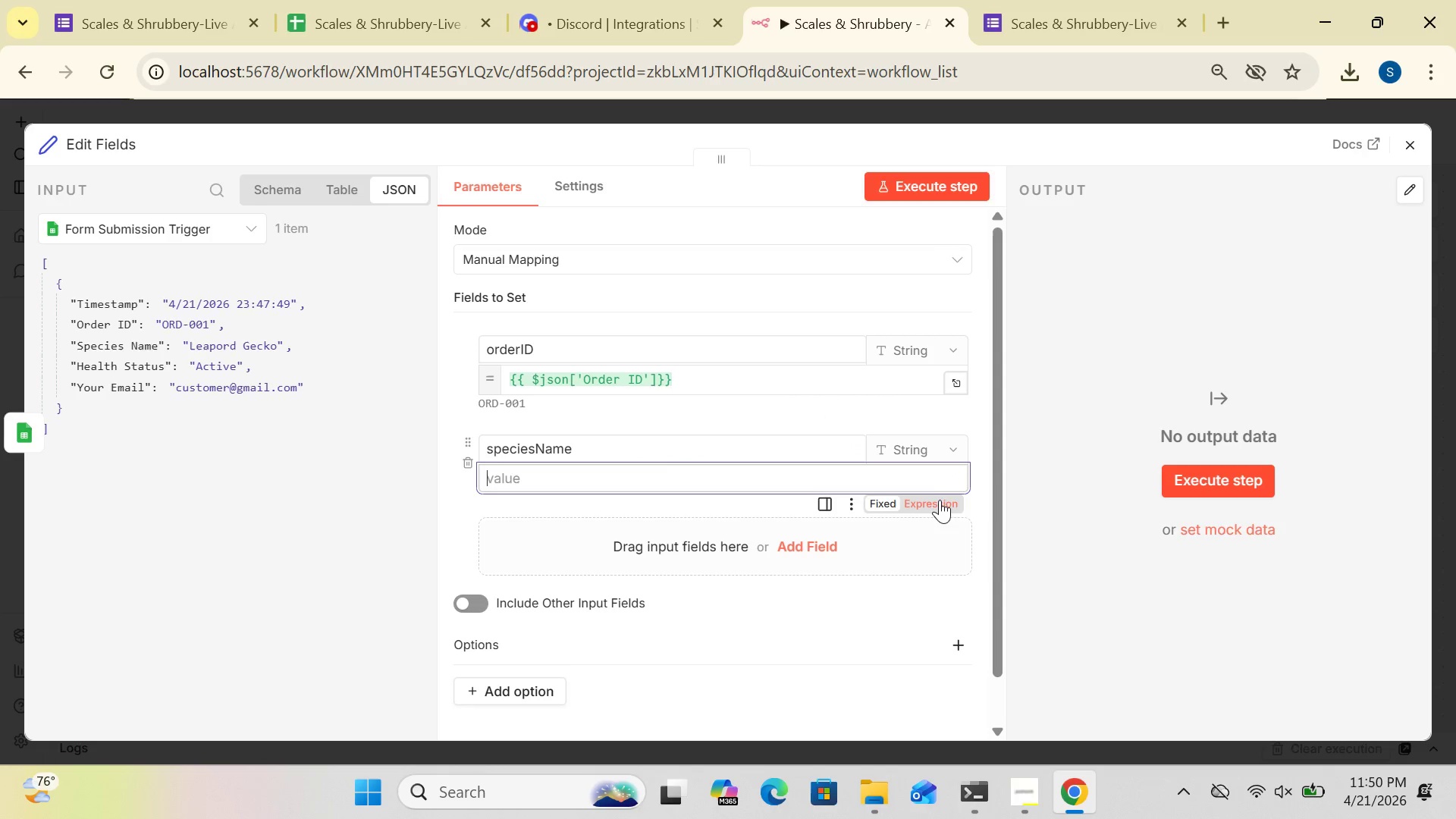 
left_click([940, 500])
 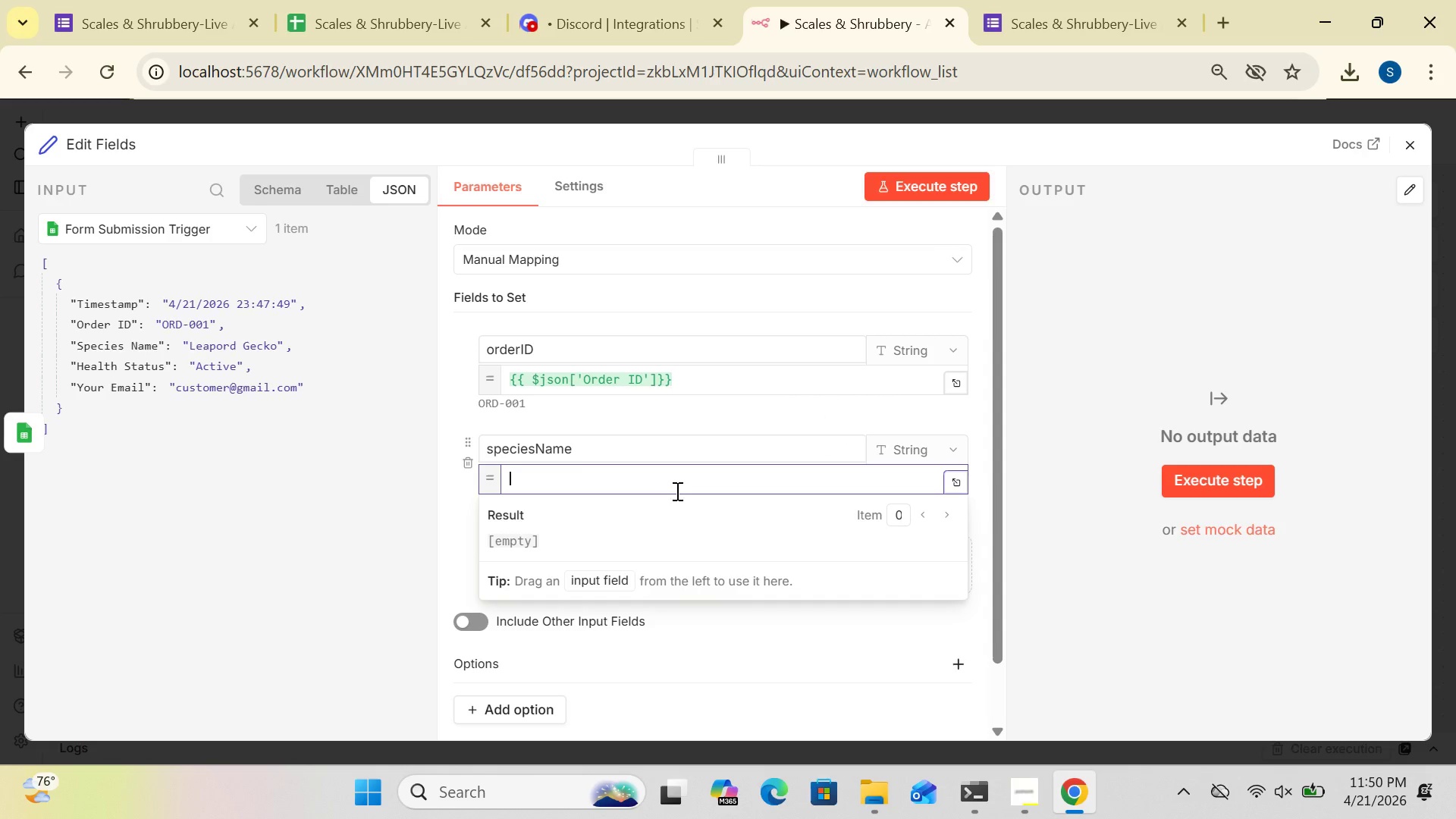 
key(Shift+BracketLeft)
 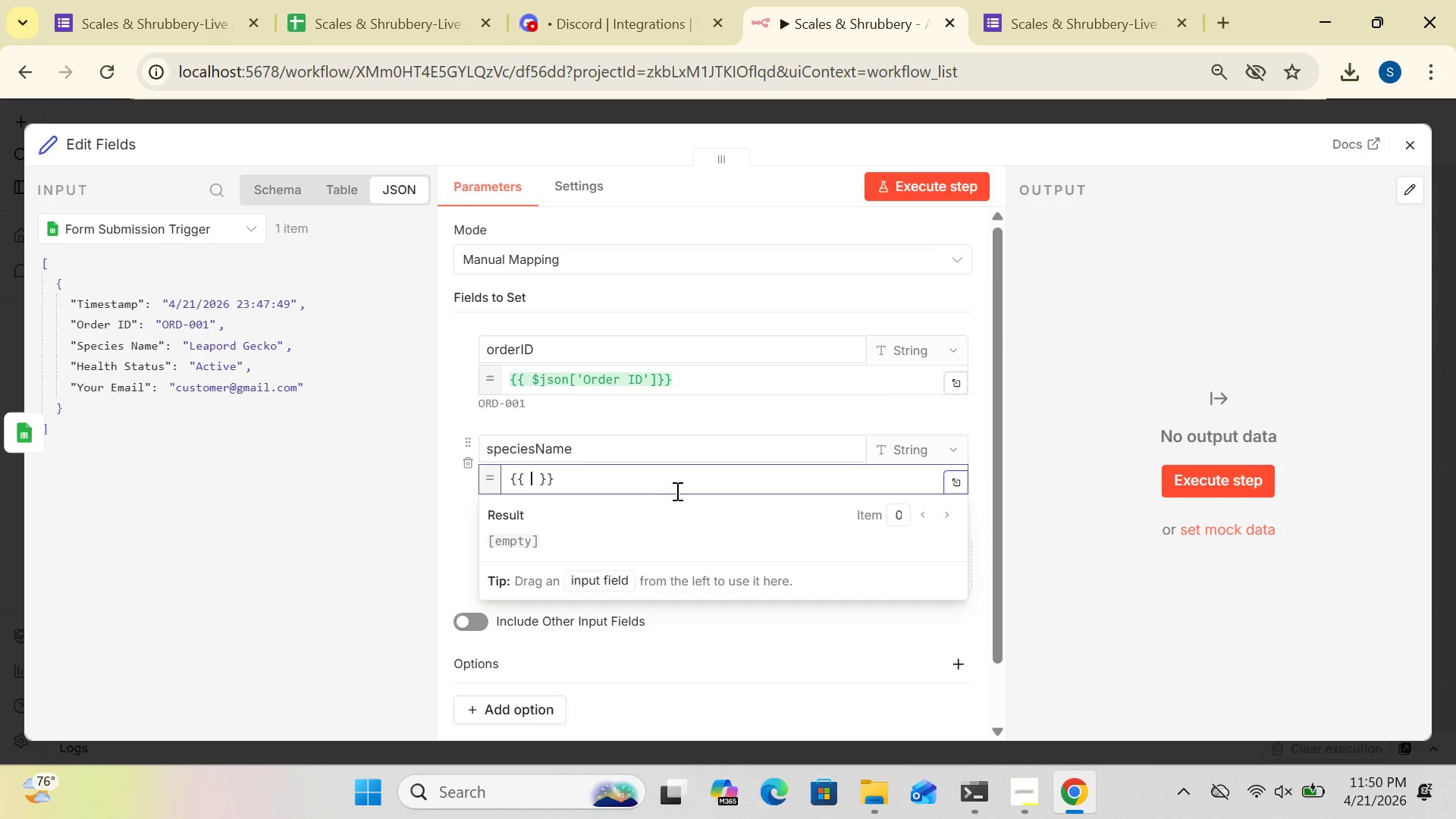 
key(Shift+BracketLeft)
 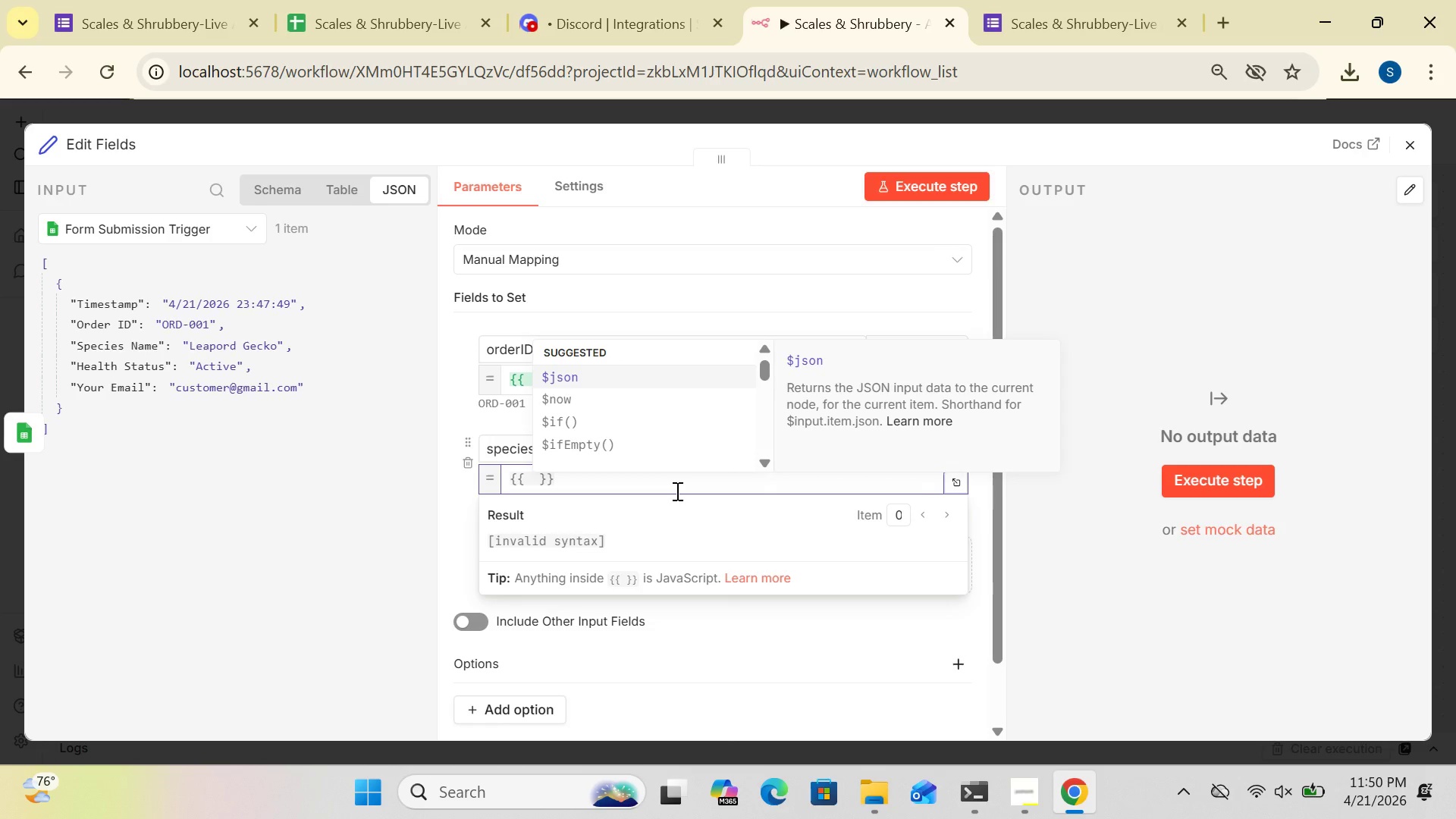 
key(Shift+4)
 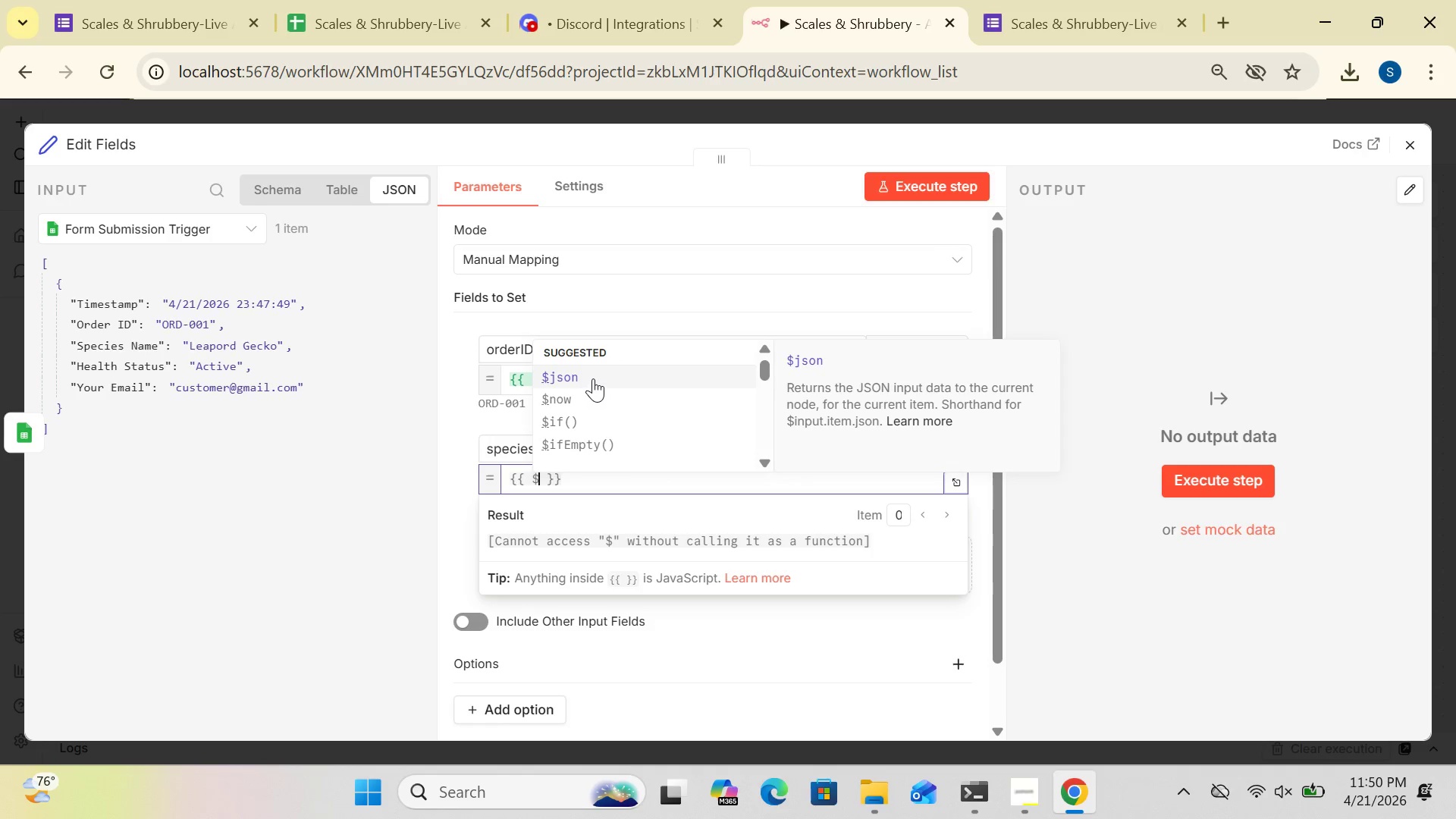 
left_click([592, 375])
 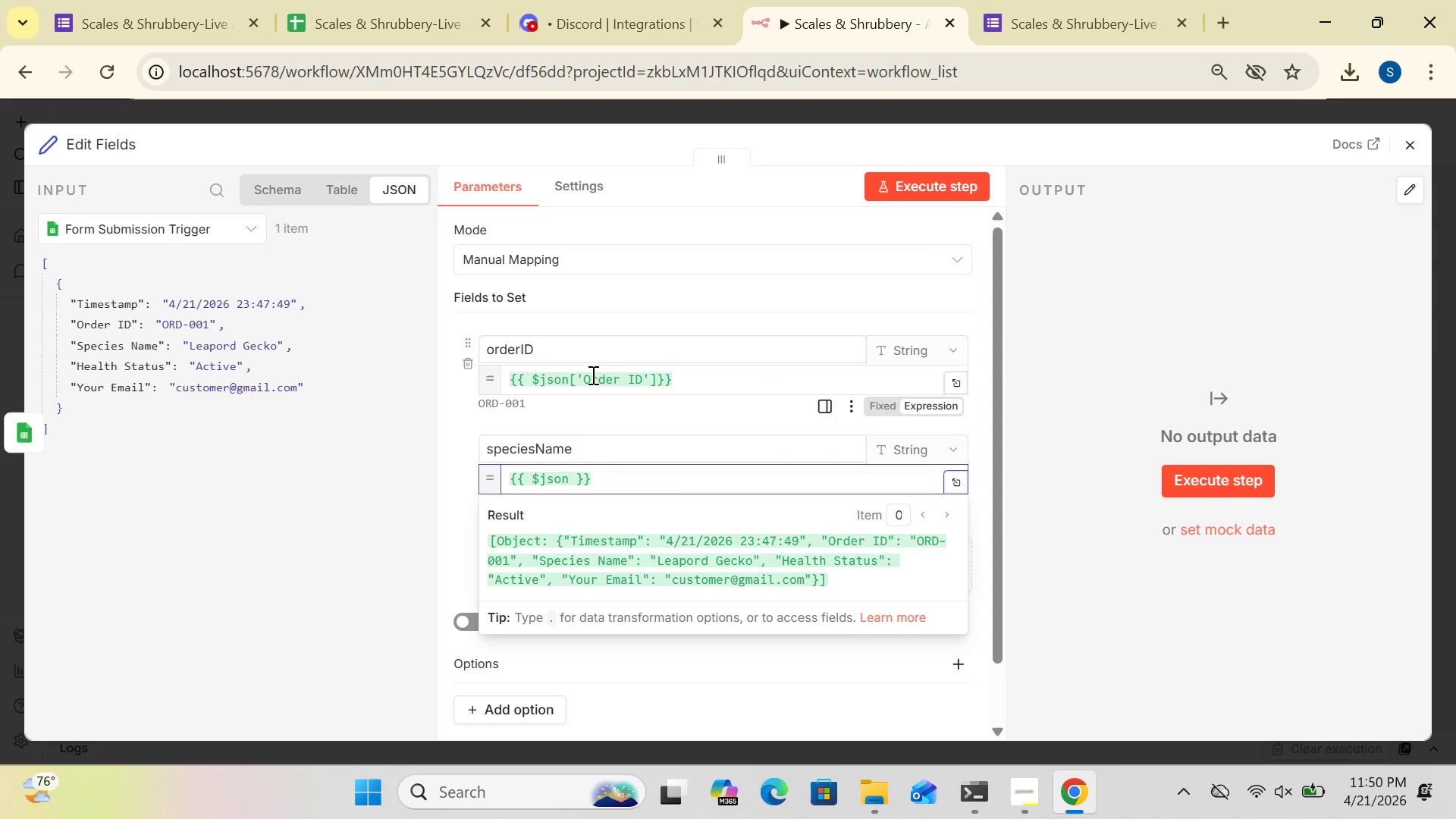 
key(BracketLeft)
 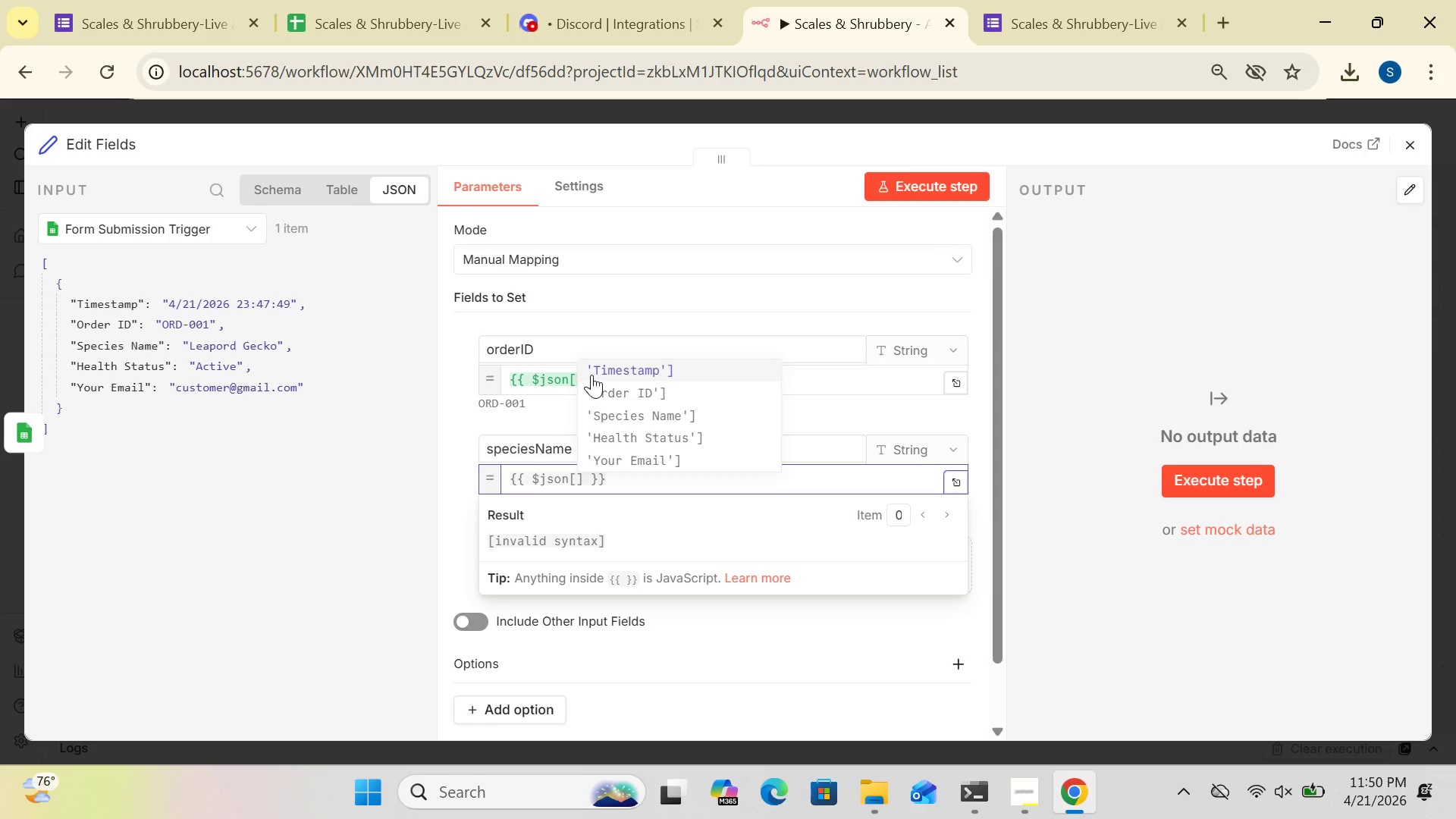 
wait(5.33)
 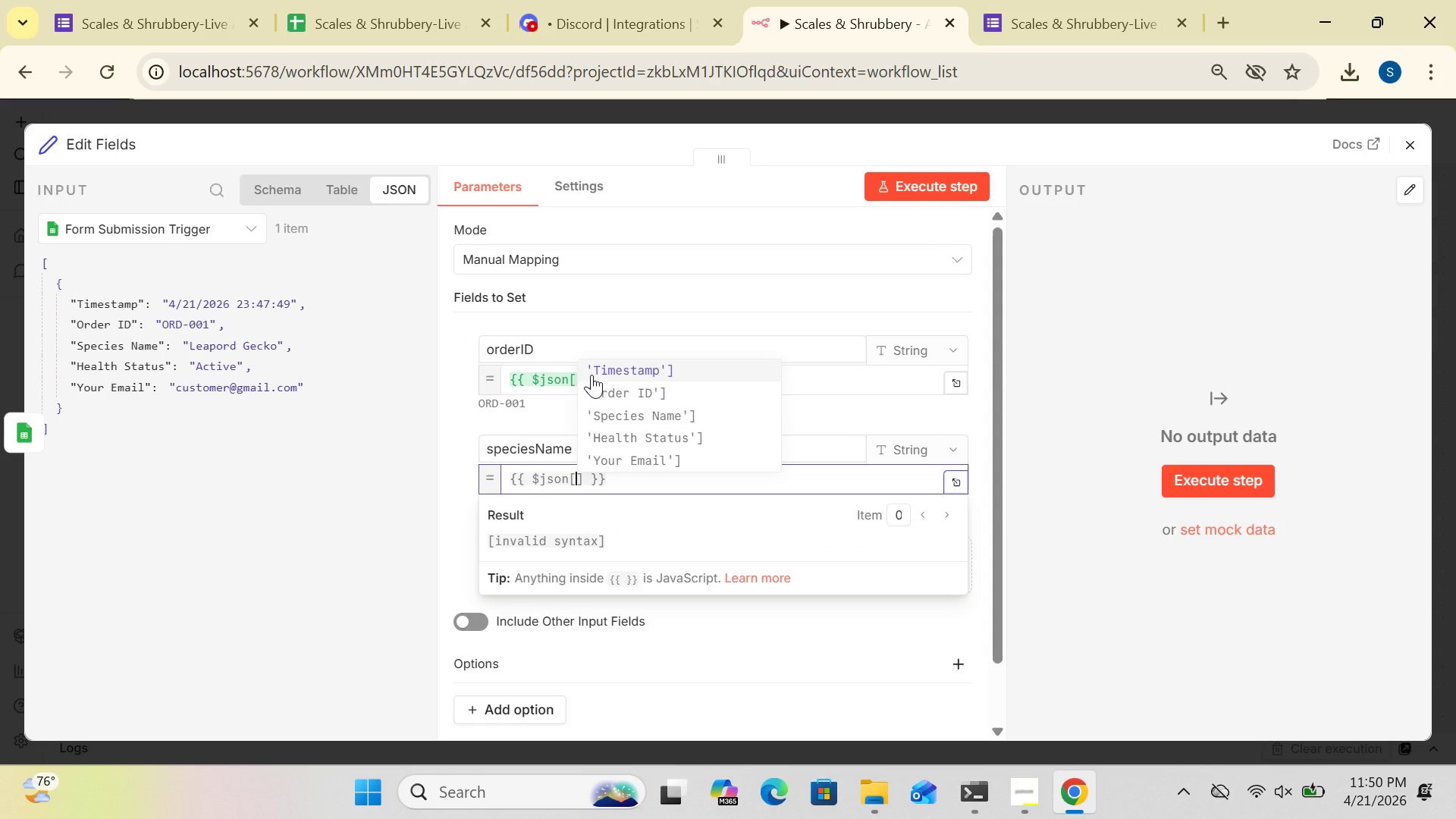 
left_click([628, 413])
 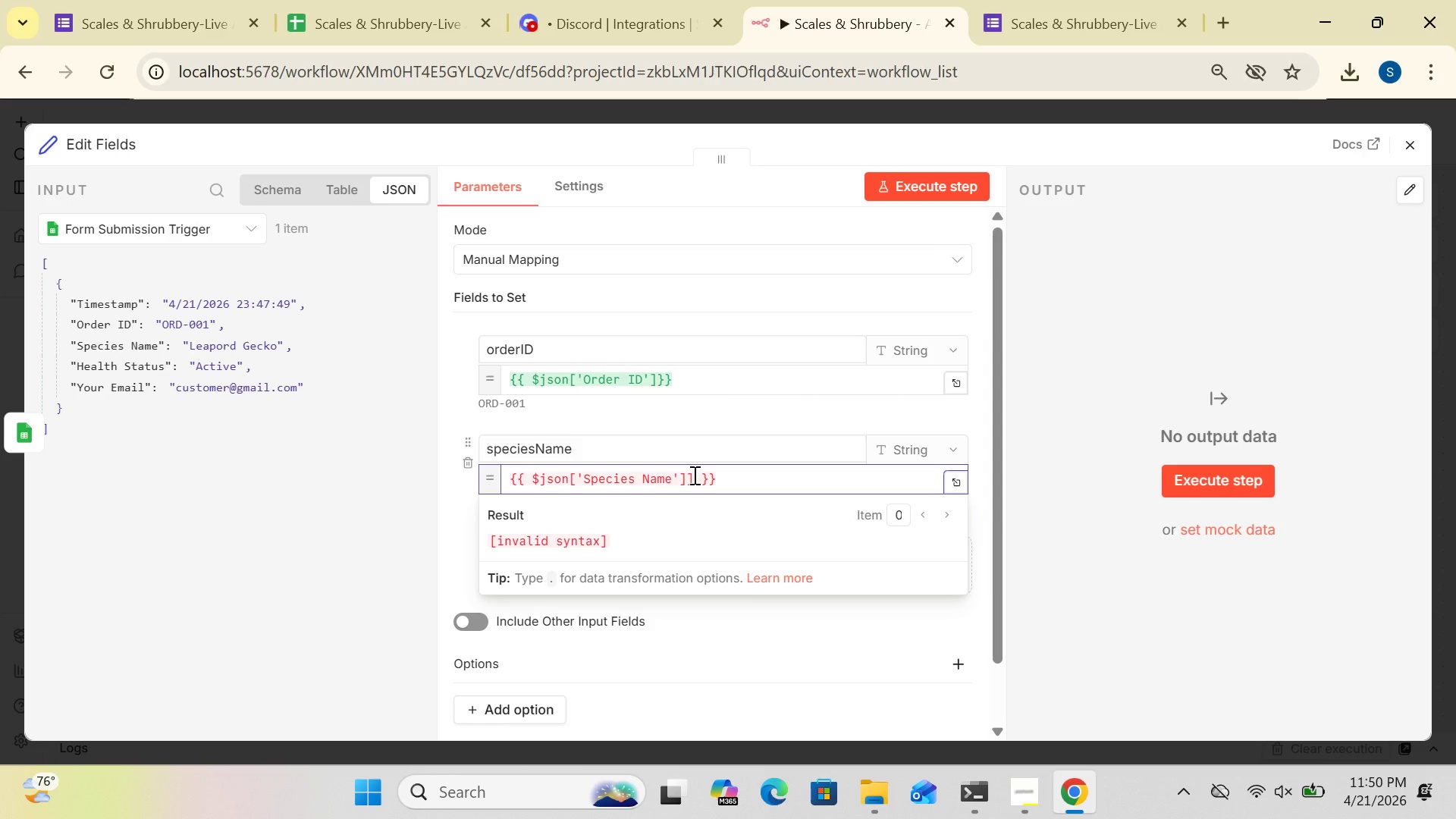 
left_click([696, 479])
 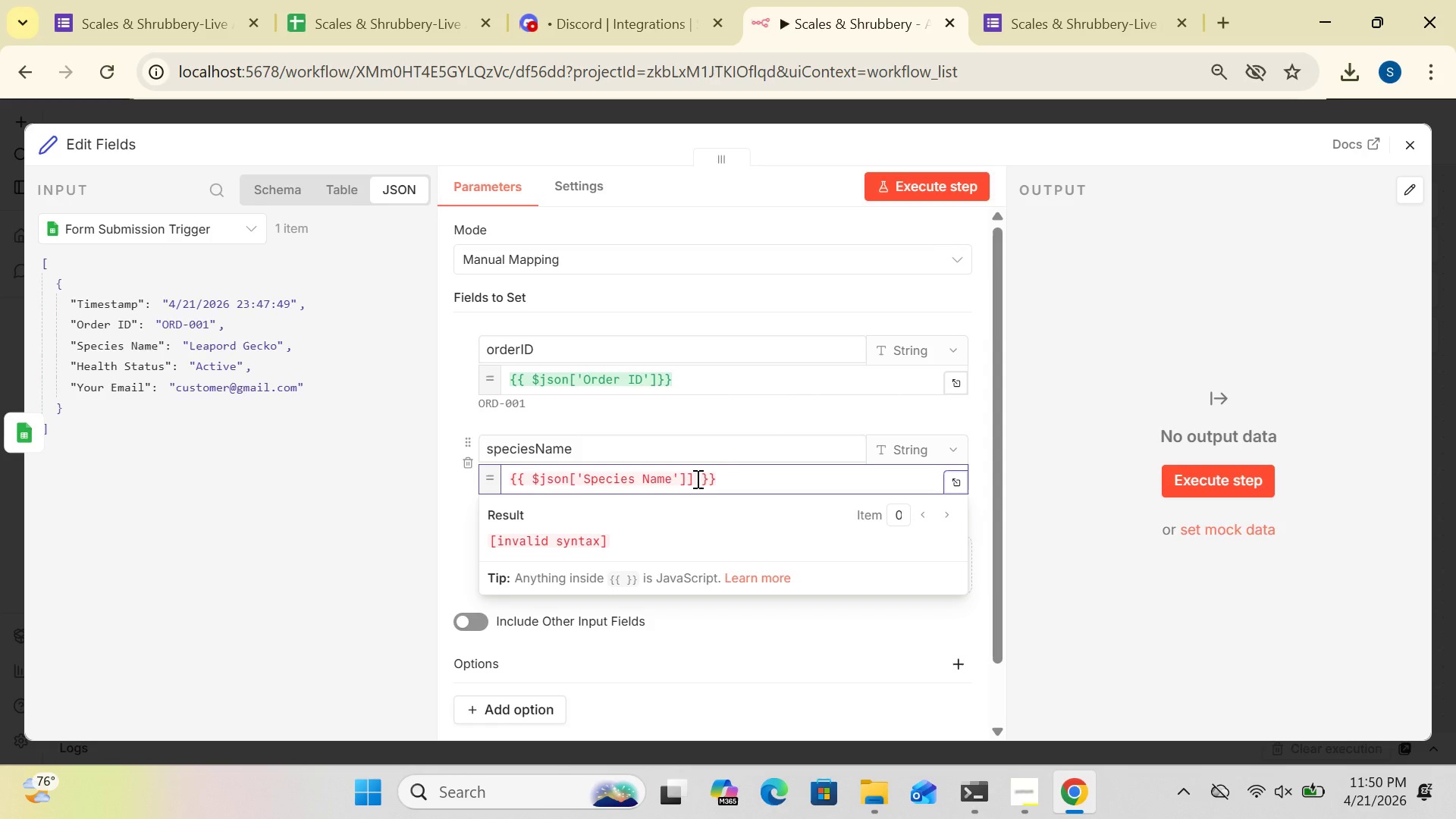 
key(Backspace)
 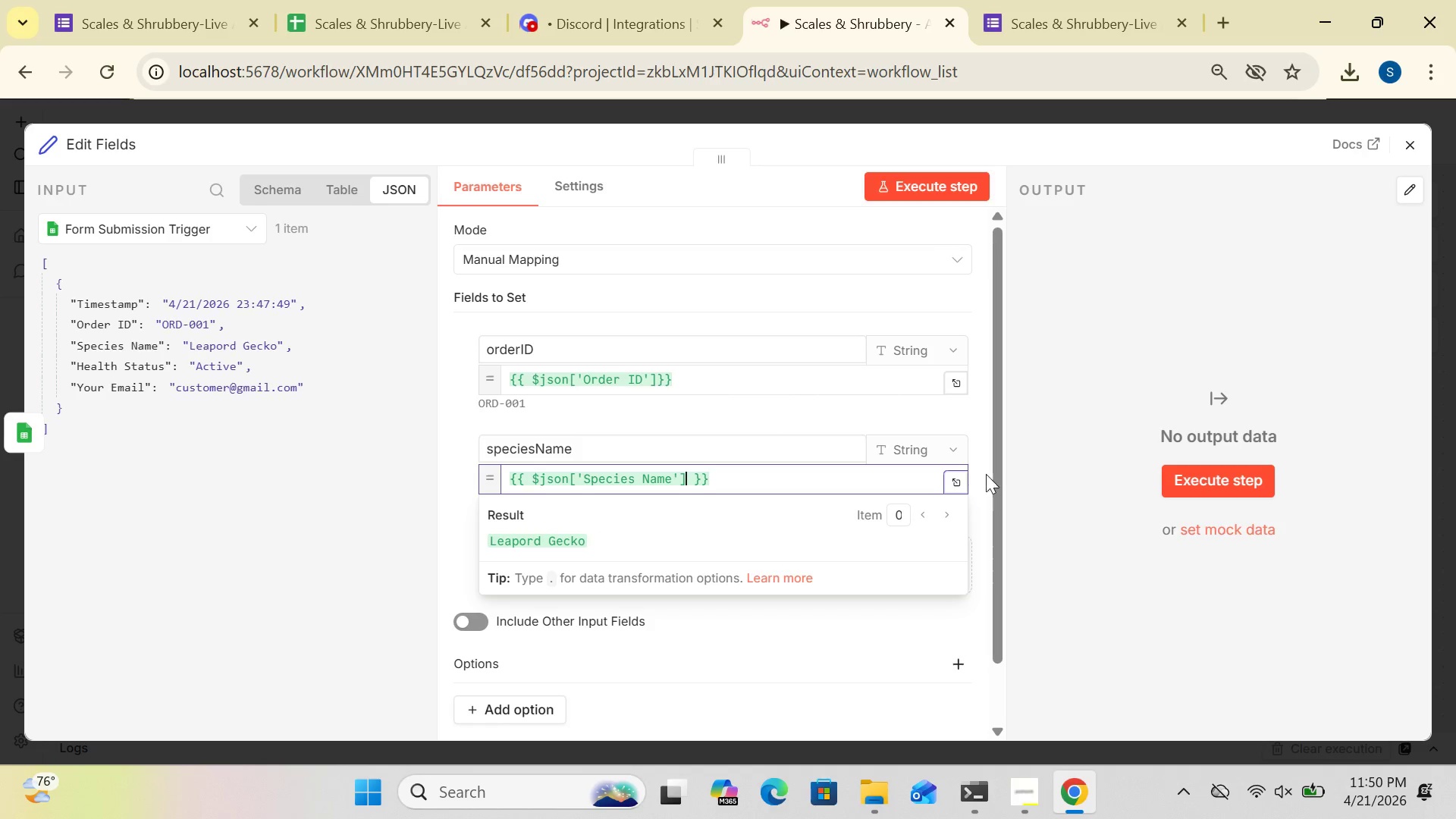 
left_click_drag(start_coordinate=[994, 475], to_coordinate=[999, 582])
 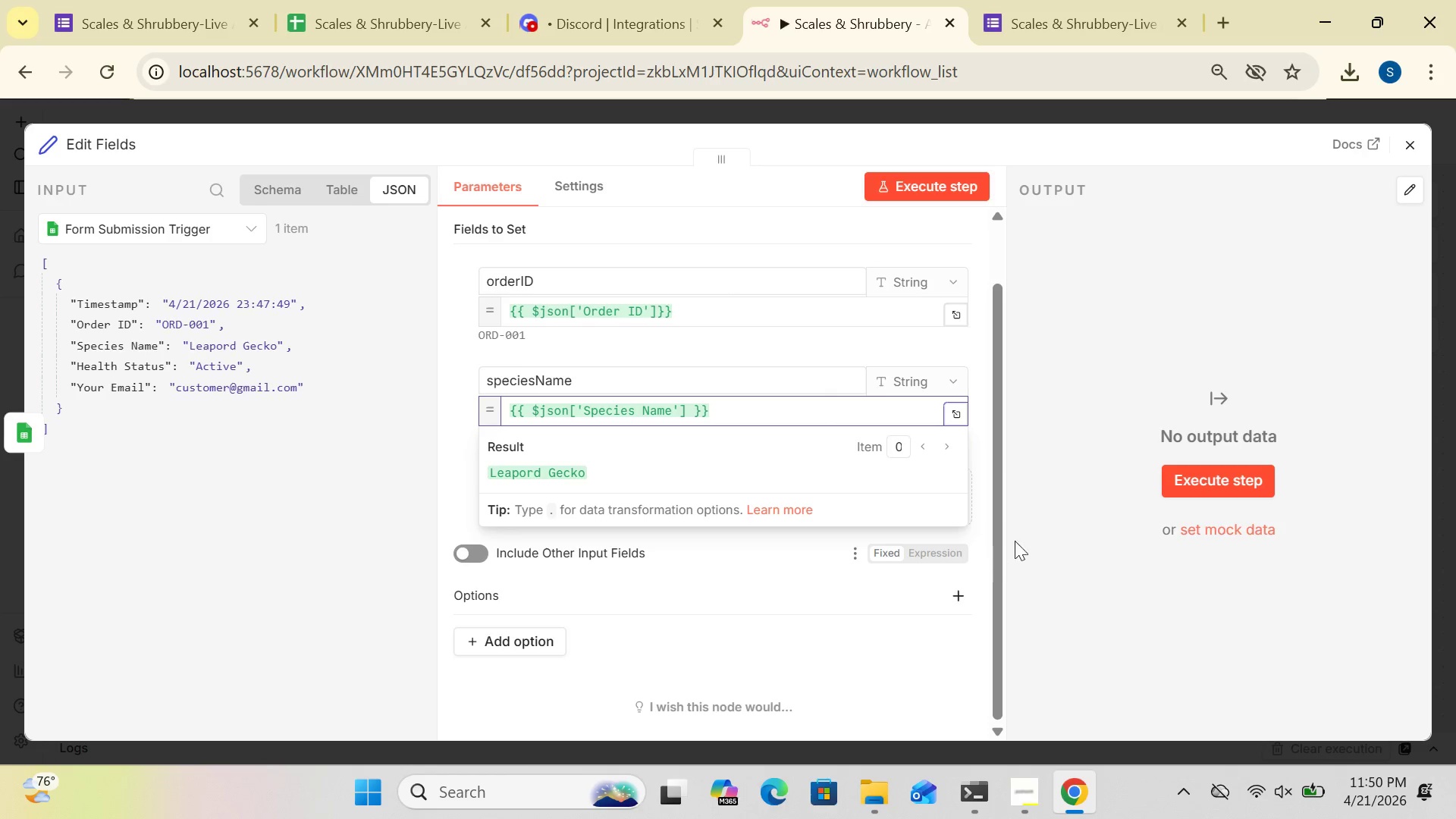 
left_click([1042, 527])
 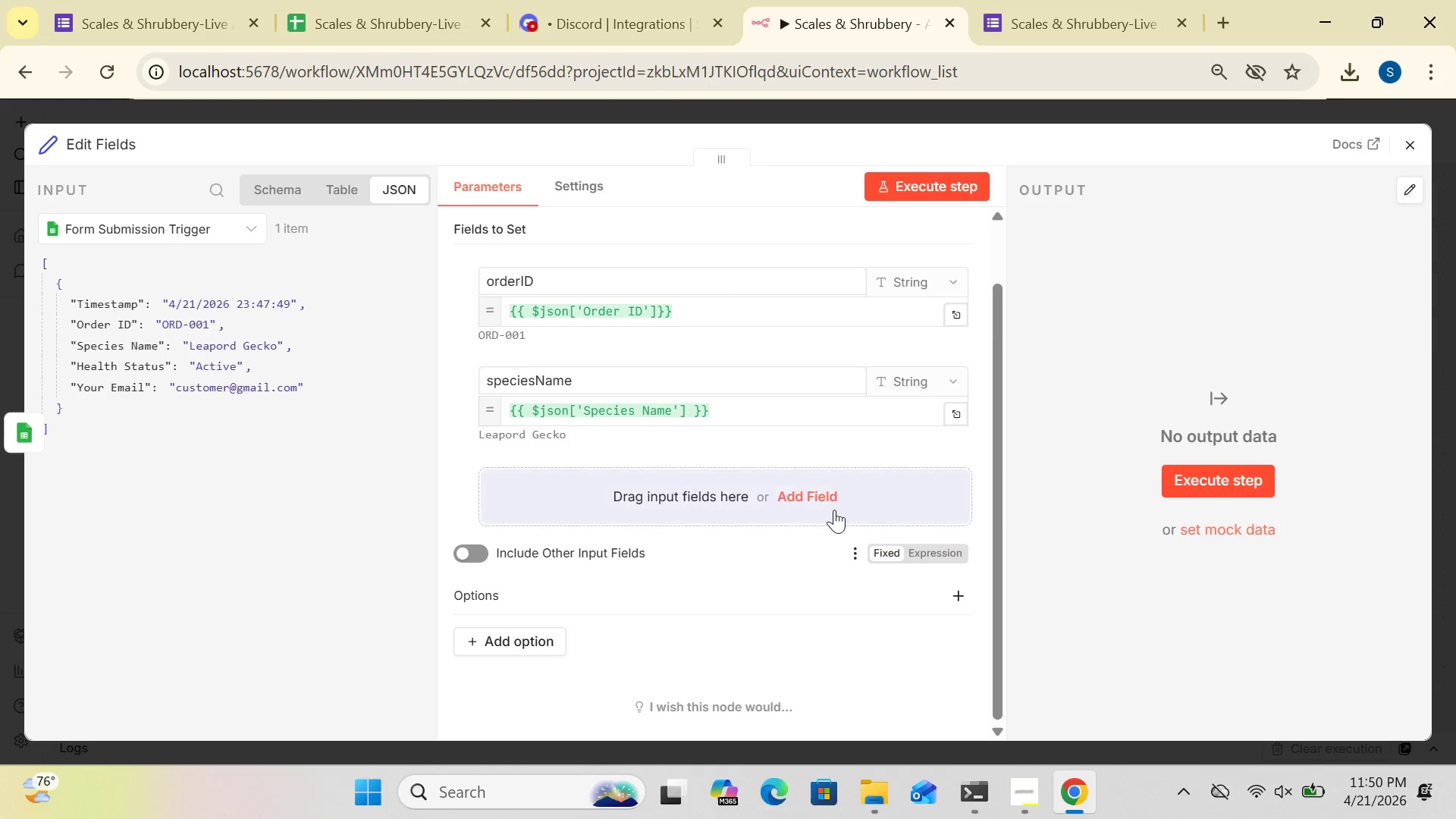 
left_click([816, 489])
 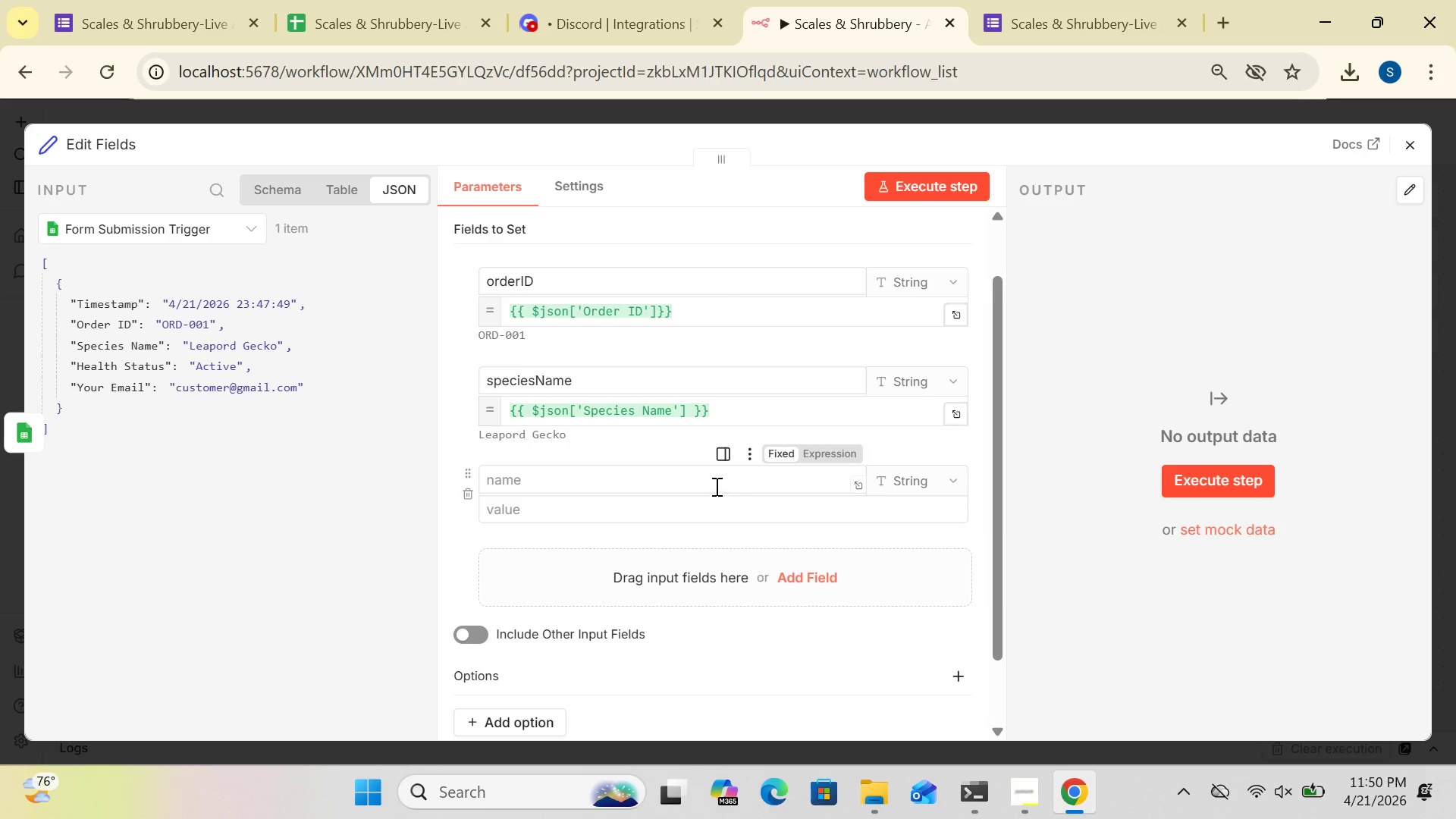 
left_click([702, 482])
 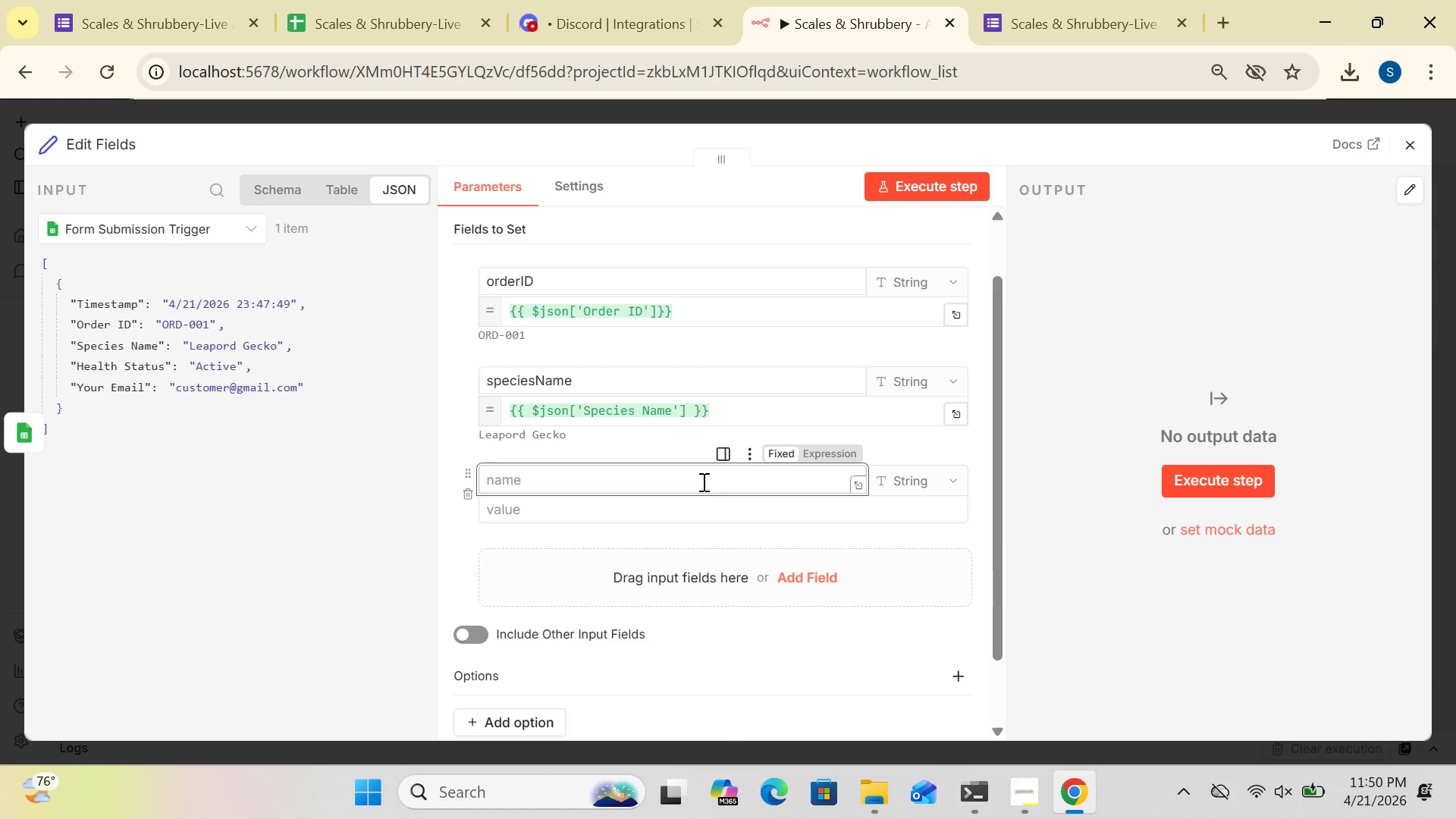 
wait(10.14)
 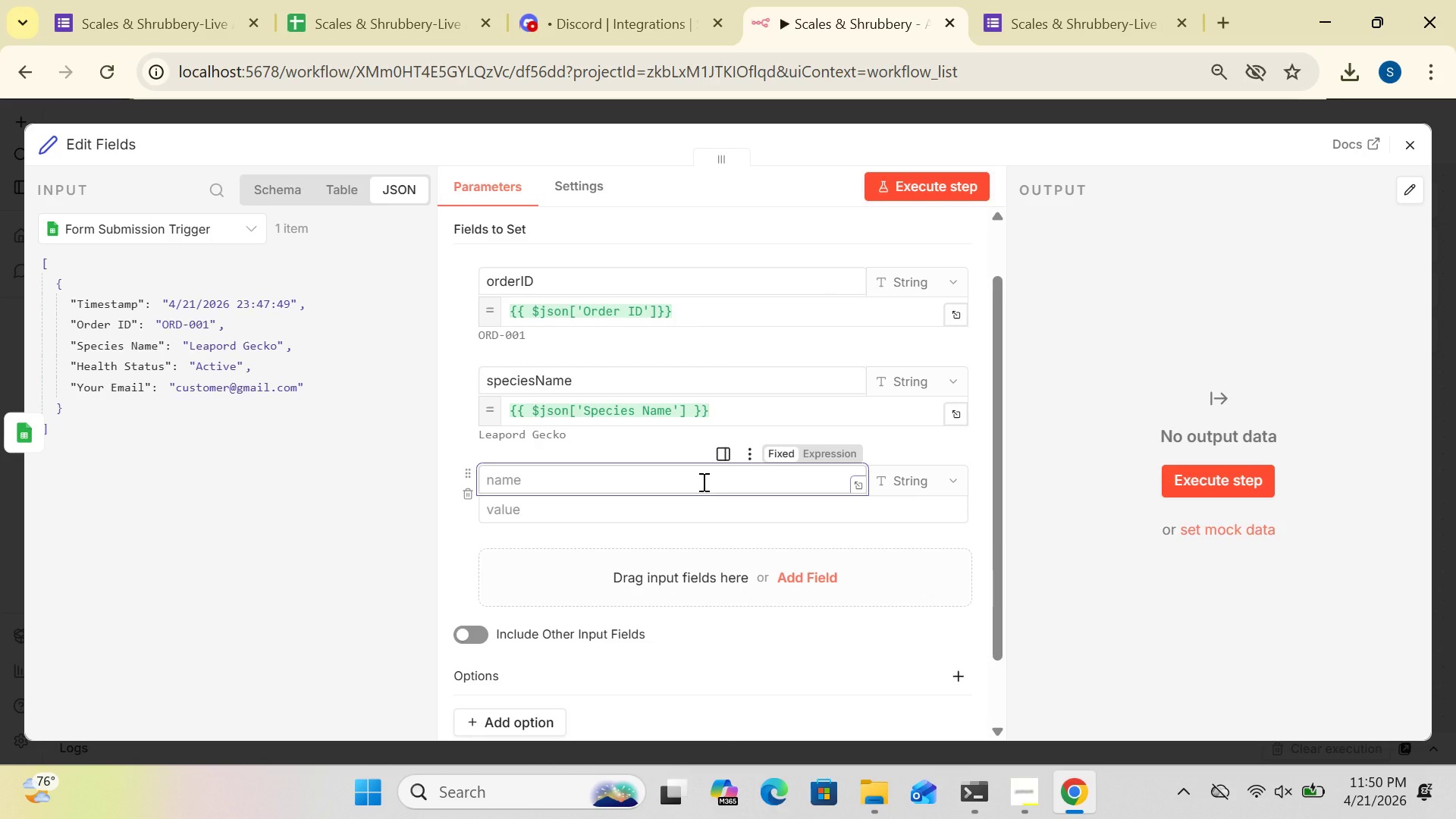 
type(healthStatus)
 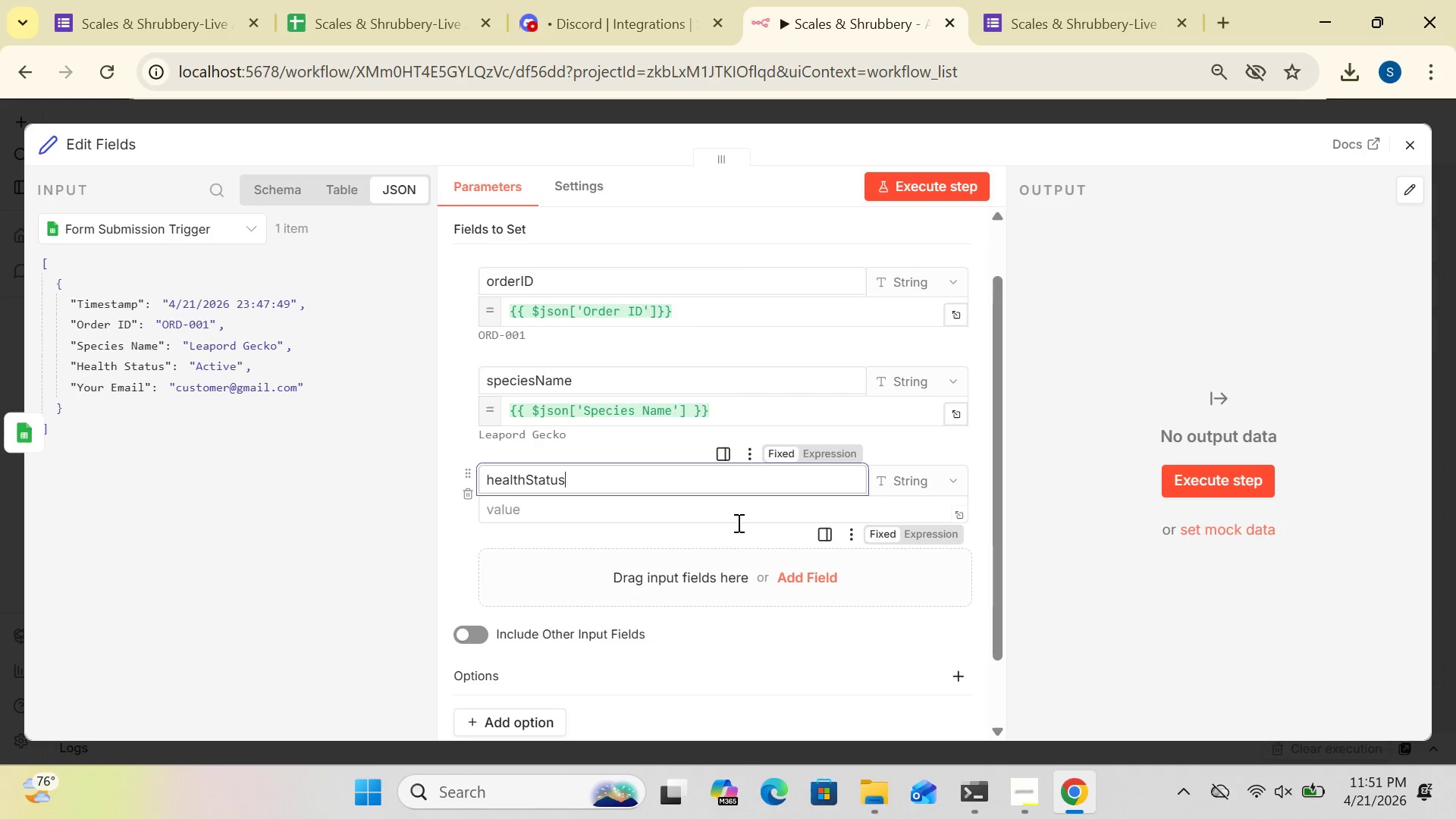 
left_click([886, 514])
 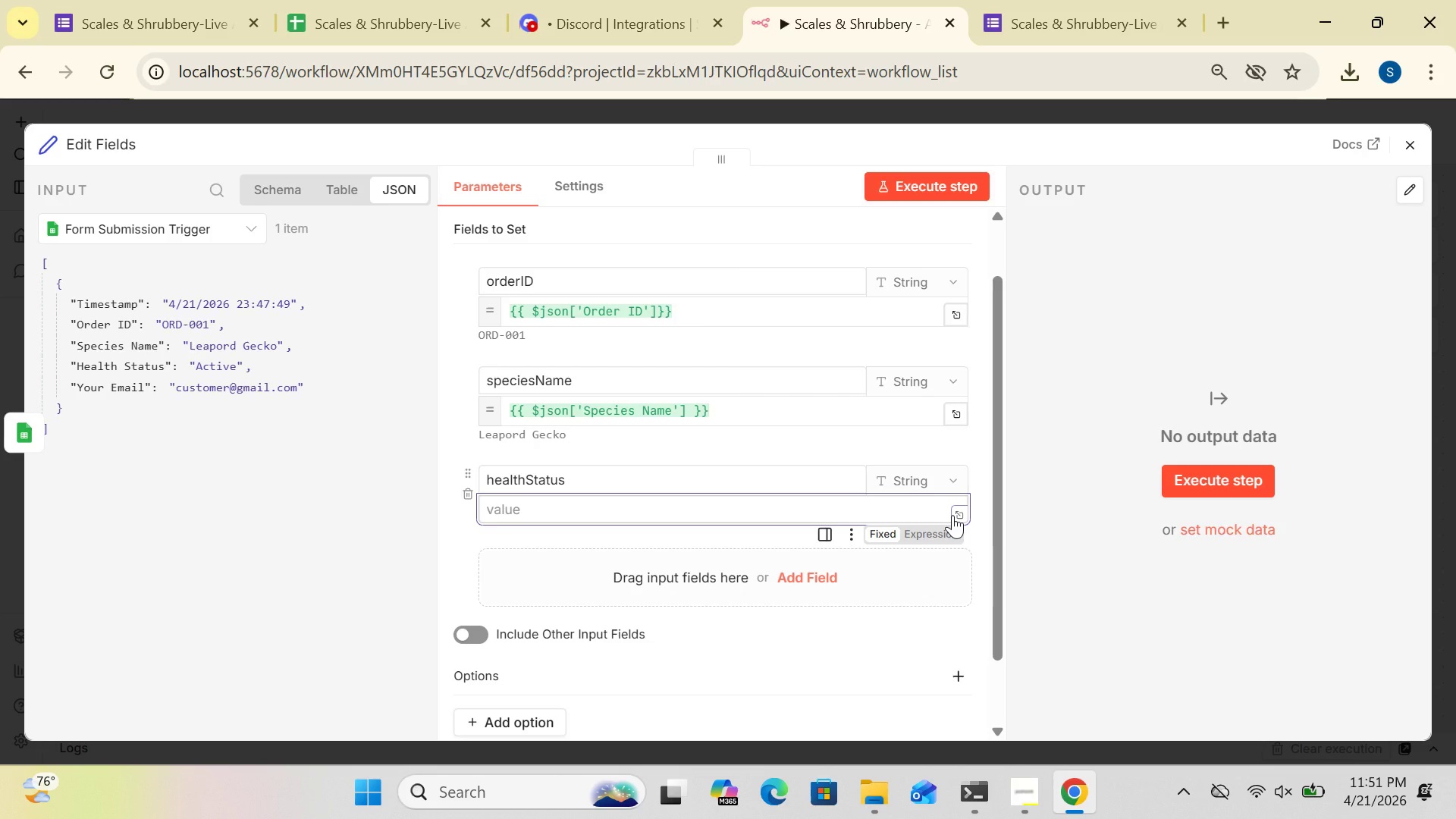 
left_click([952, 515])
 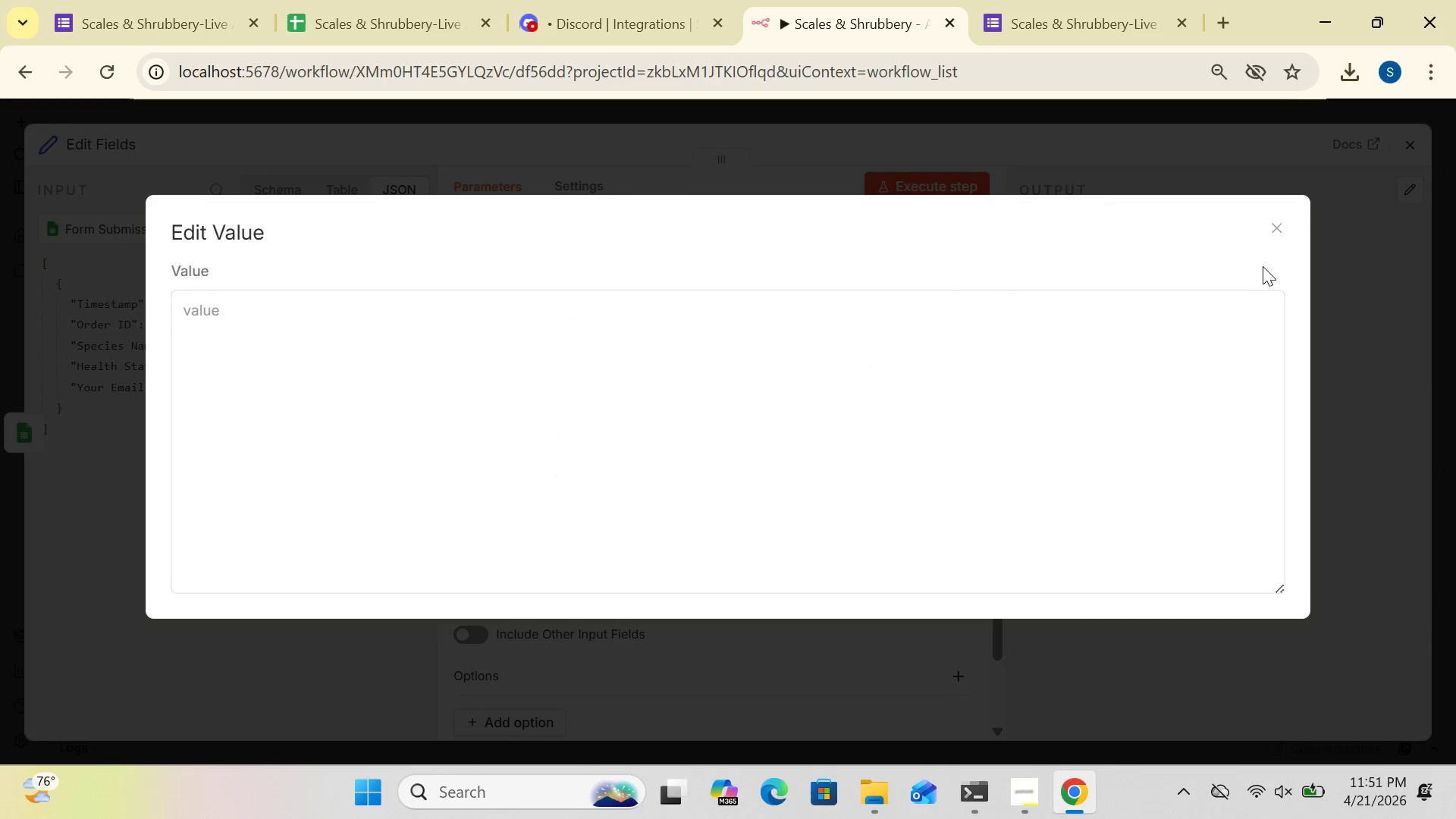 
left_click([1274, 232])
 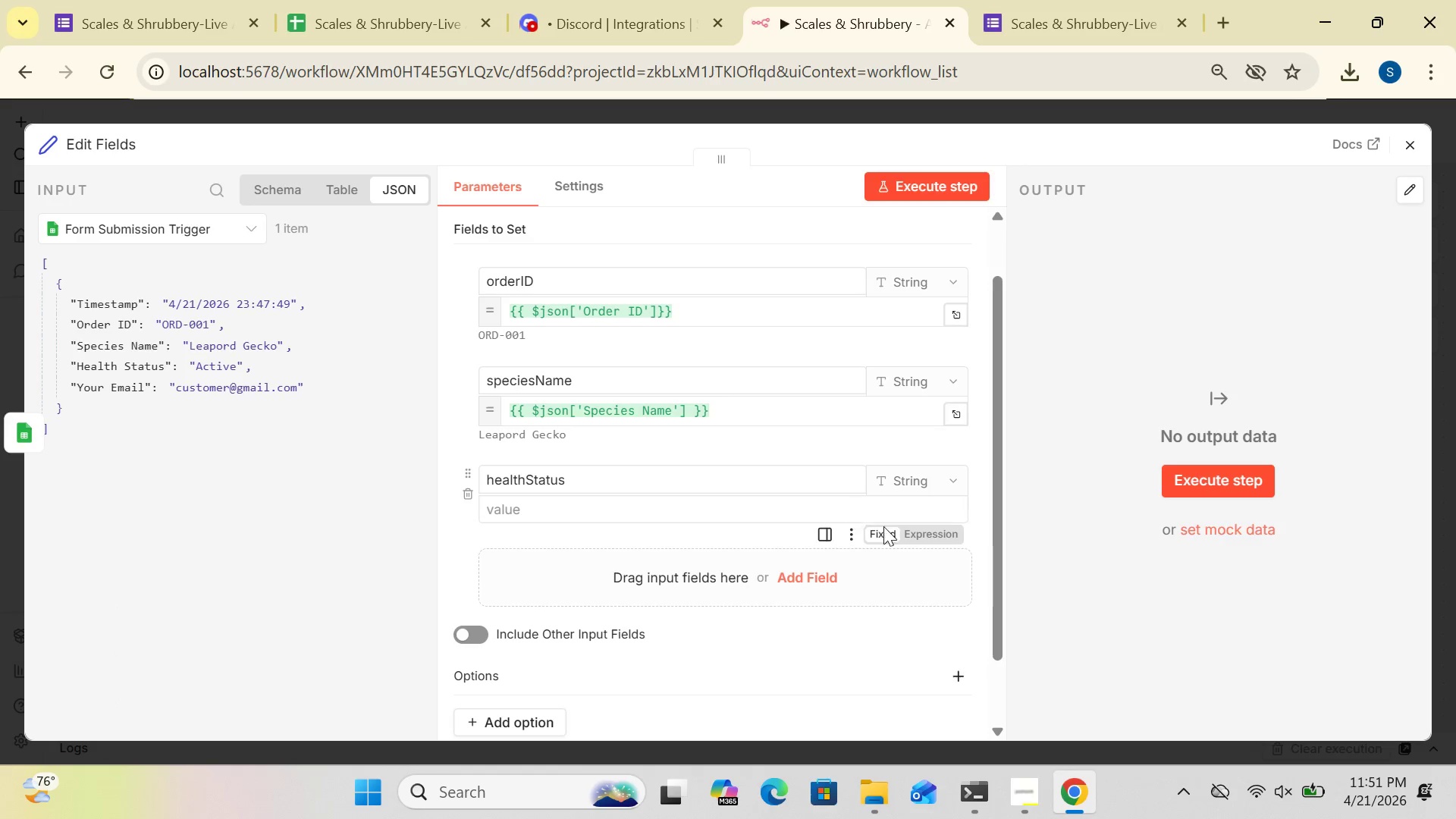 
left_click([921, 529])
 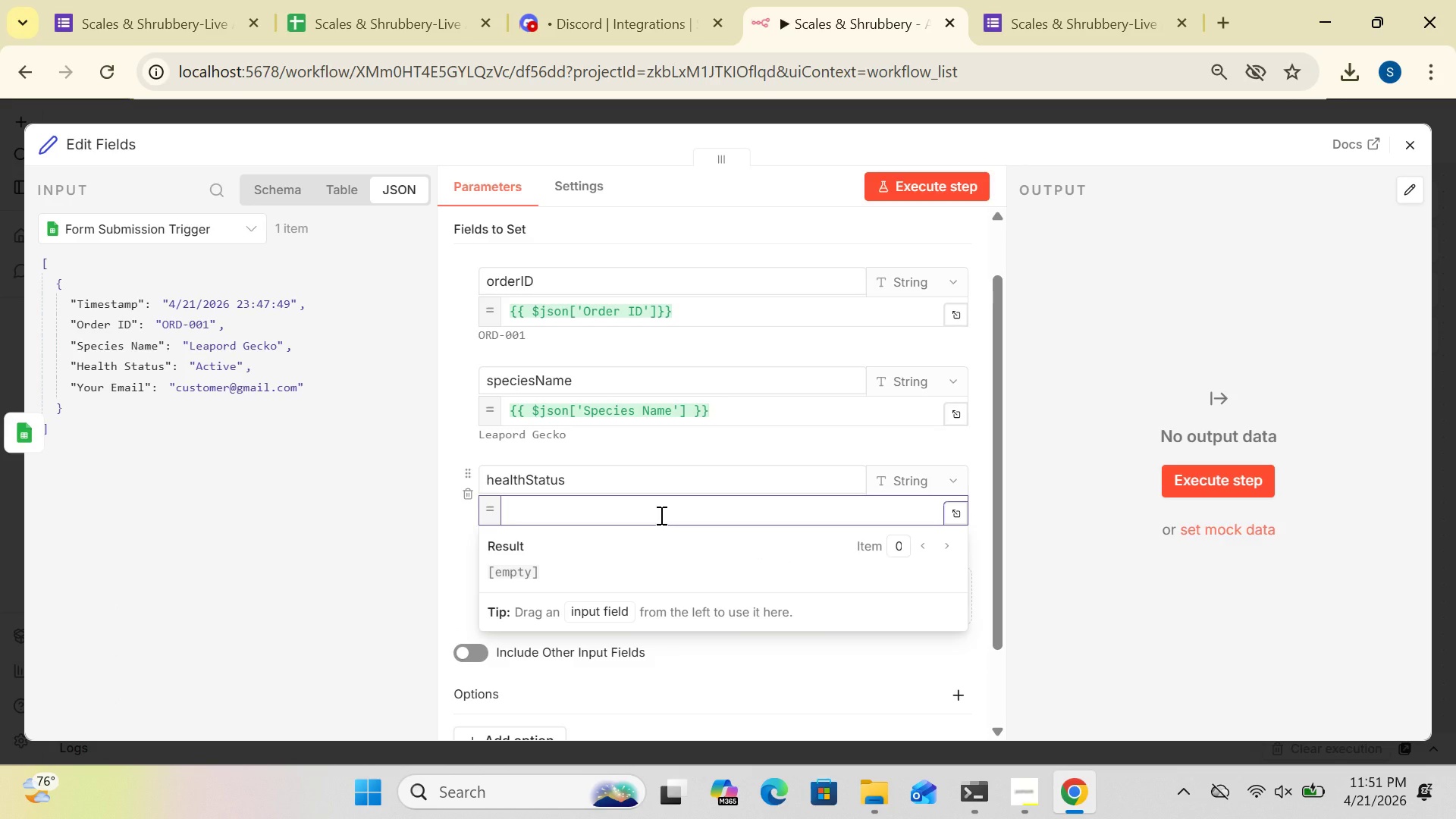 
type({{$json)
 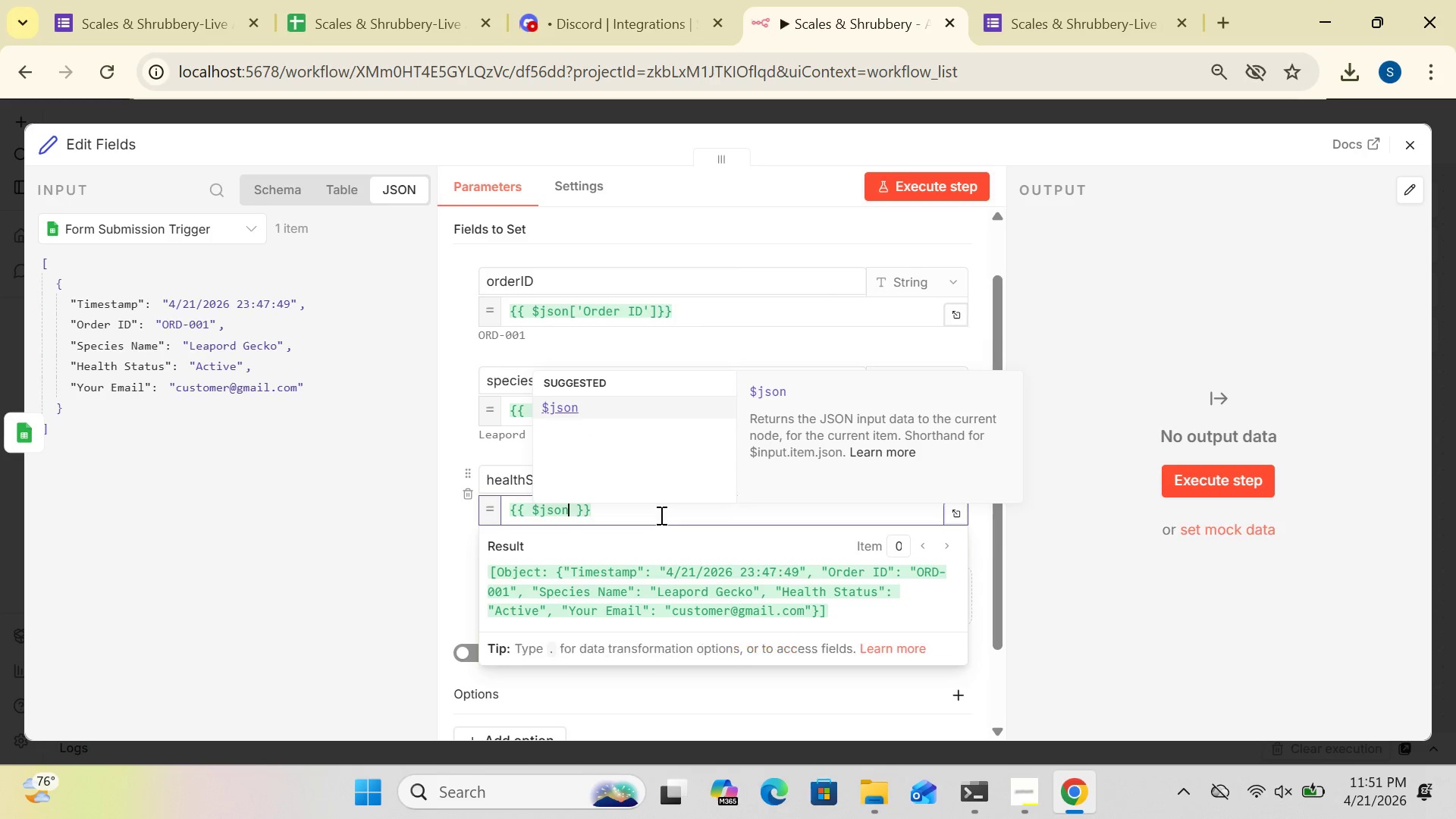 
key(BracketLeft)
 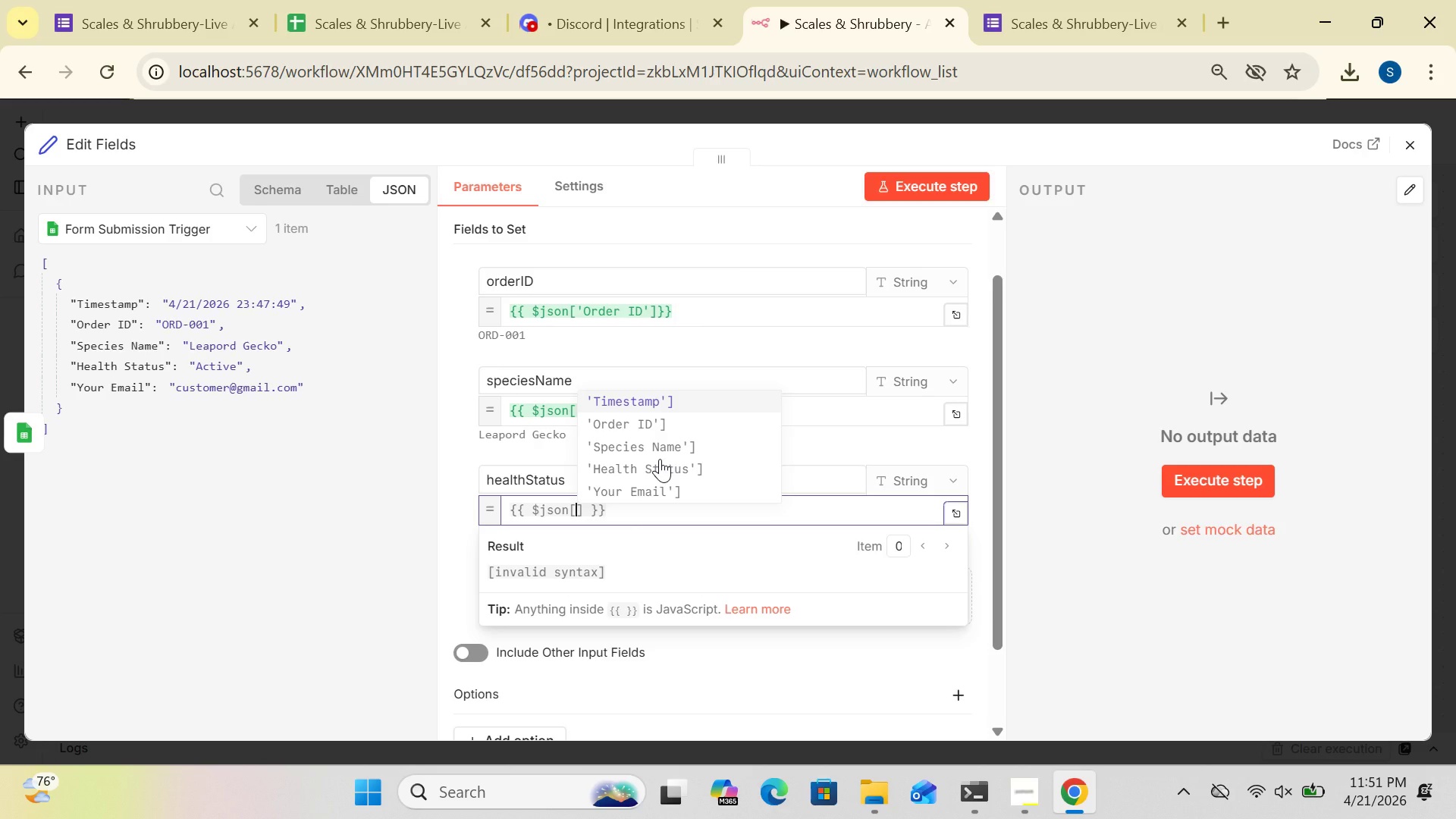 
wait(14.02)
 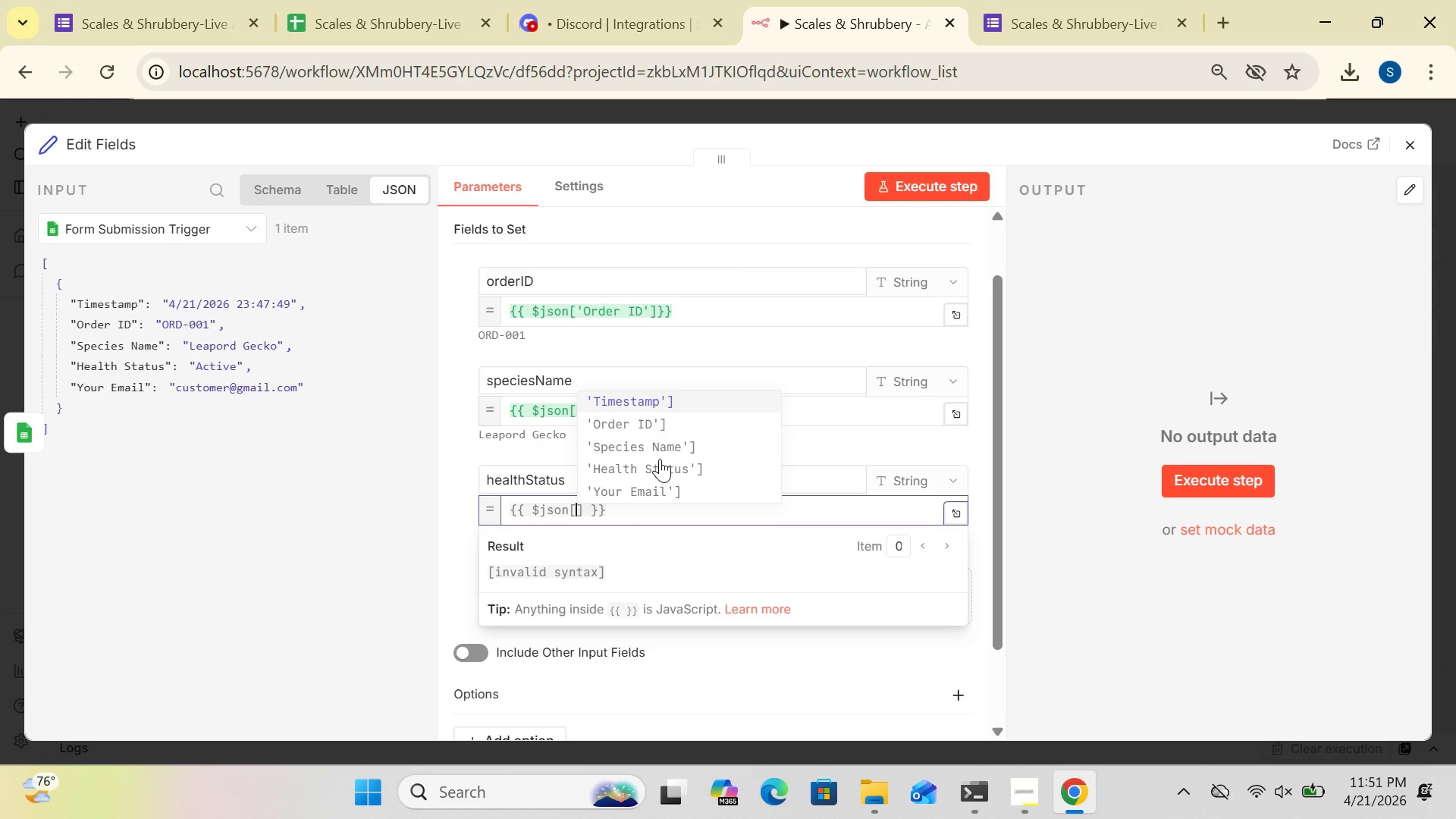 
left_click([624, 464])
 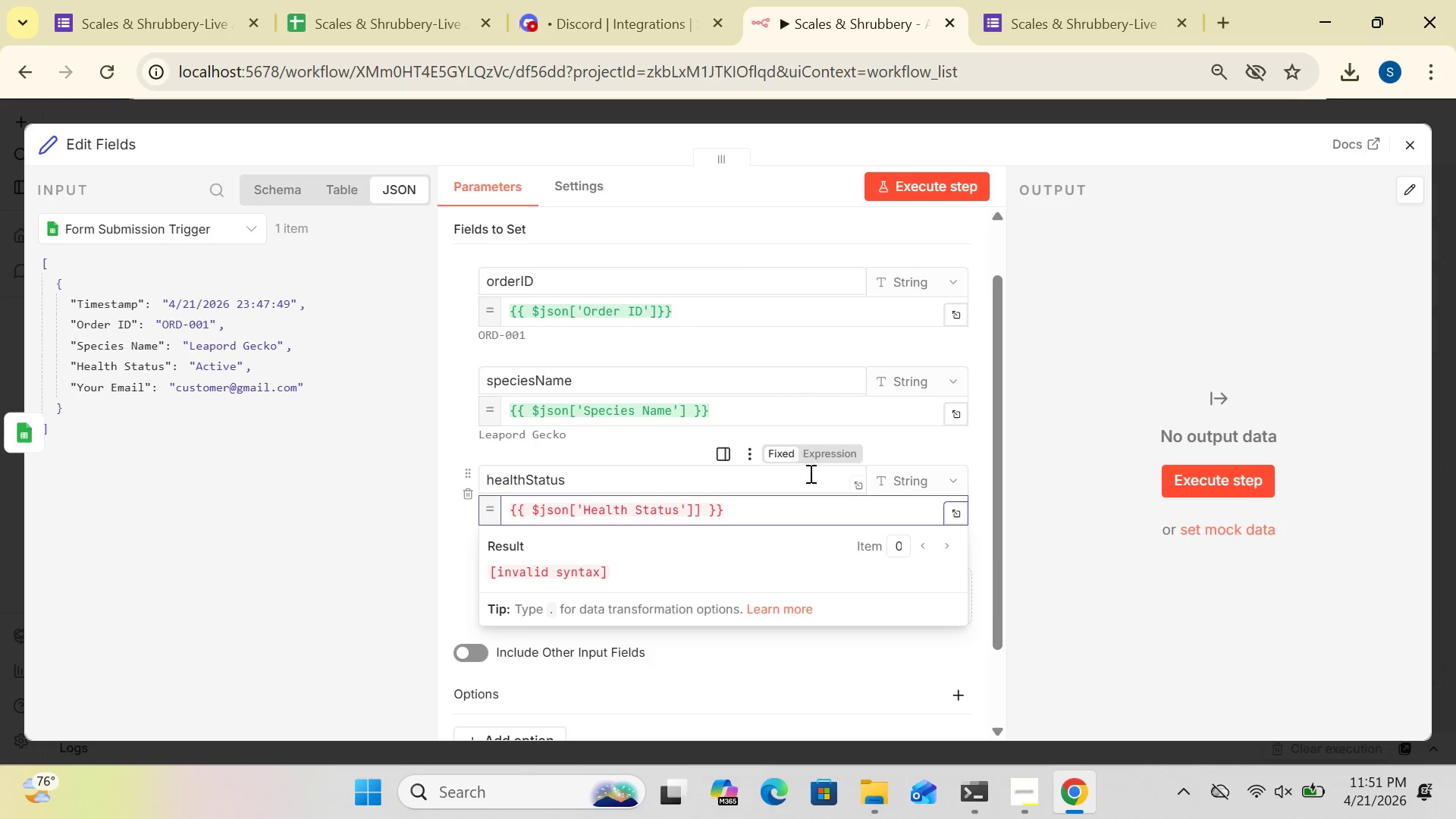 
key(Backspace)
 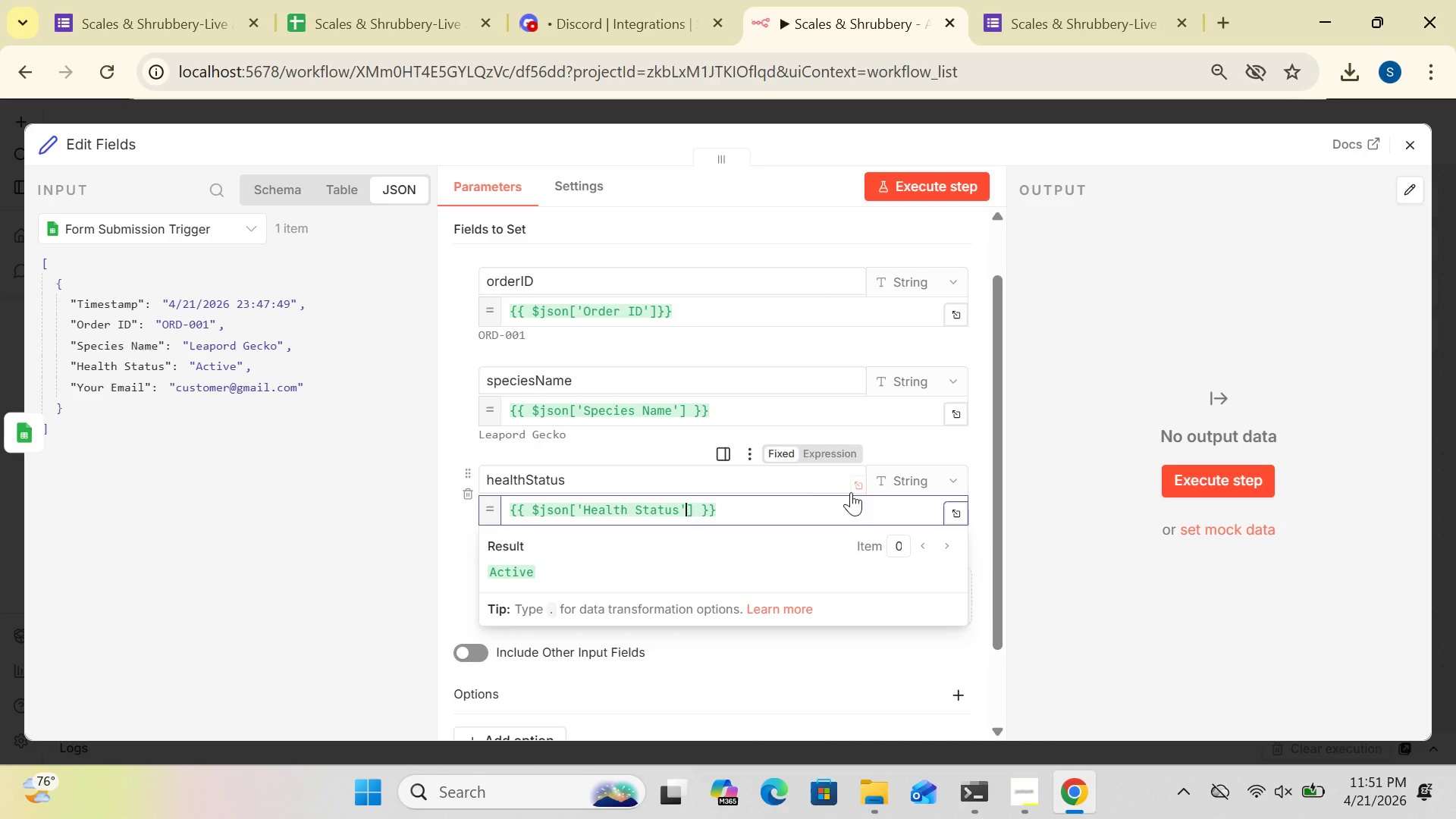 
left_click([797, 513])
 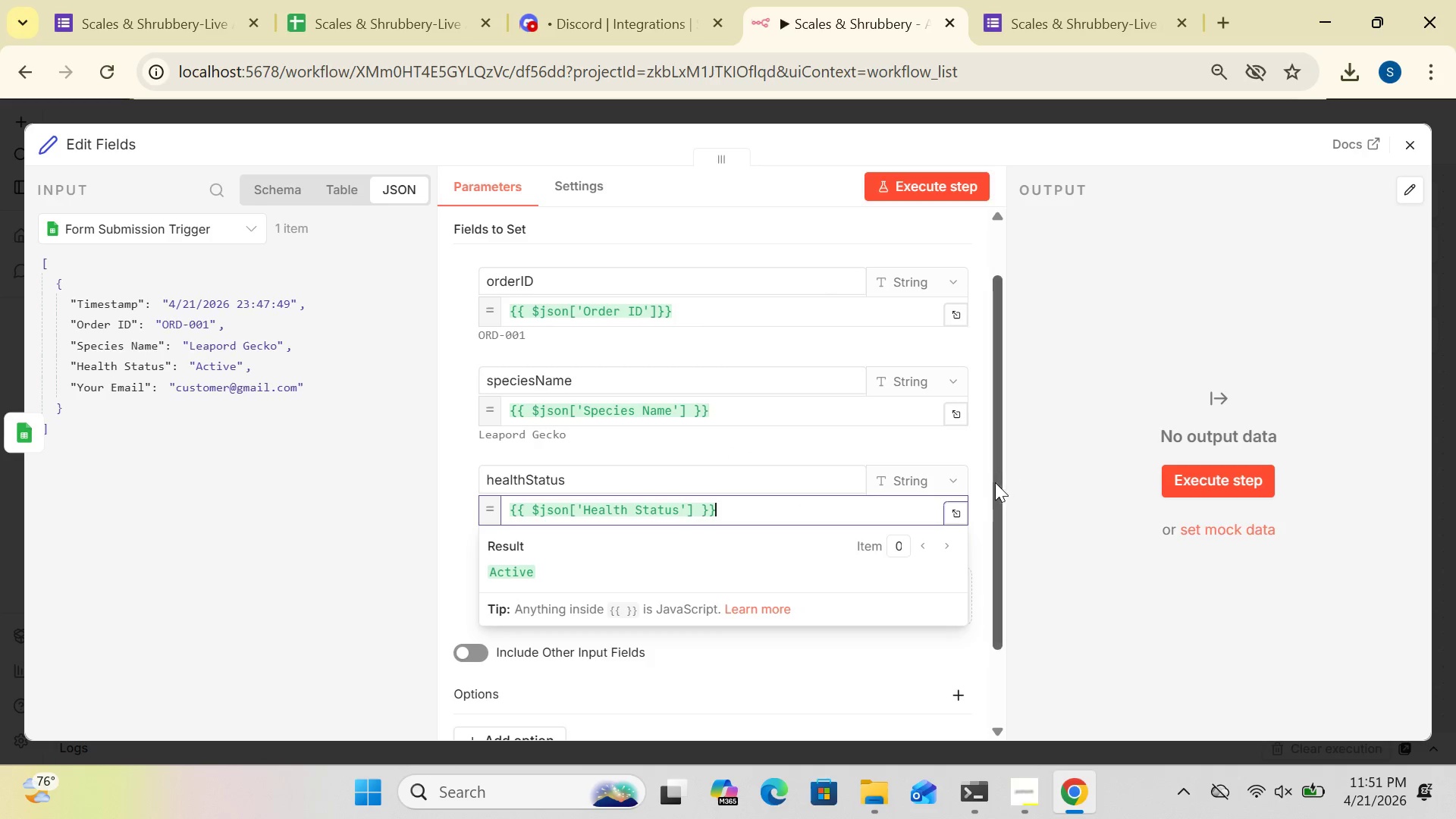 
left_click_drag(start_coordinate=[993, 482], to_coordinate=[1003, 568])
 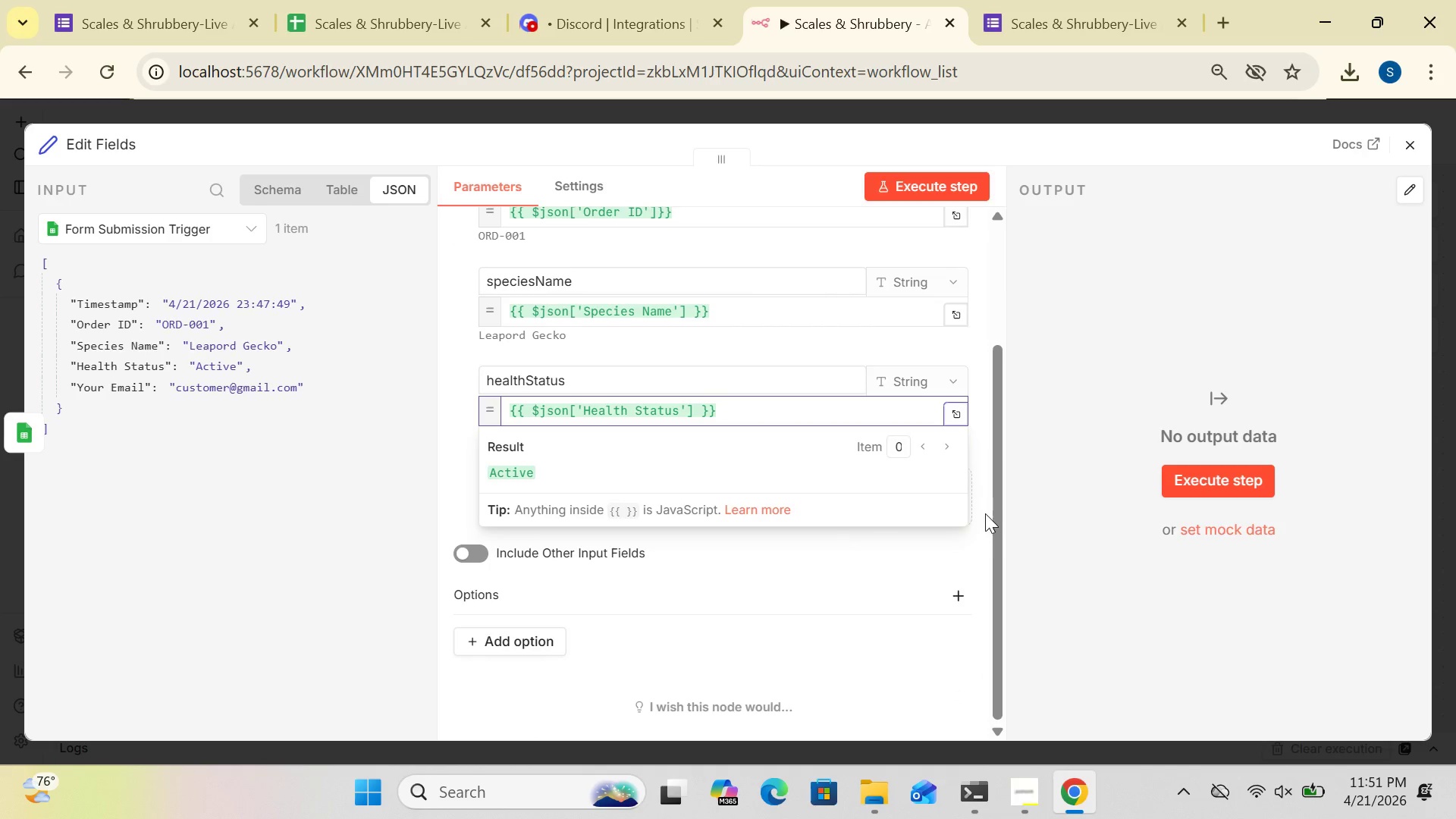 
left_click([981, 487])
 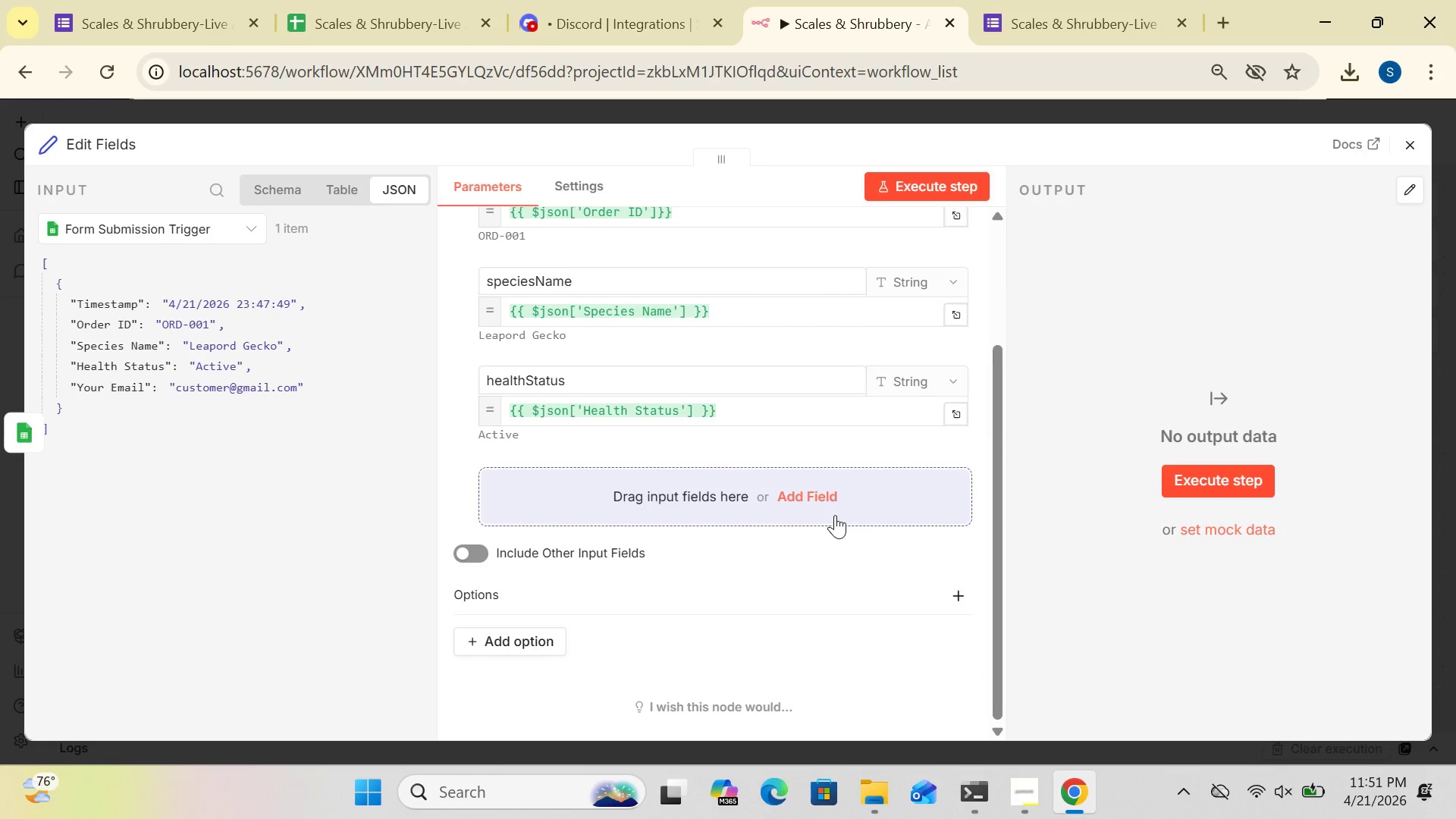 
left_click([828, 503])
 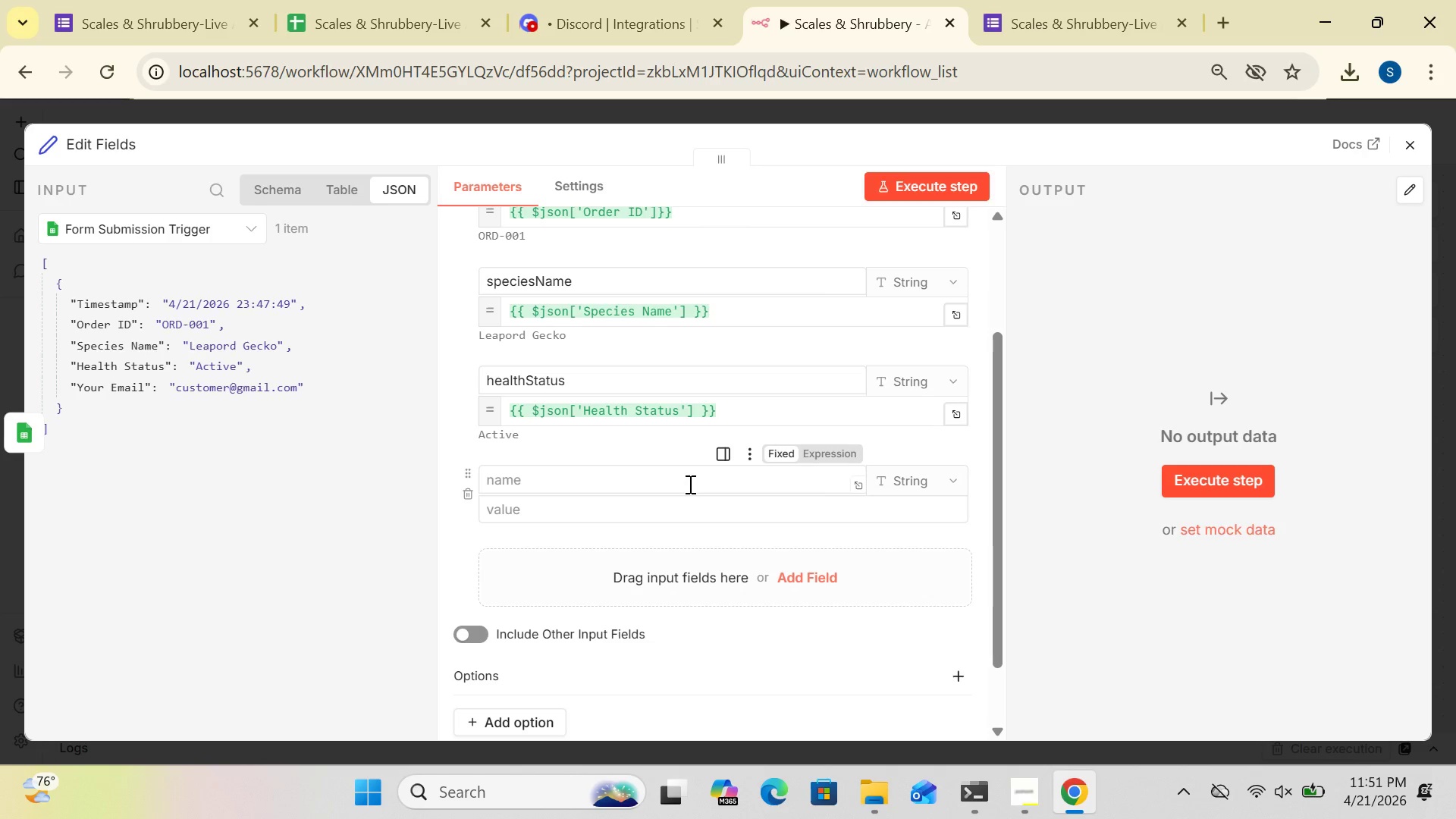 
left_click([679, 484])
 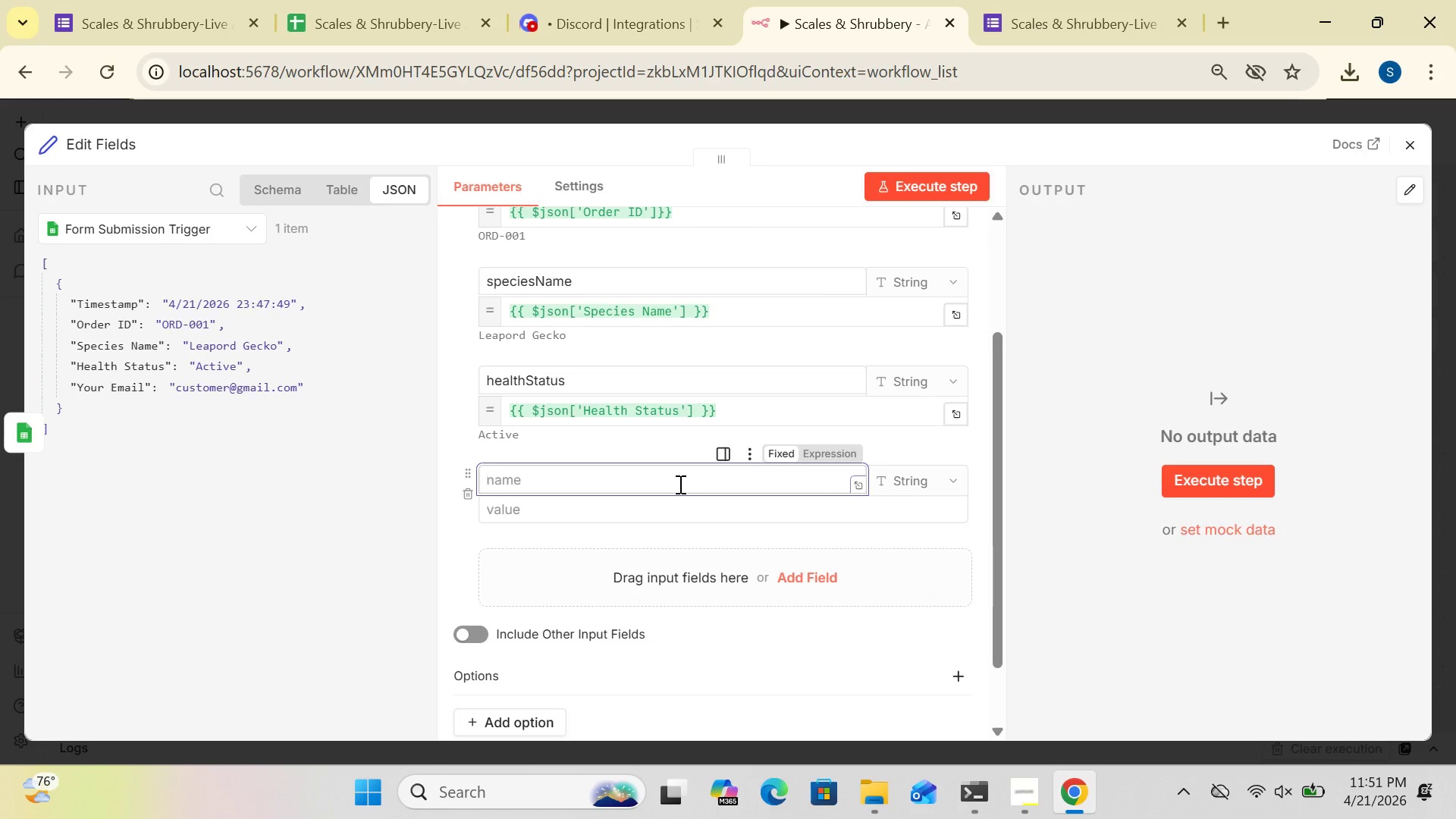 
type(customerEmail)
 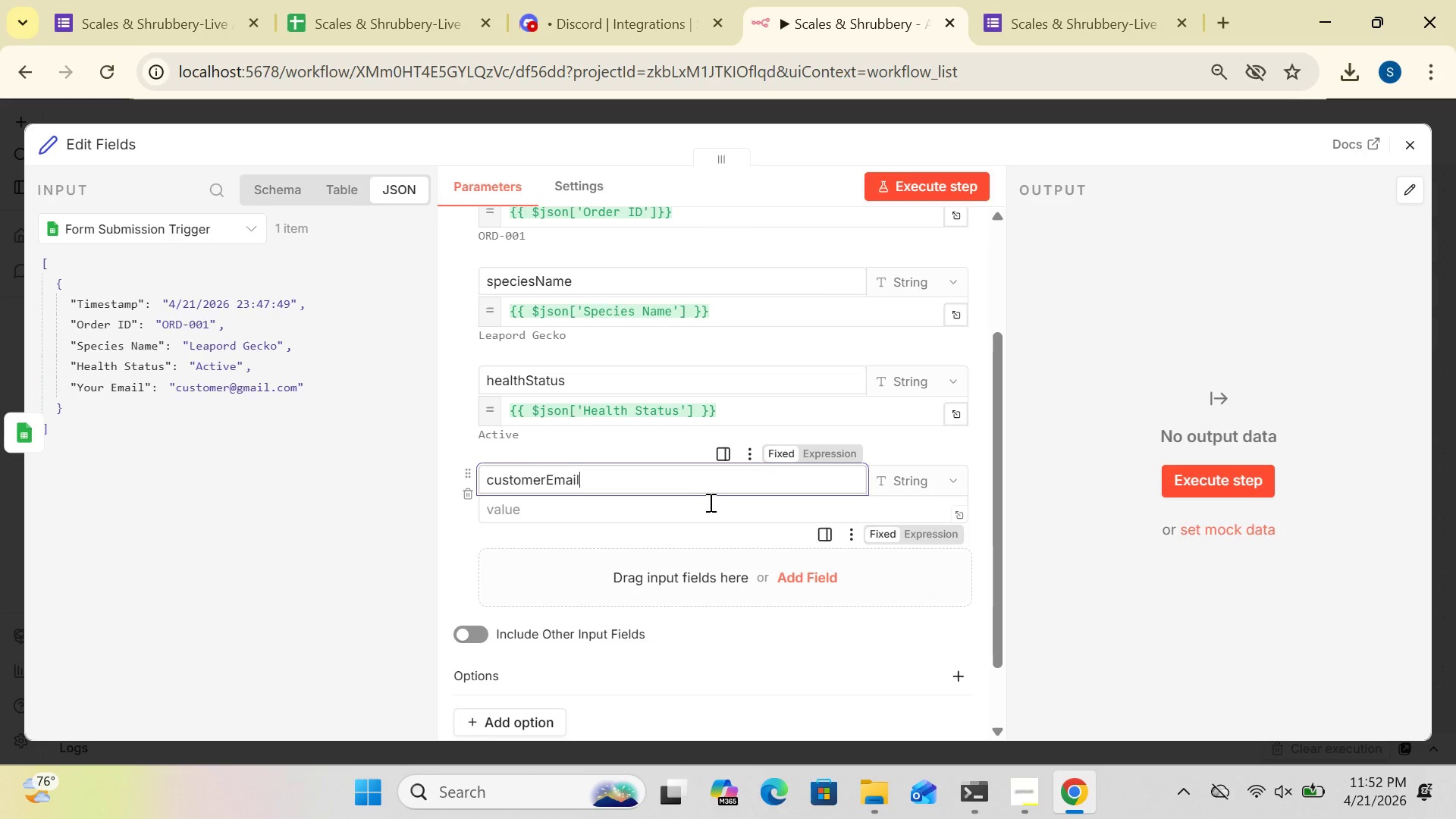 
left_click([692, 515])
 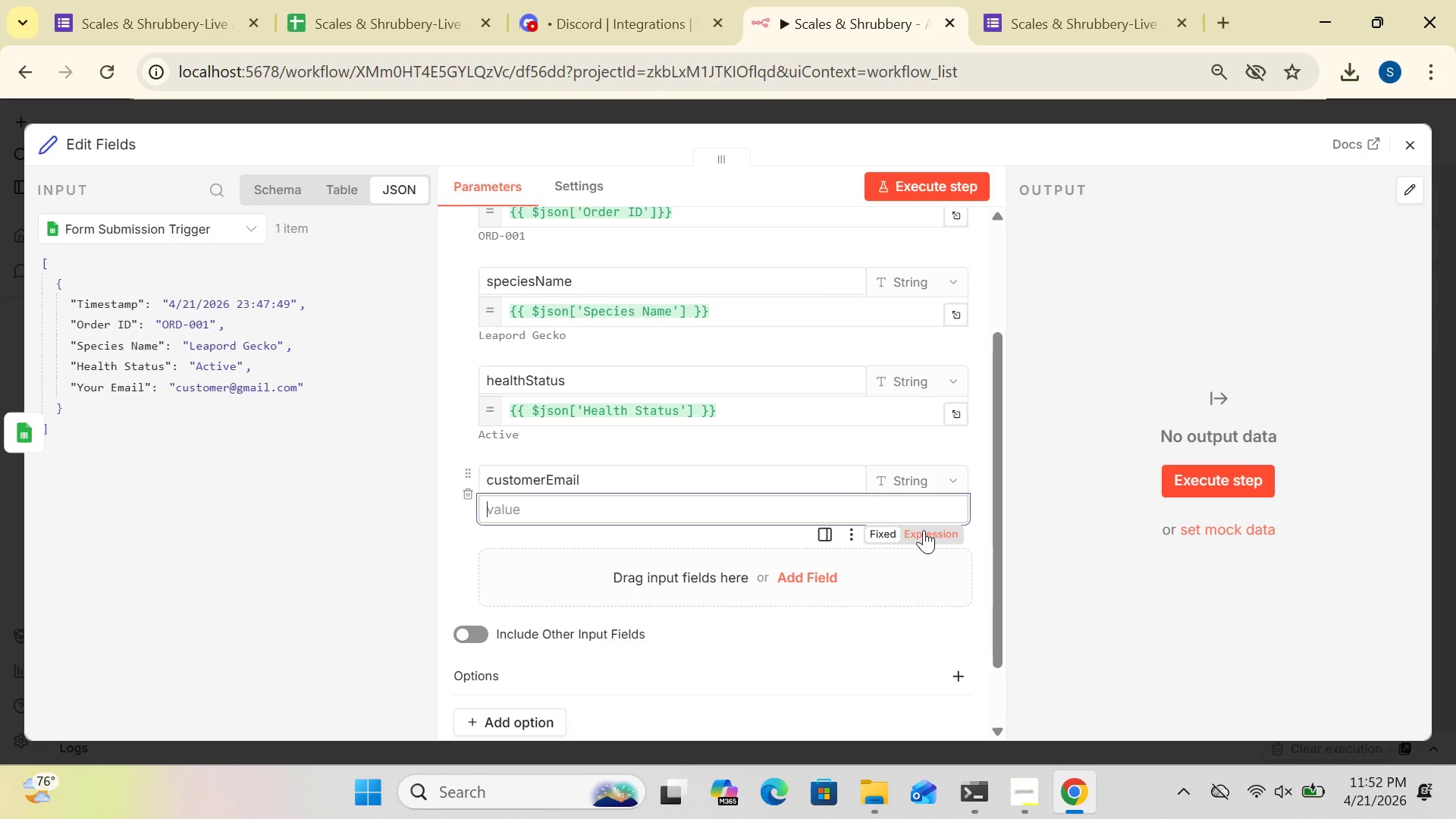 
left_click([924, 529])
 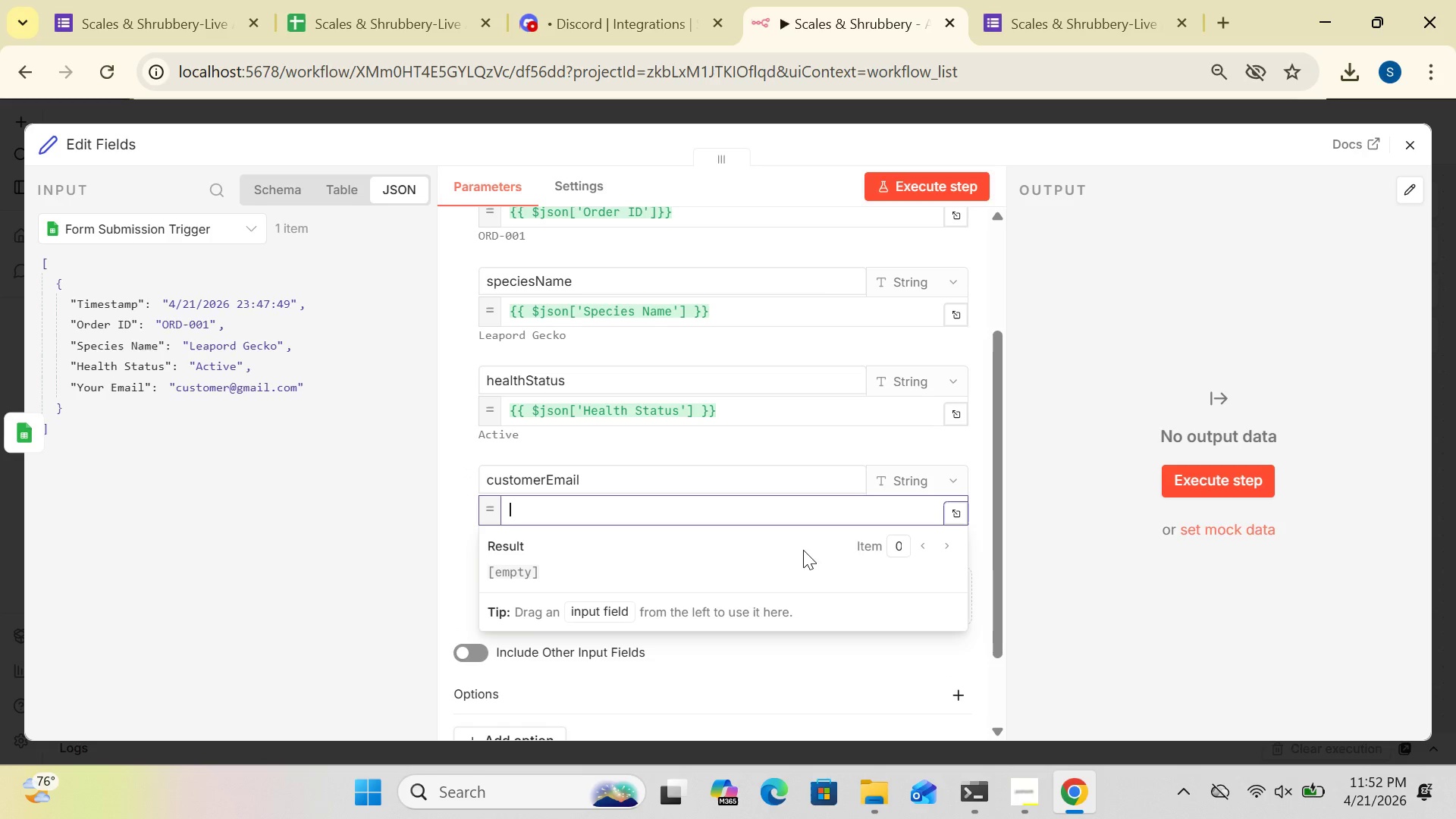 
type({{$json)
 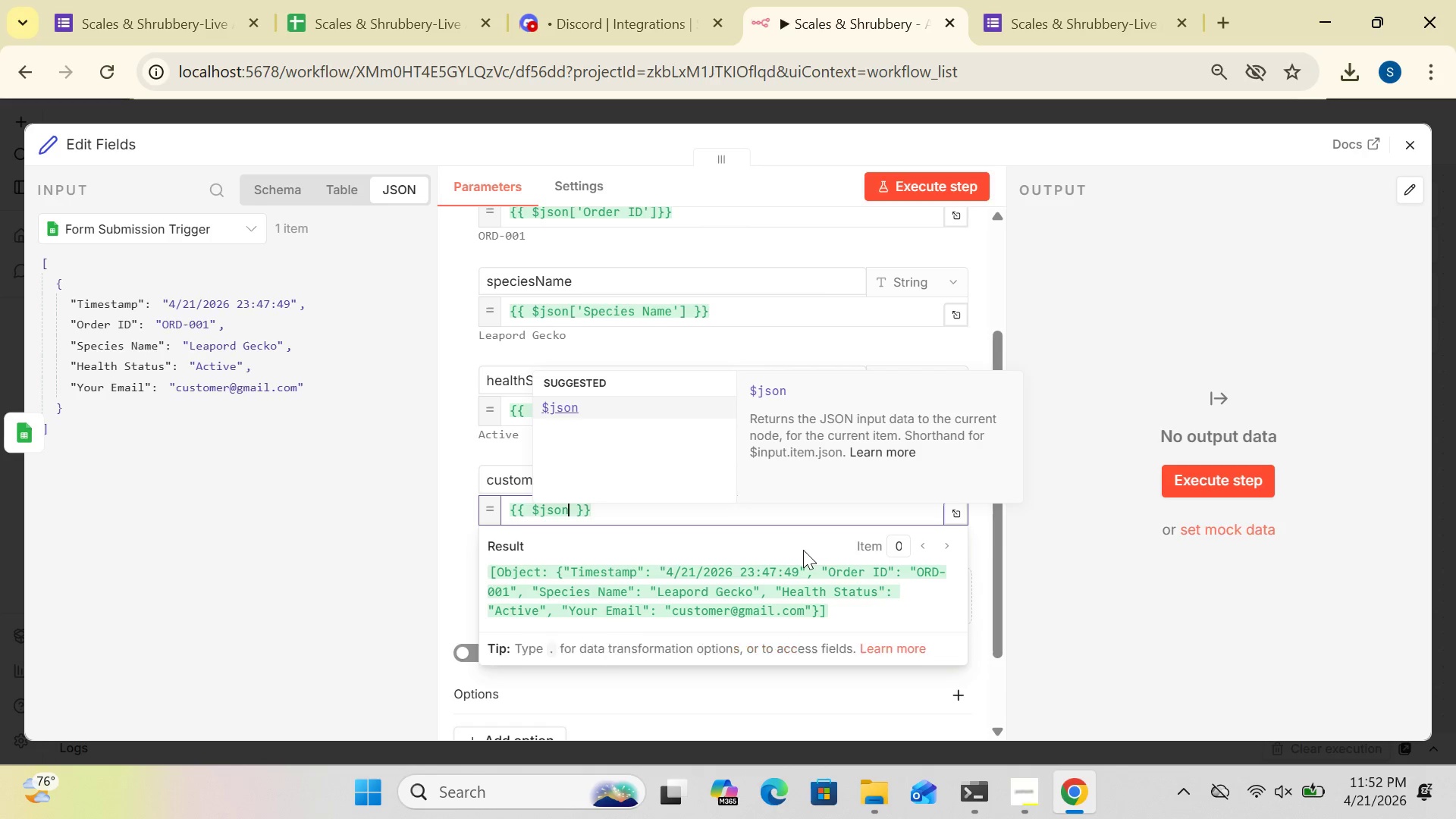 
wait(5.33)
 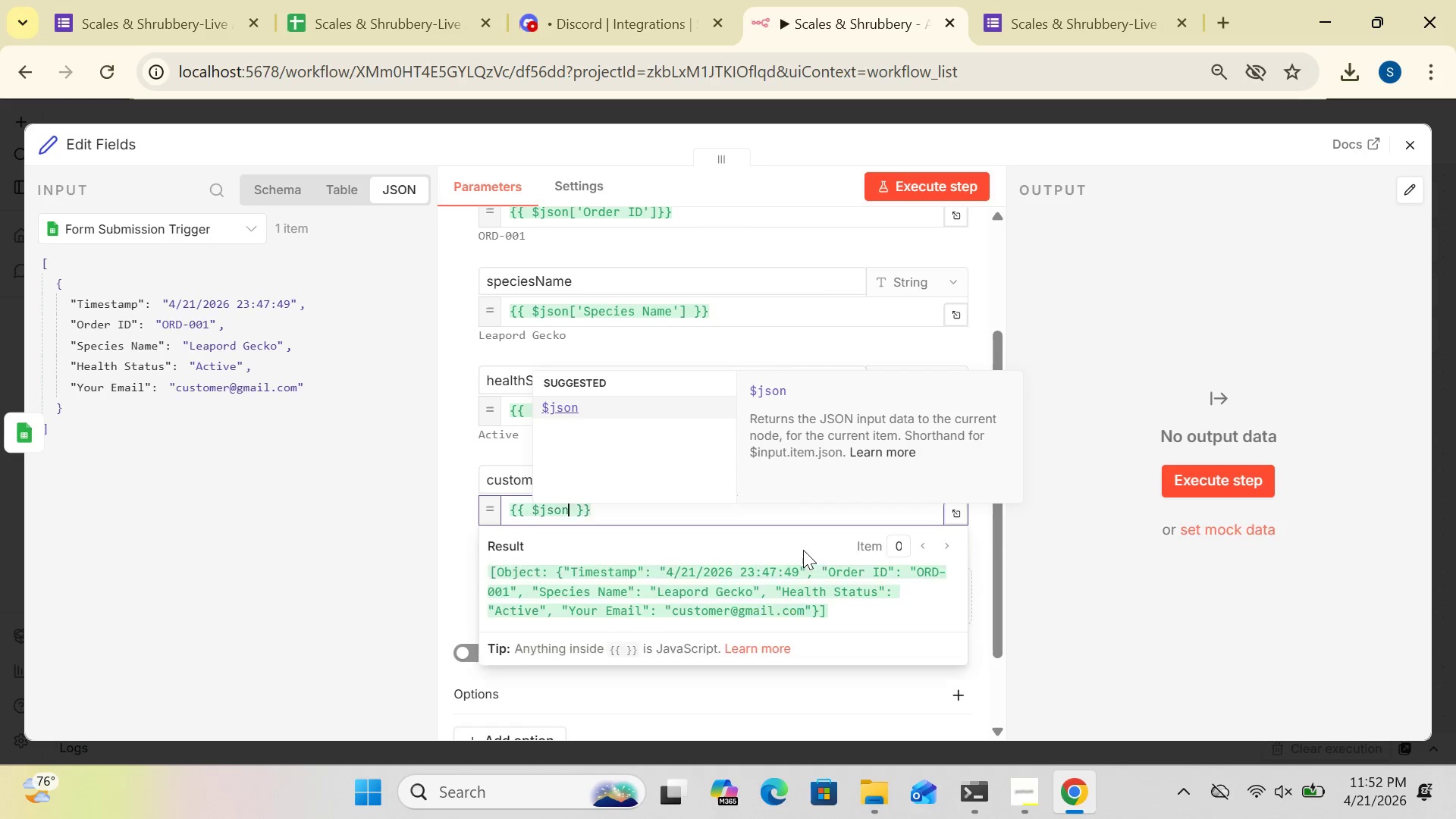 
key(BracketLeft)
 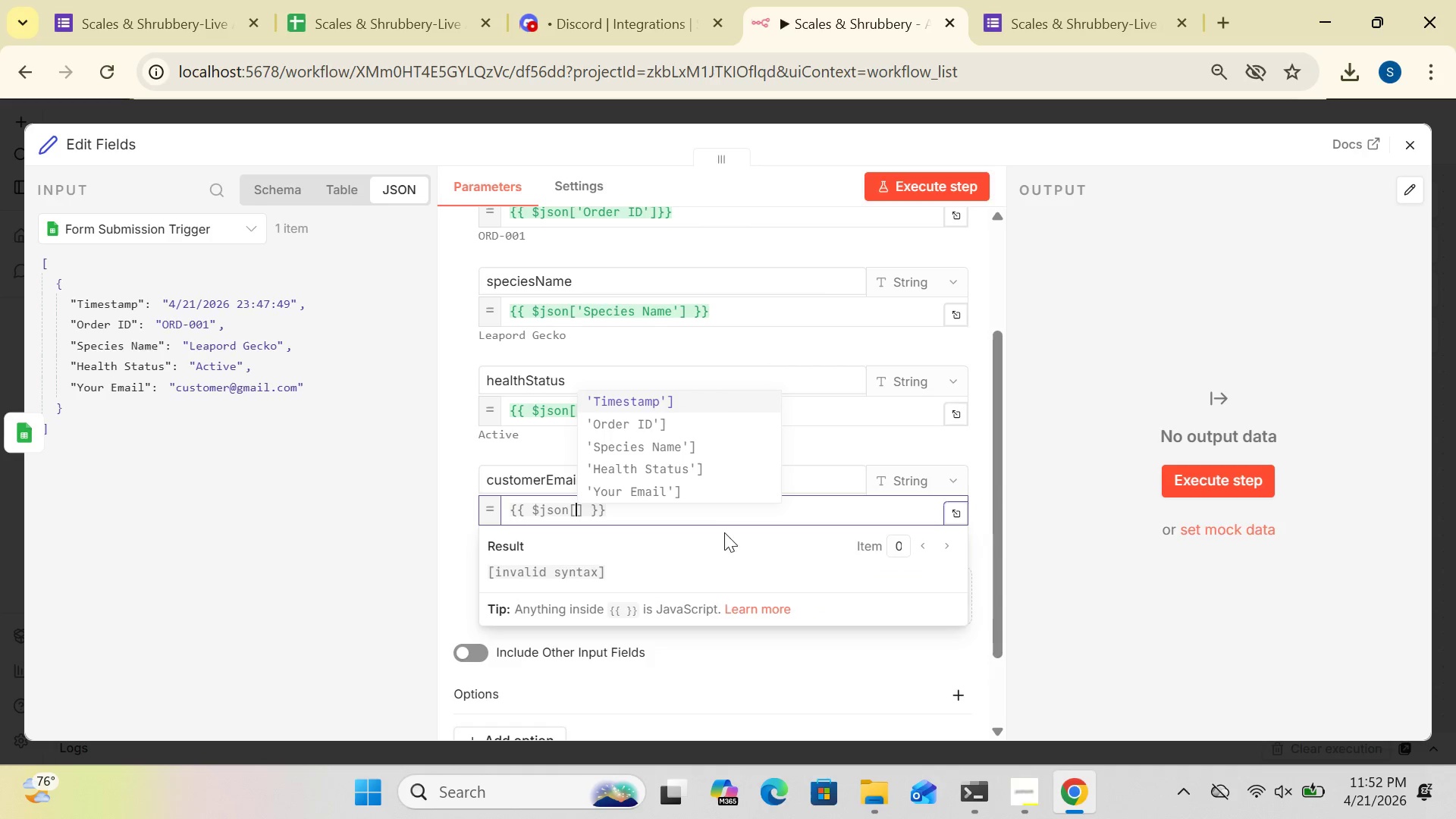 
left_click([648, 488])
 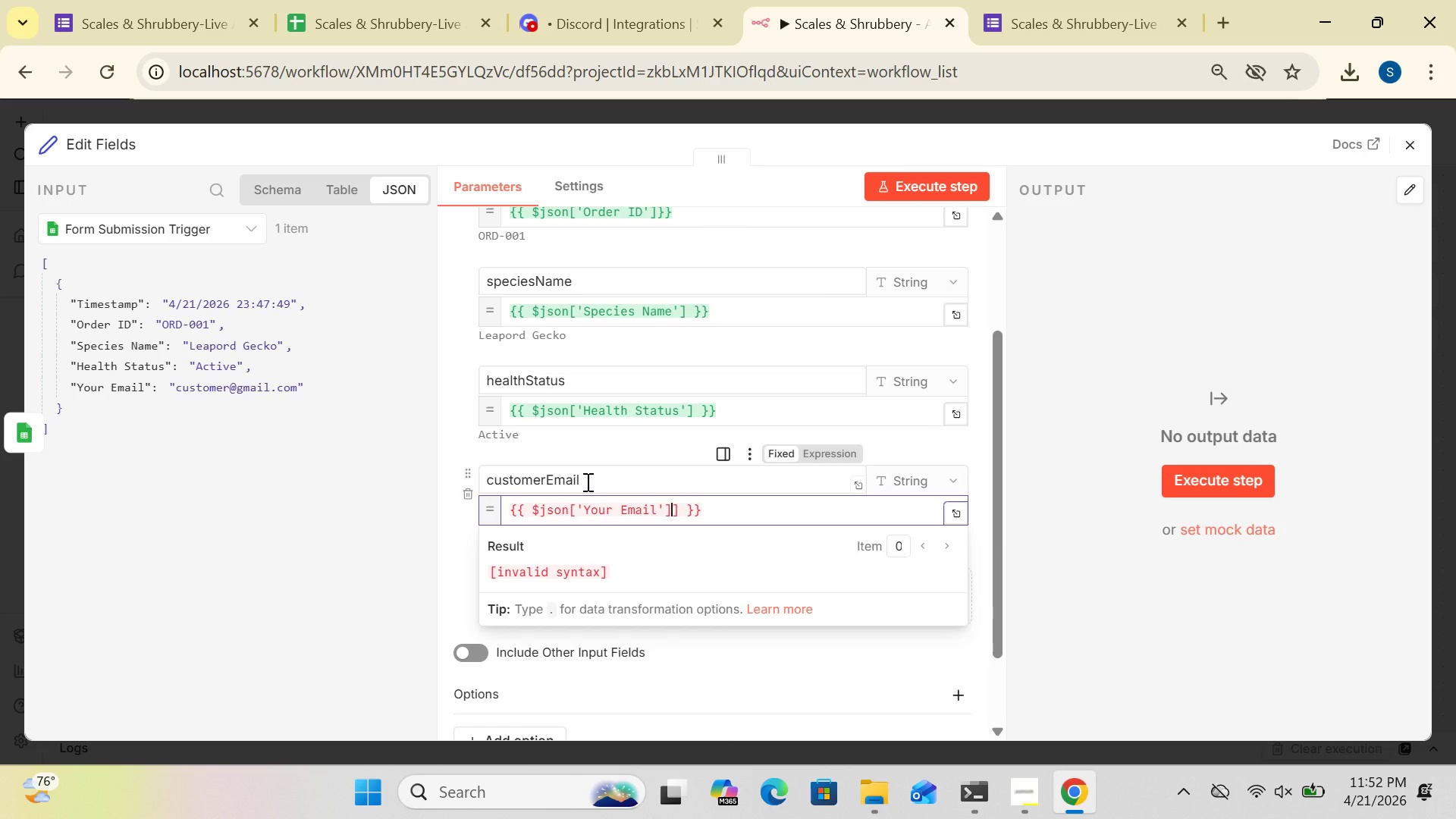 
key(Backspace)
 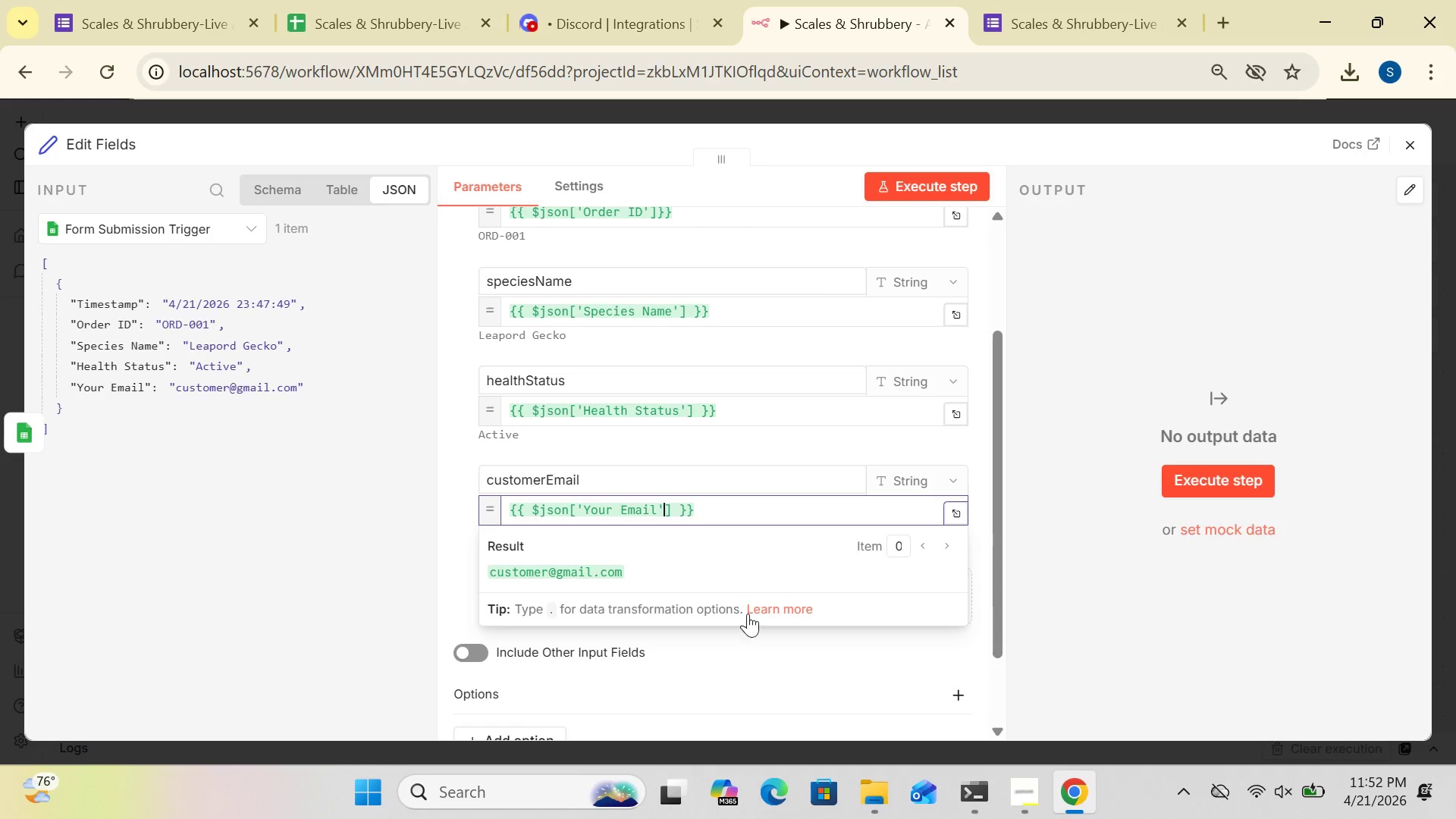 
wait(6.53)
 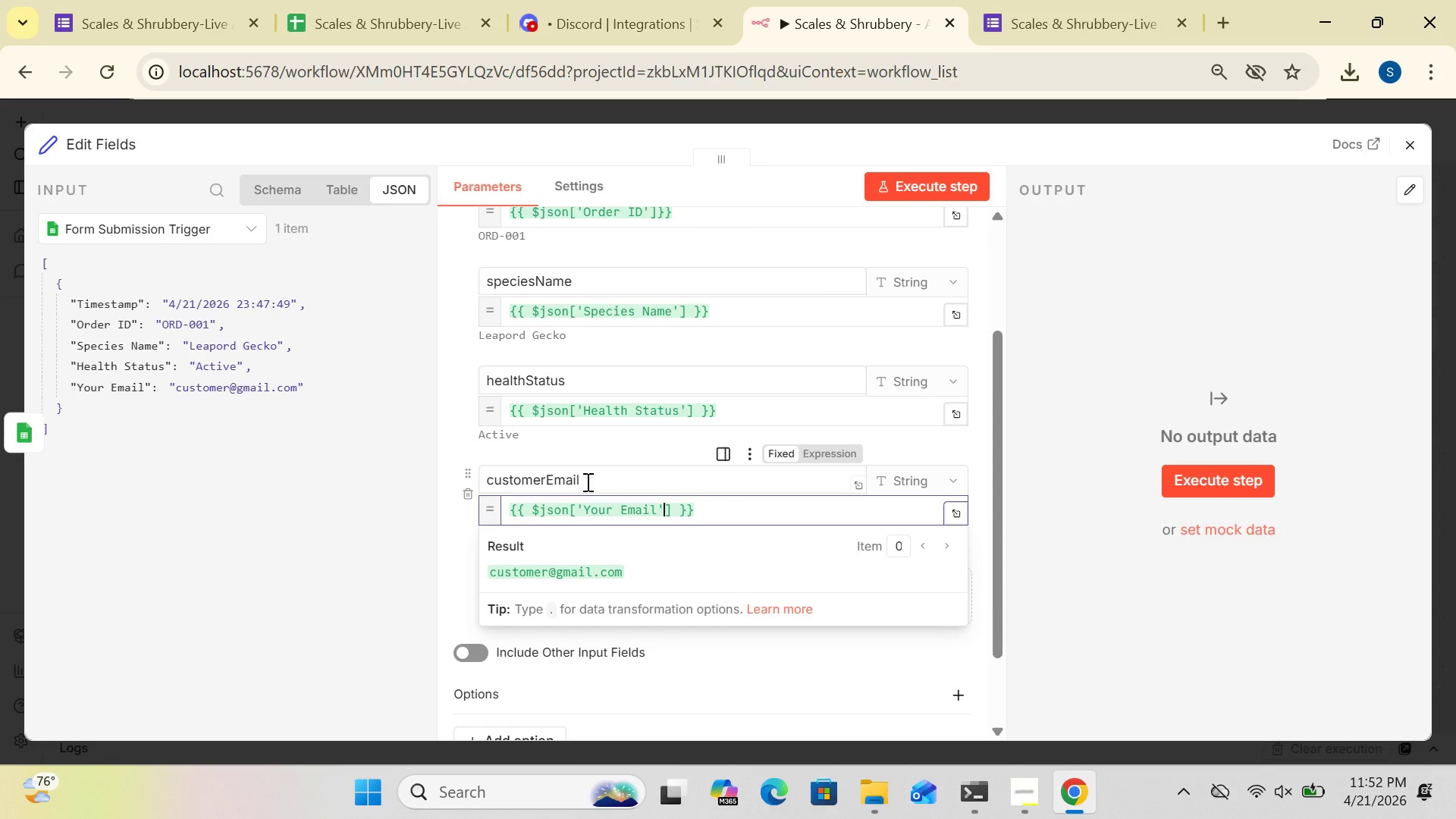 
left_click([971, 558])
 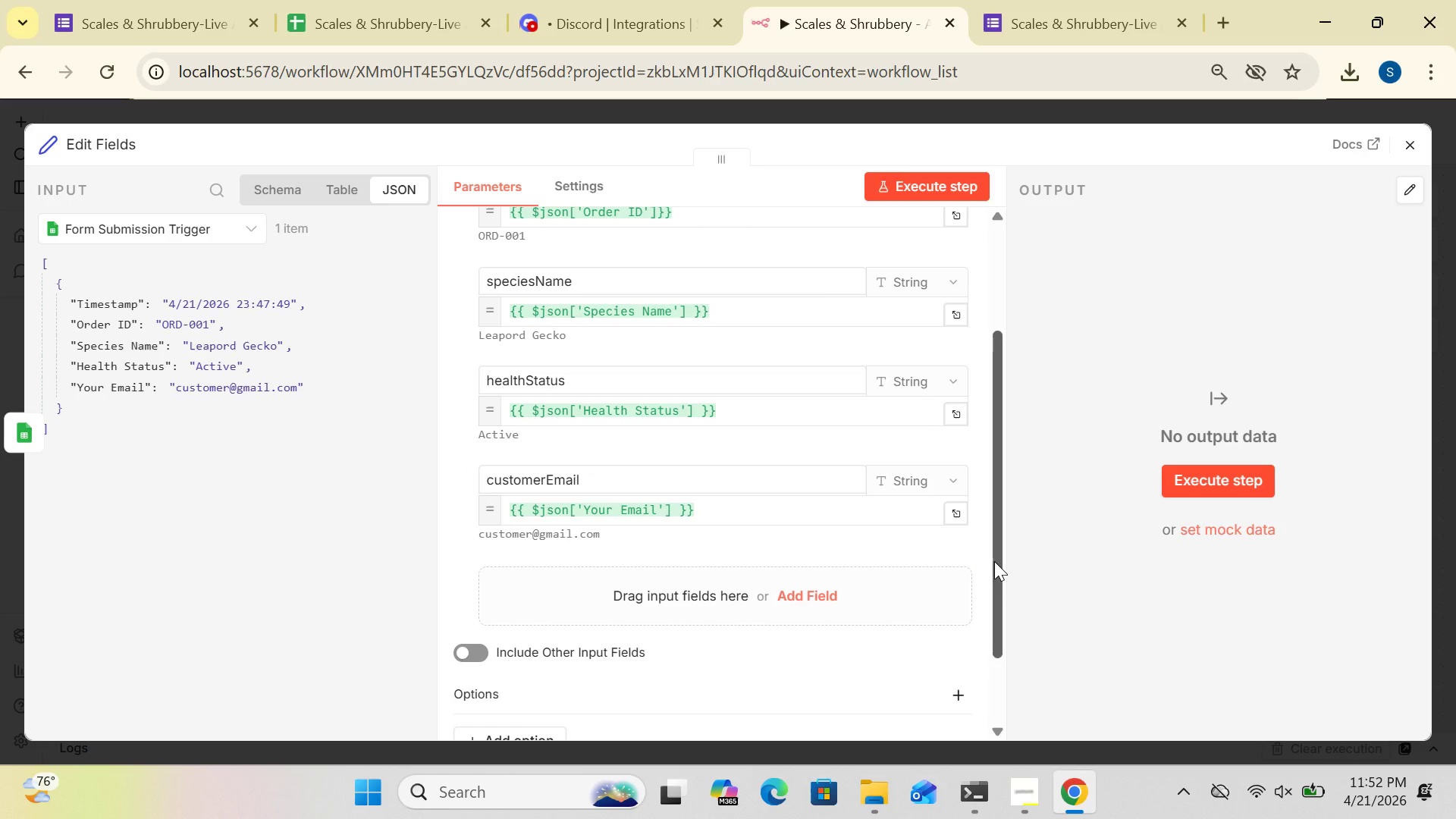 
left_click_drag(start_coordinate=[994, 561], to_coordinate=[995, 615])
 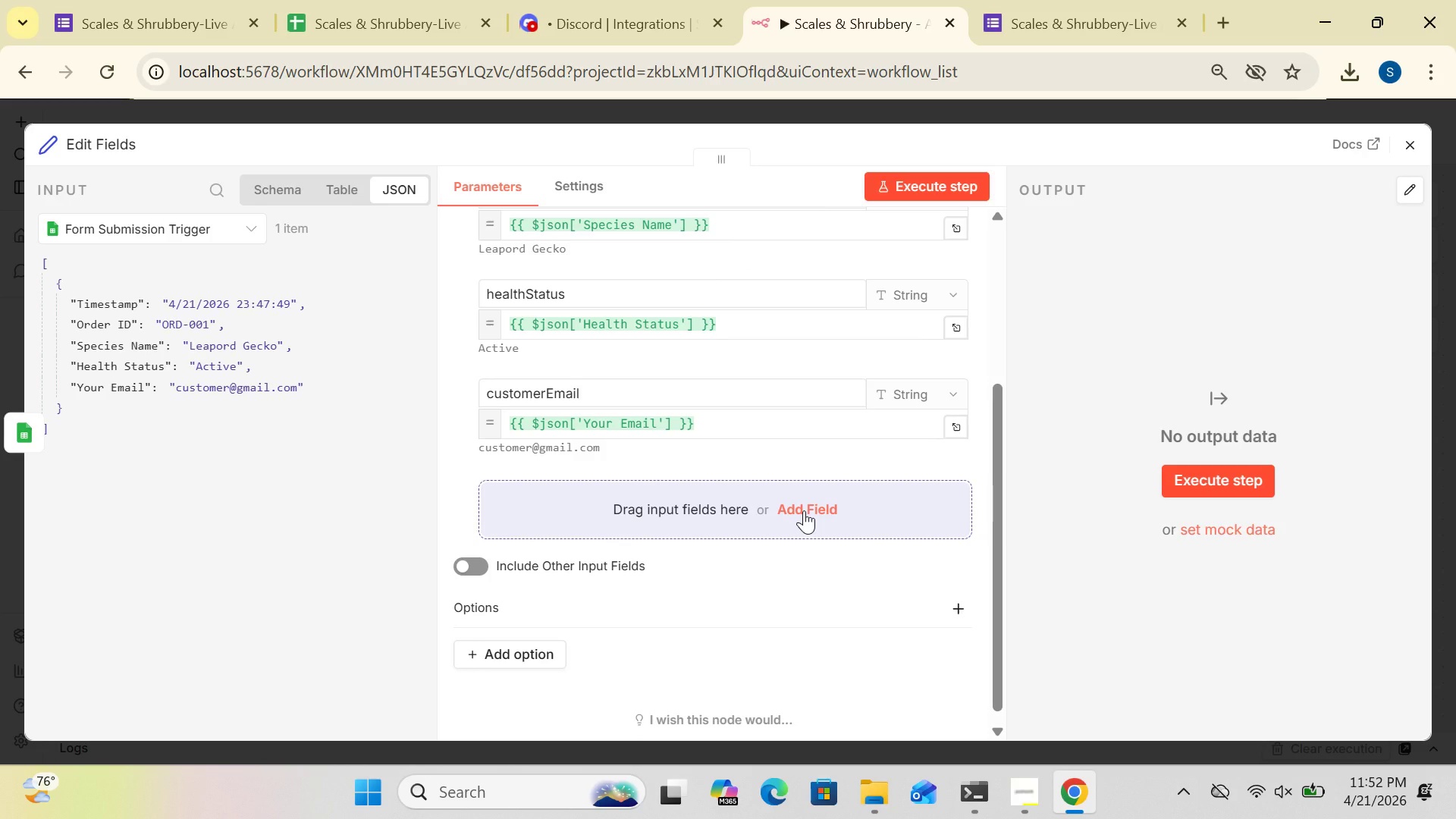 
left_click([804, 510])
 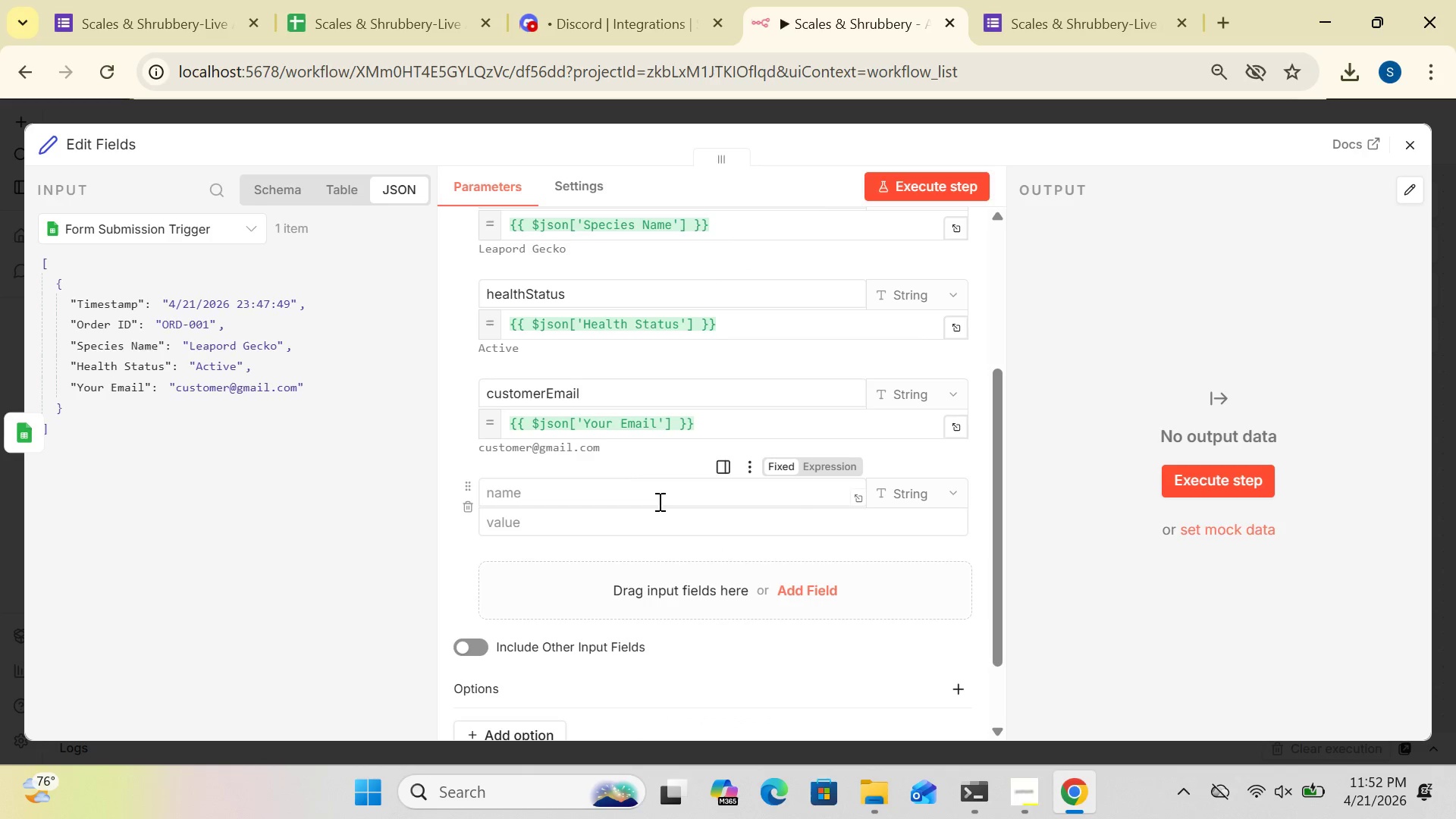 
left_click([657, 501])
 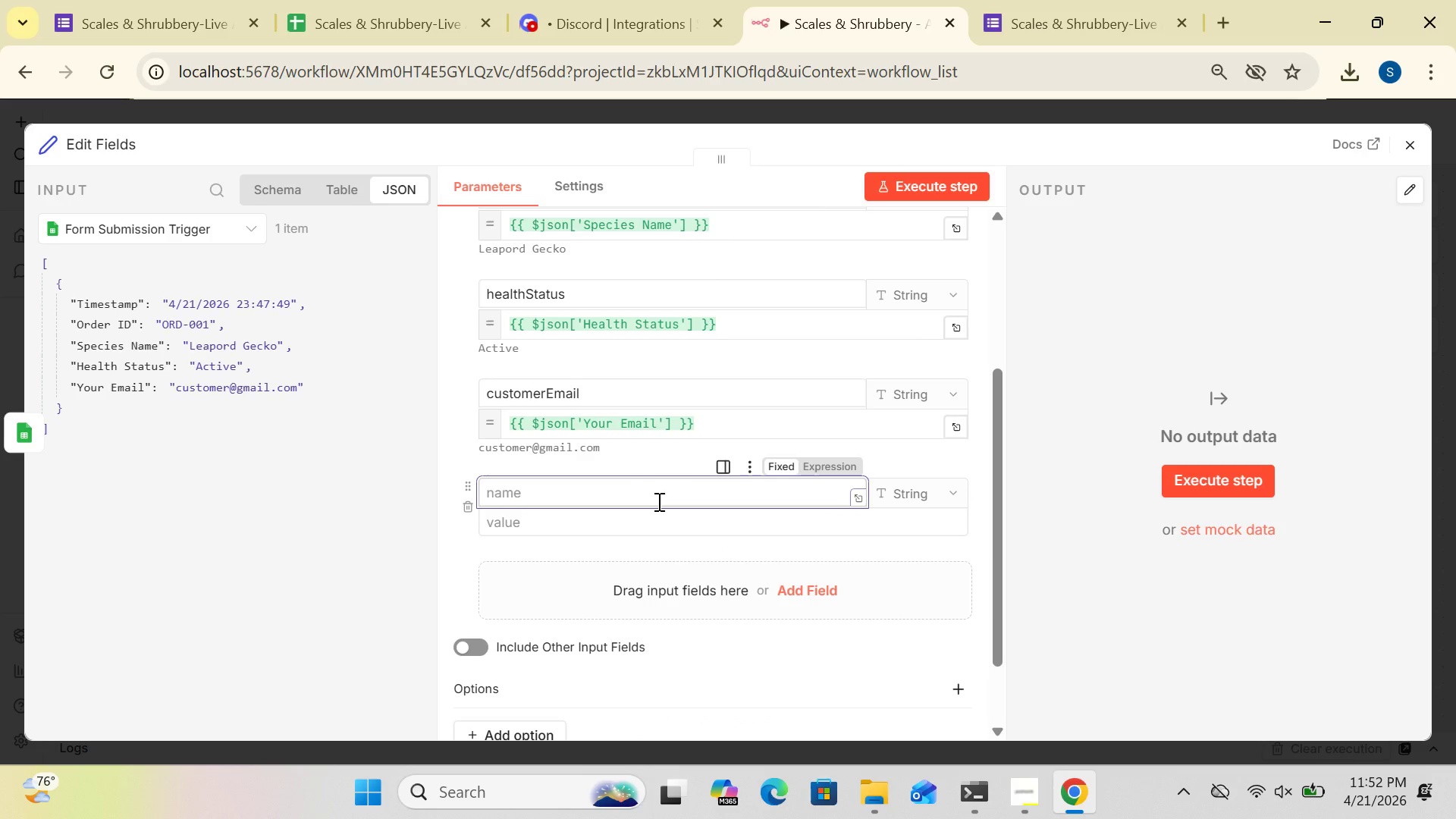 
type(timestamp)
 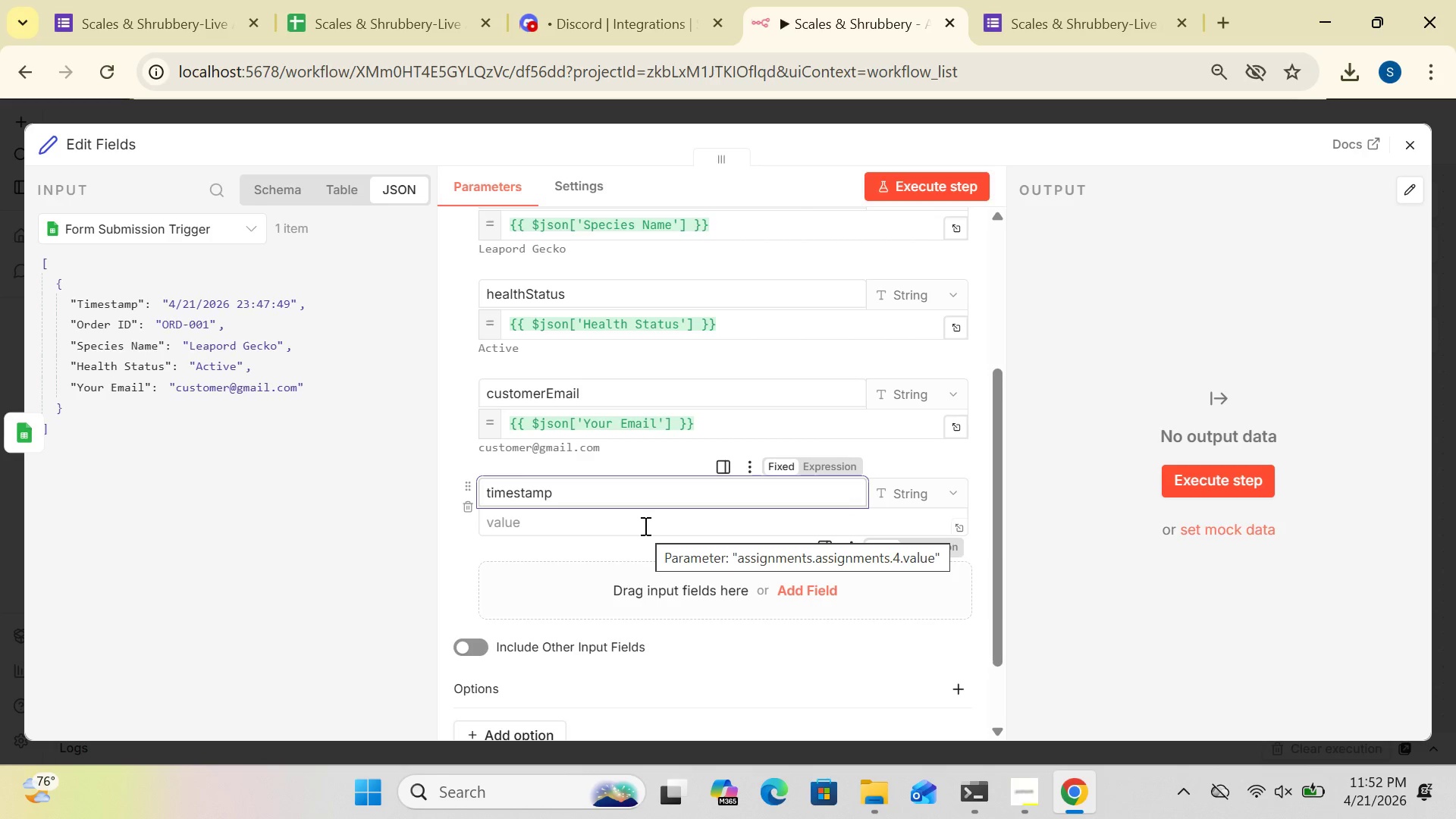 
type({{$j)
 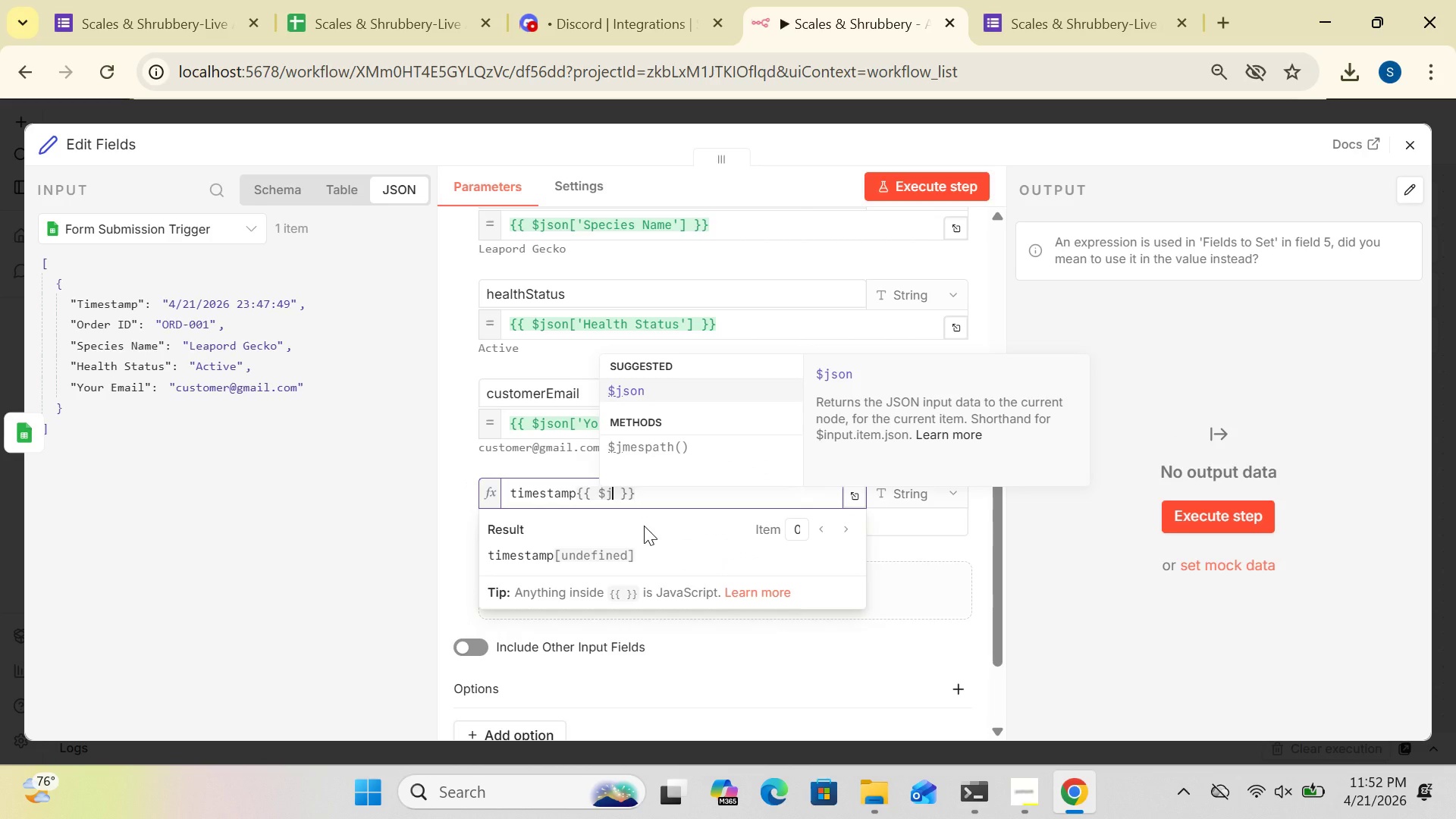 
left_click([632, 386])
 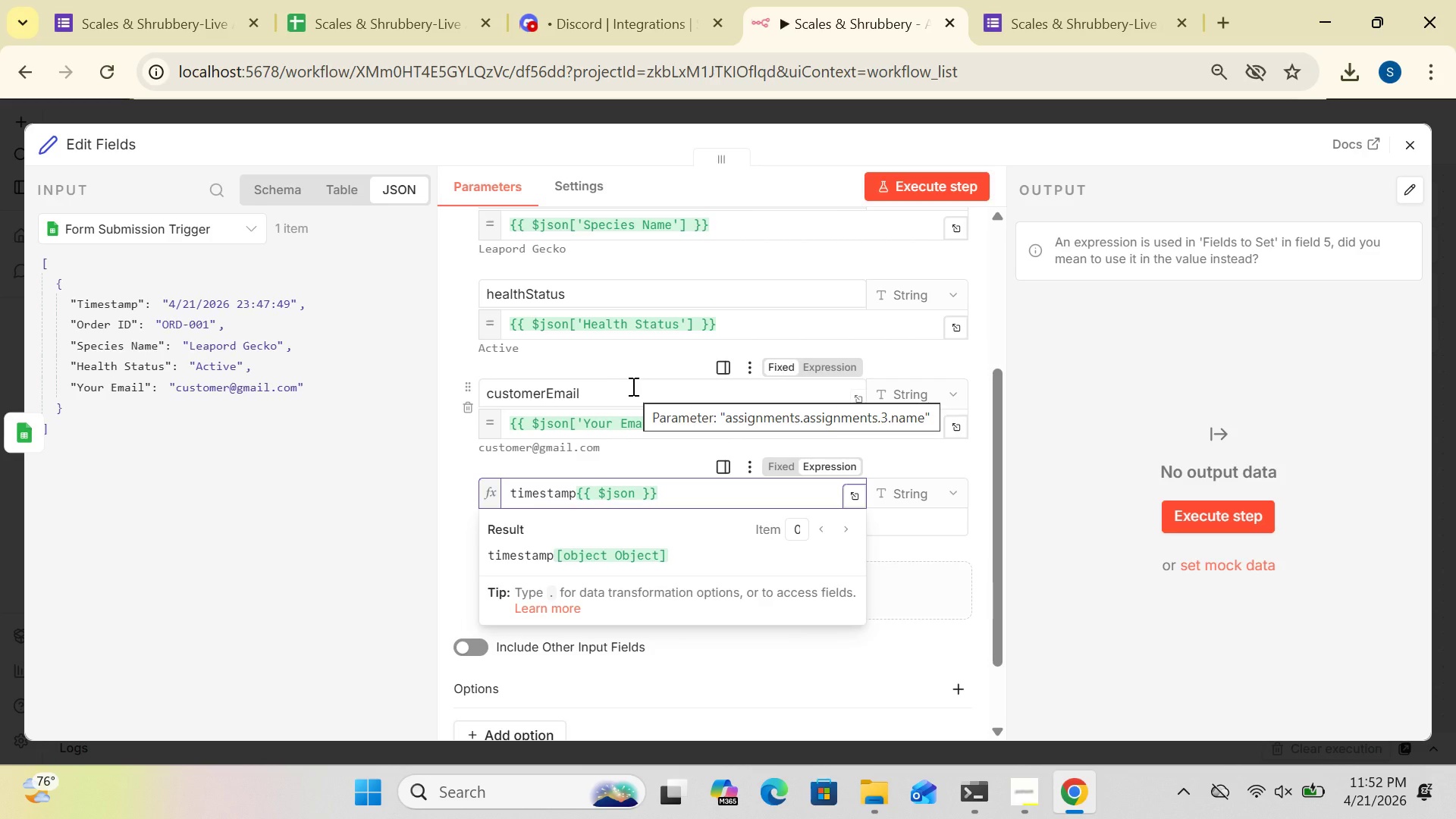 
key(BracketLeft)
 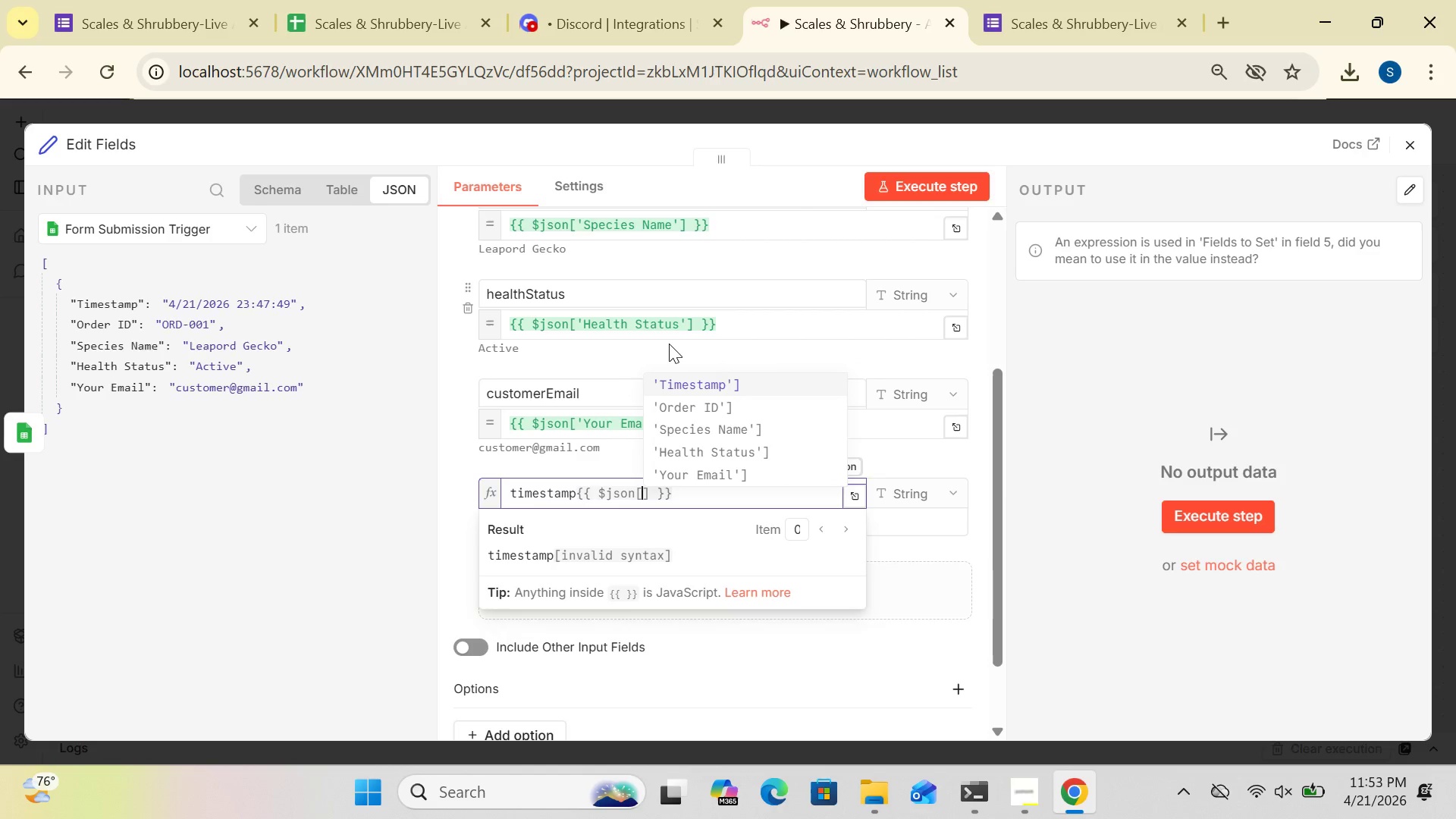 
wait(6.48)
 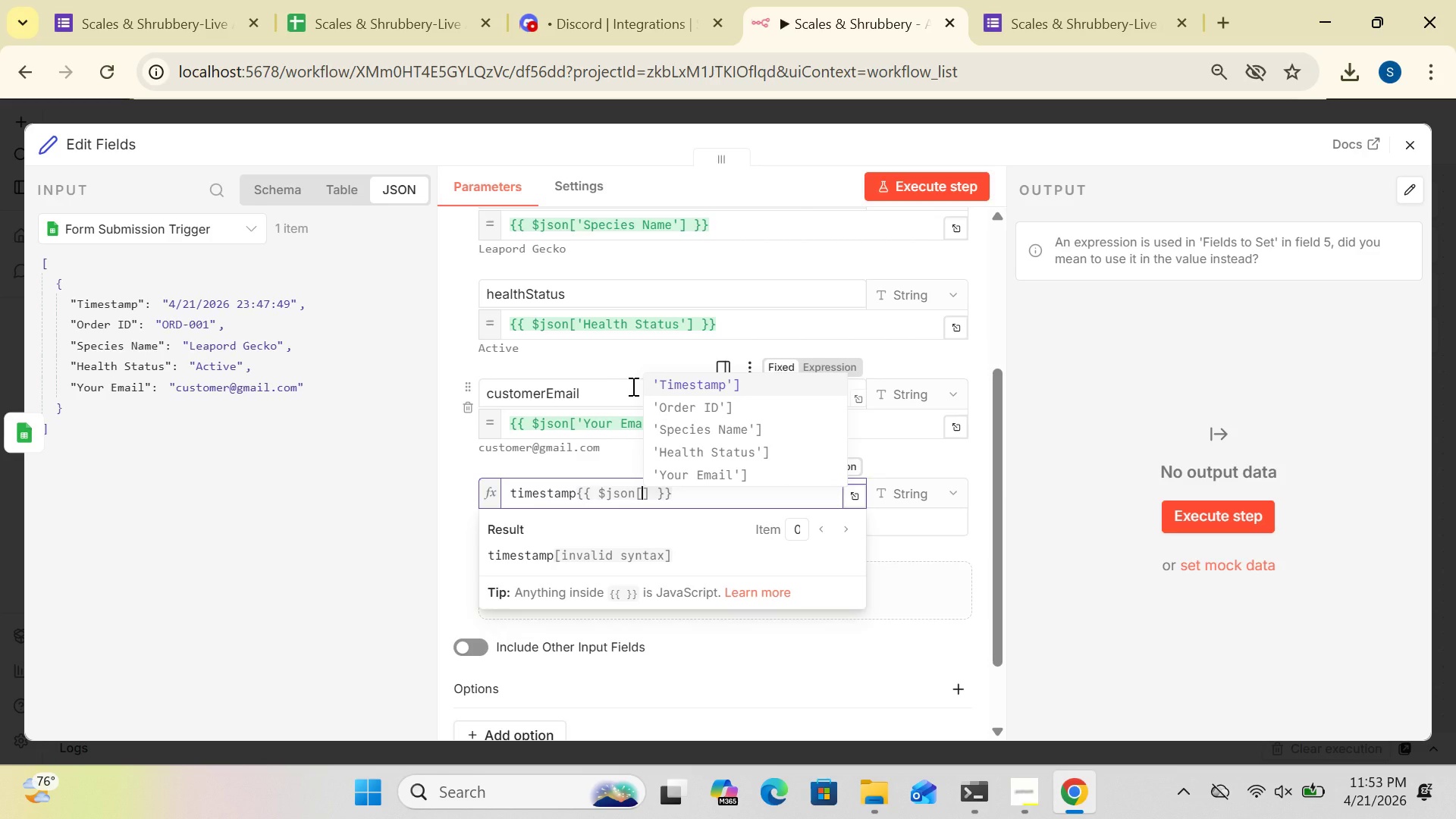 
left_click([693, 383])
 